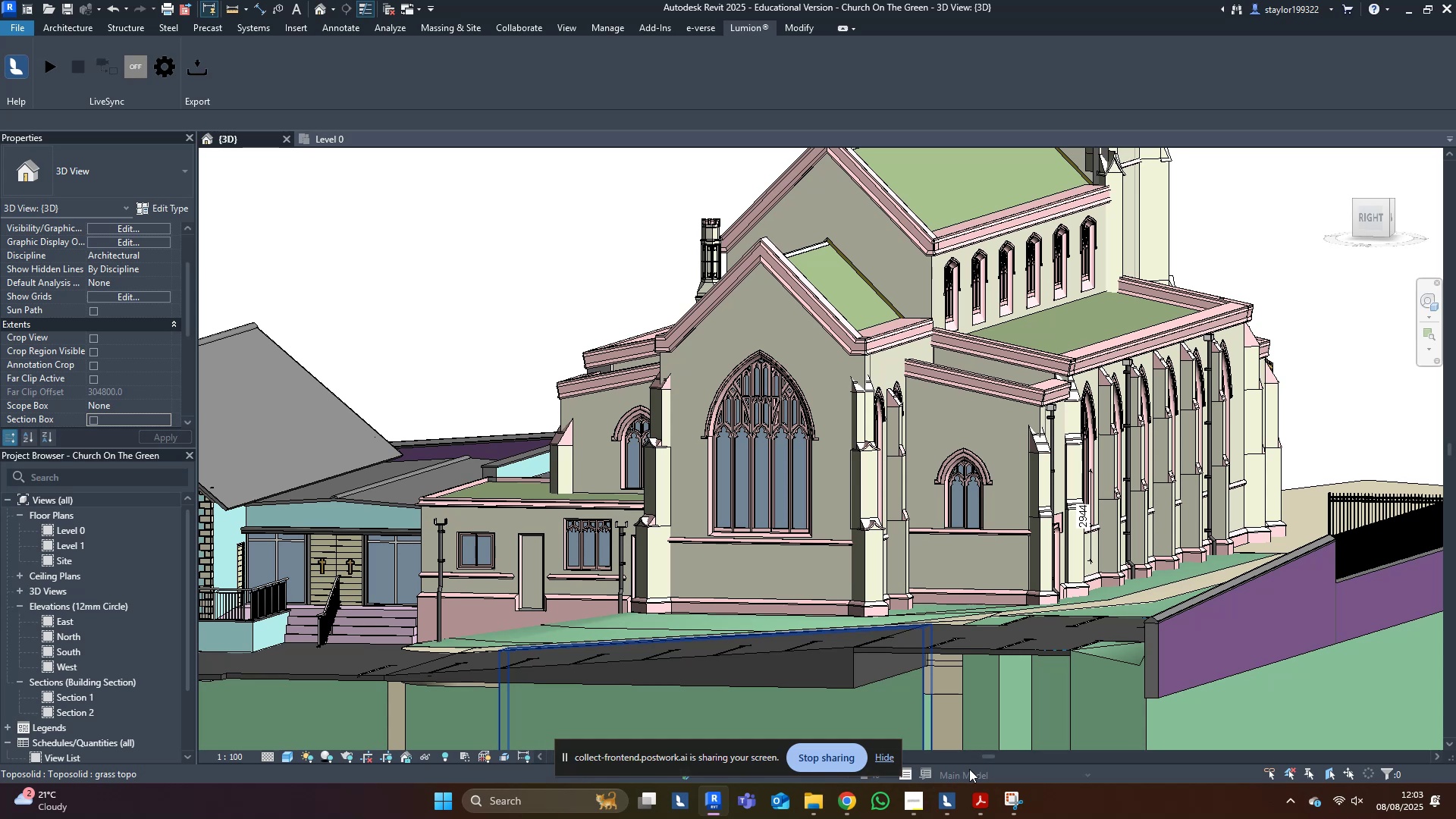 
wait(35.91)
 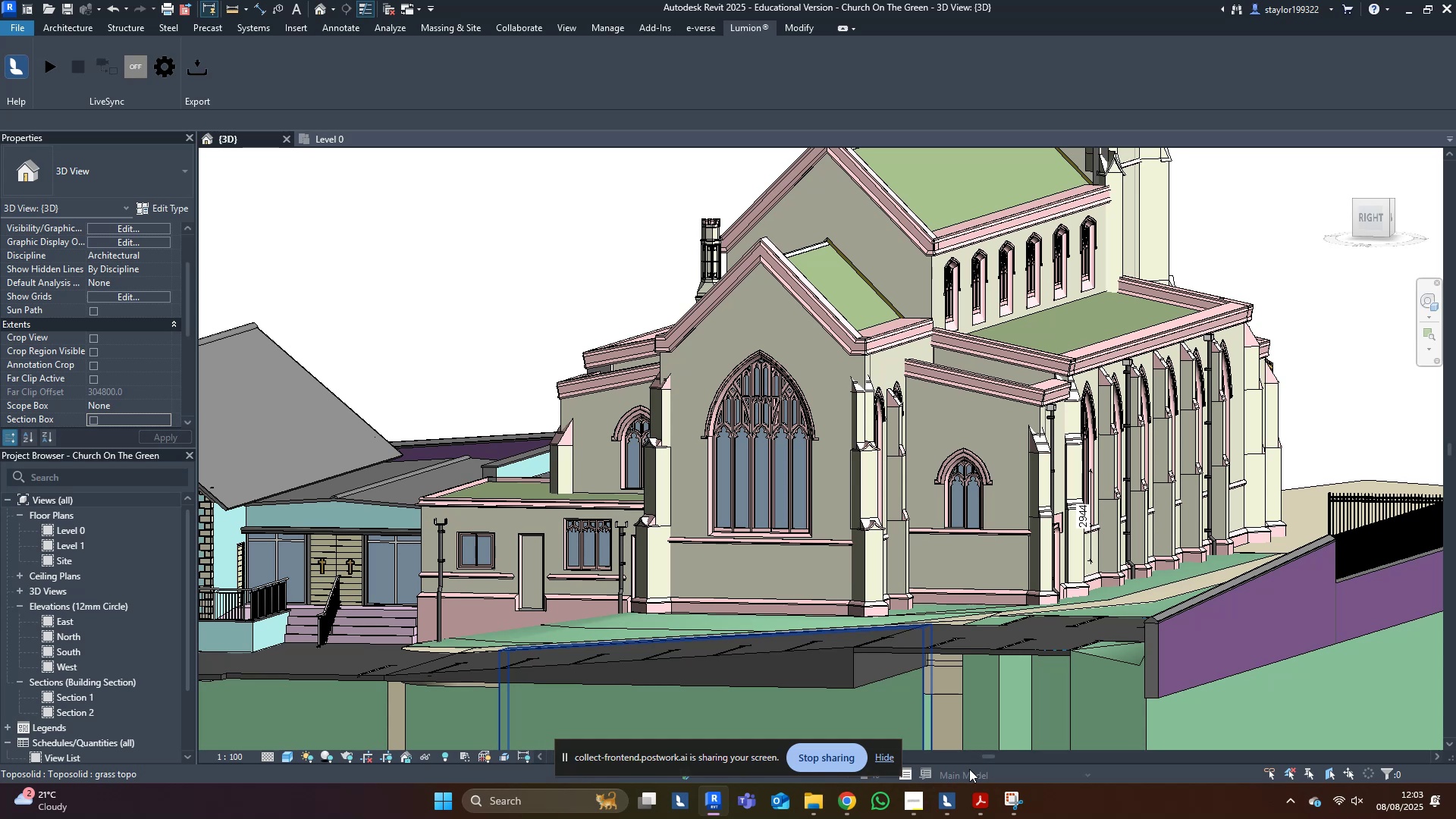 
left_click([957, 803])
 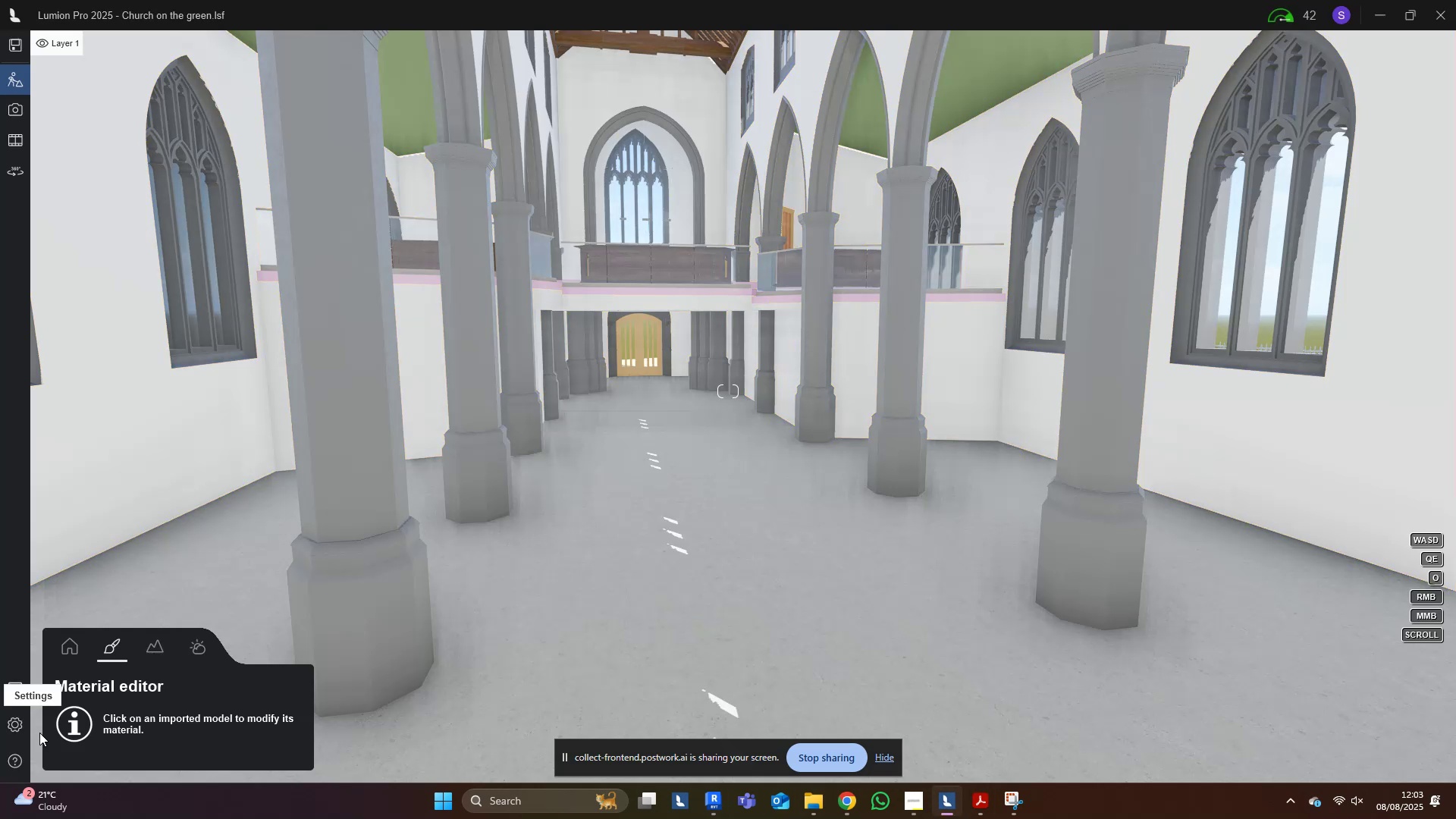 
left_click([68, 663])
 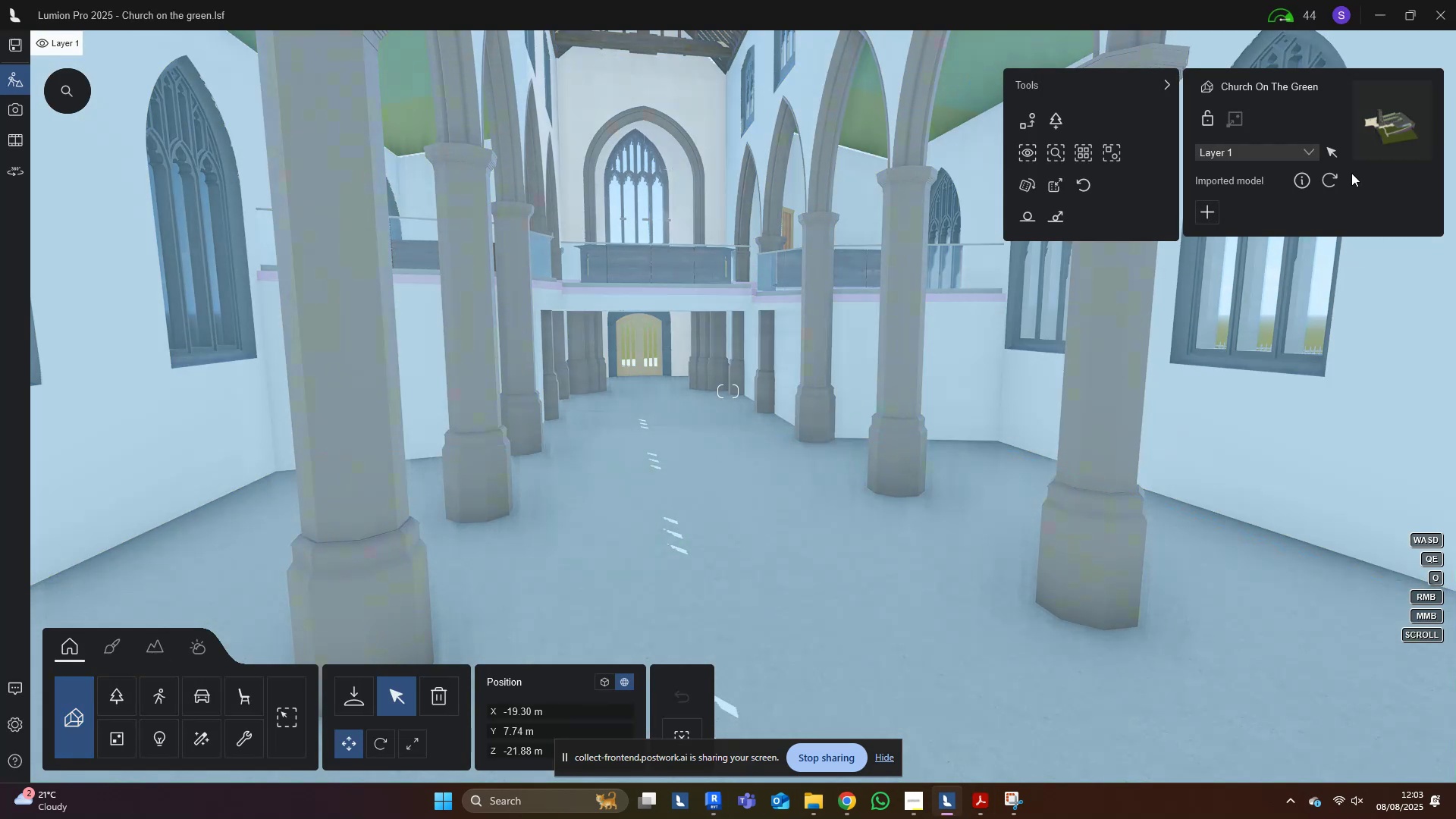 
left_click([1333, 179])
 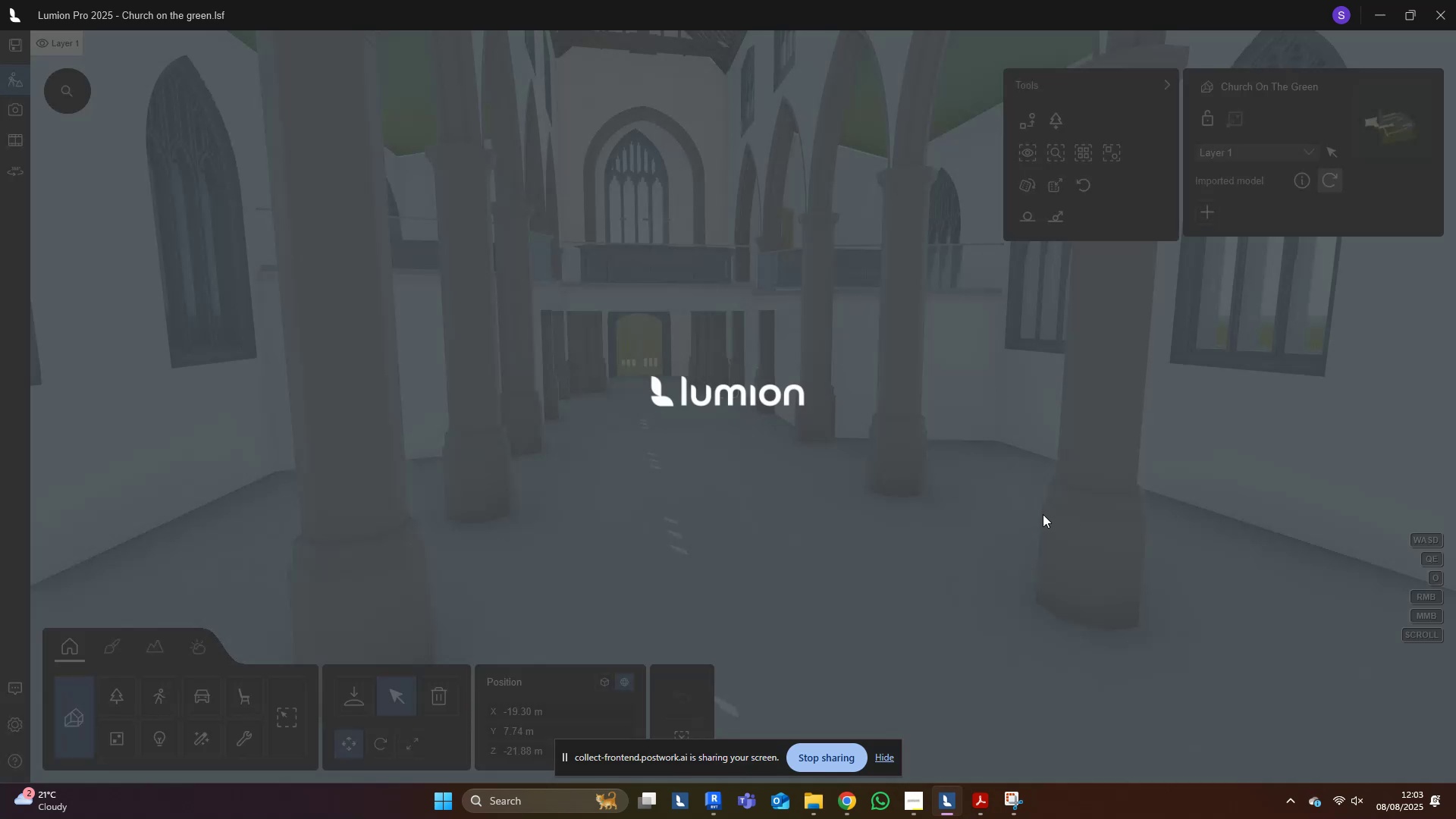 
wait(8.72)
 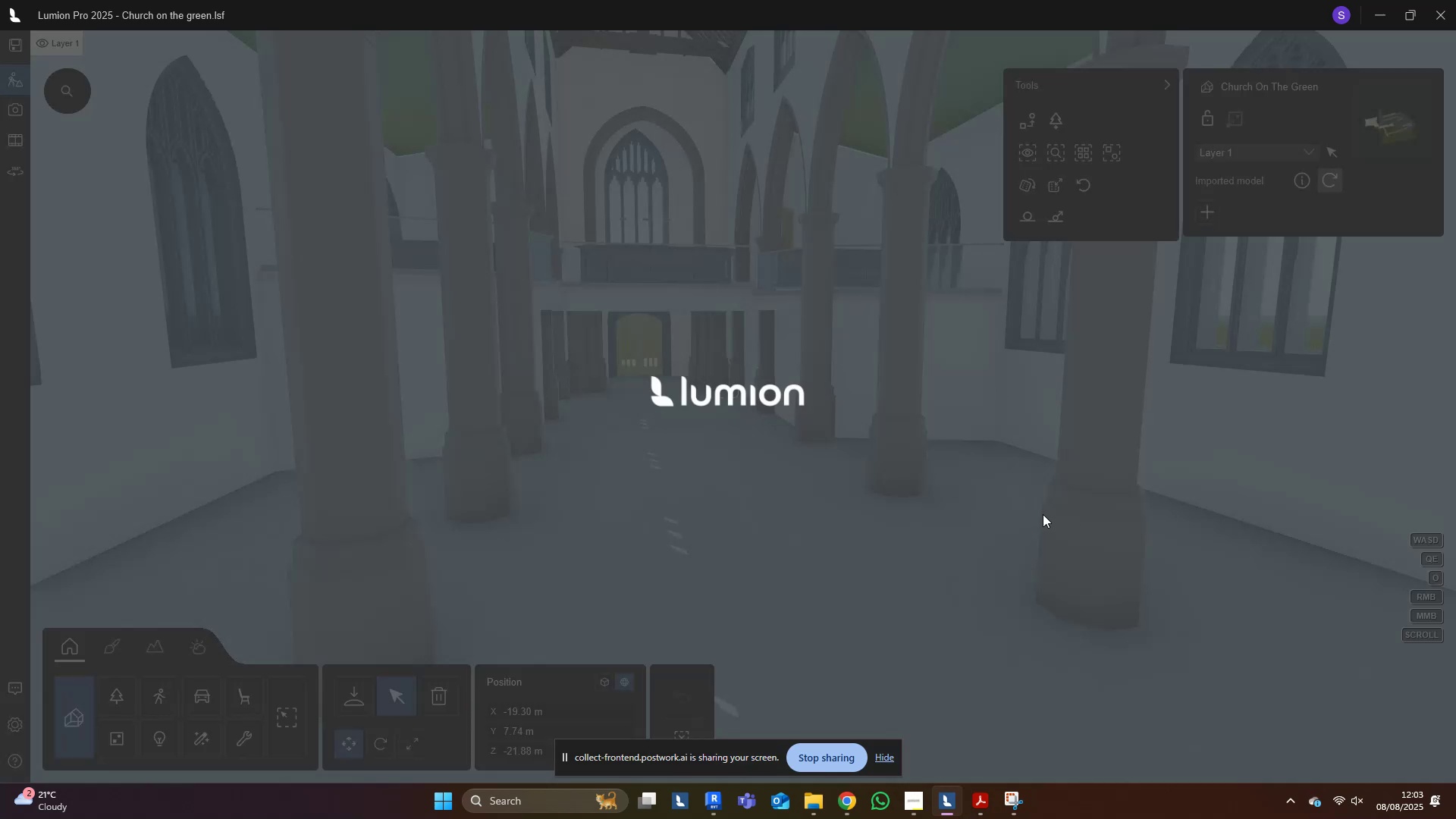 
hold_key(key=D, duration=0.35)
 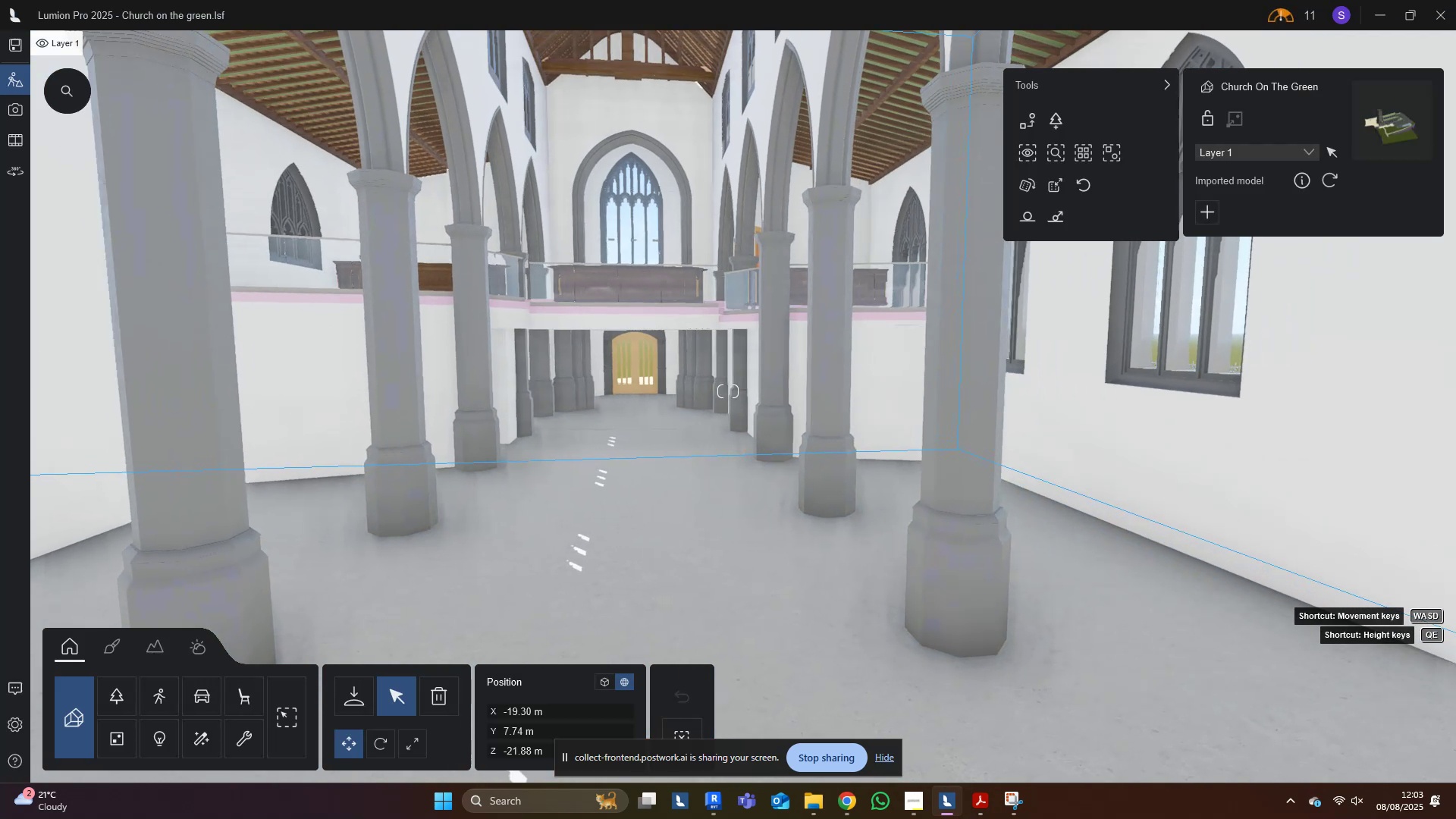 
hold_key(key=D, duration=0.48)
 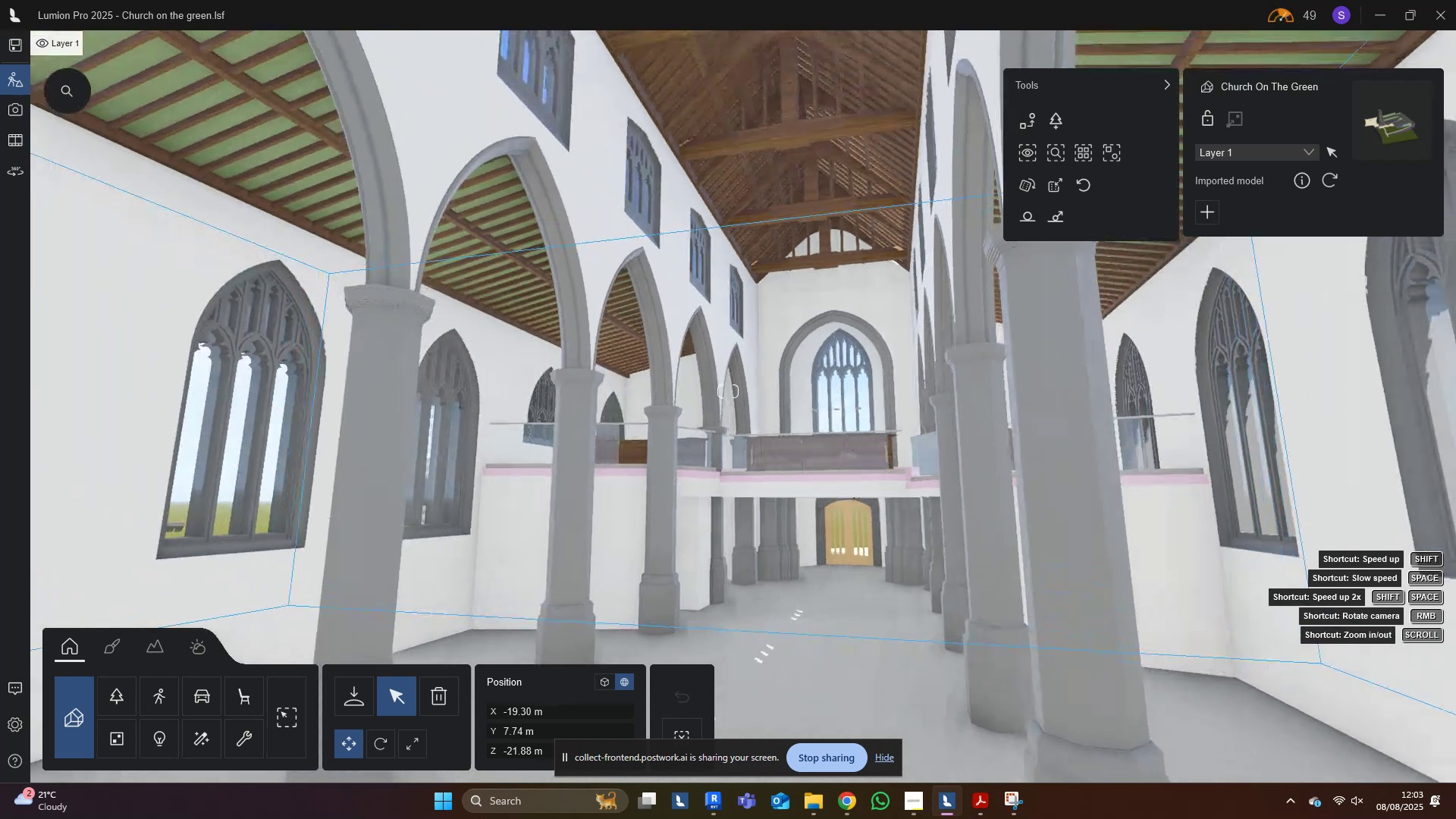 
hold_key(key=S, duration=0.46)
 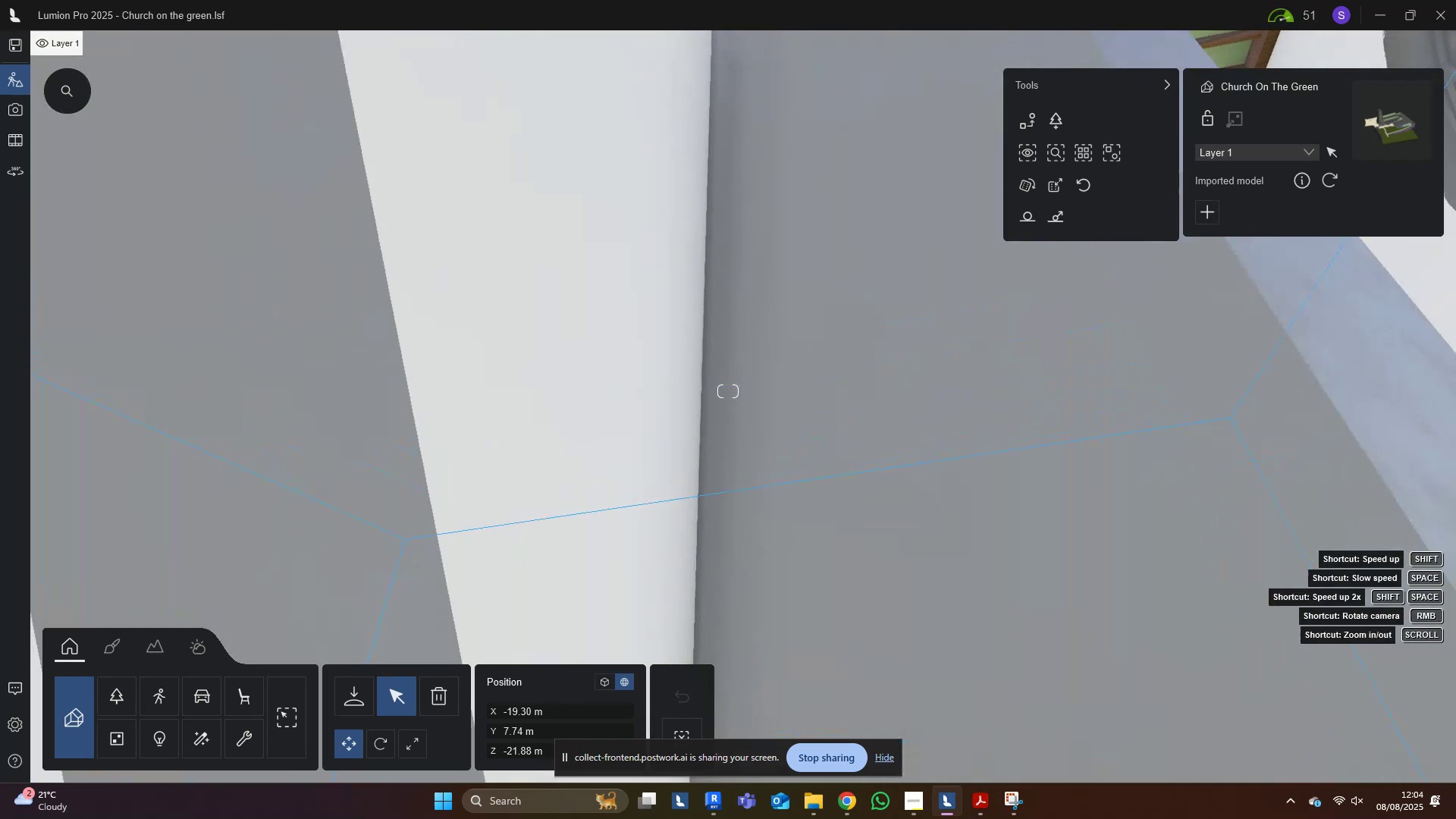 
type(Awa)
 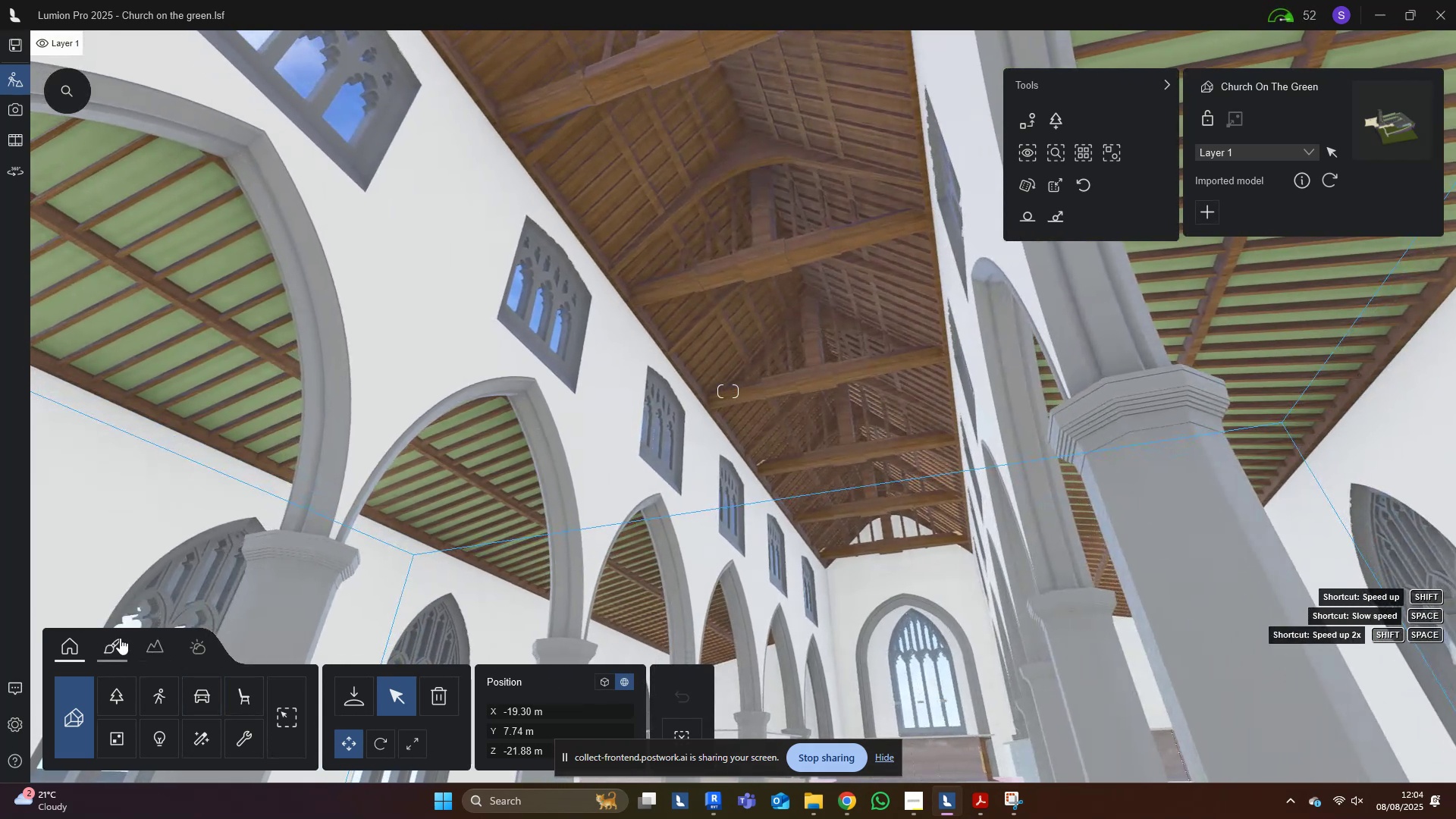 
left_click([120, 638])
 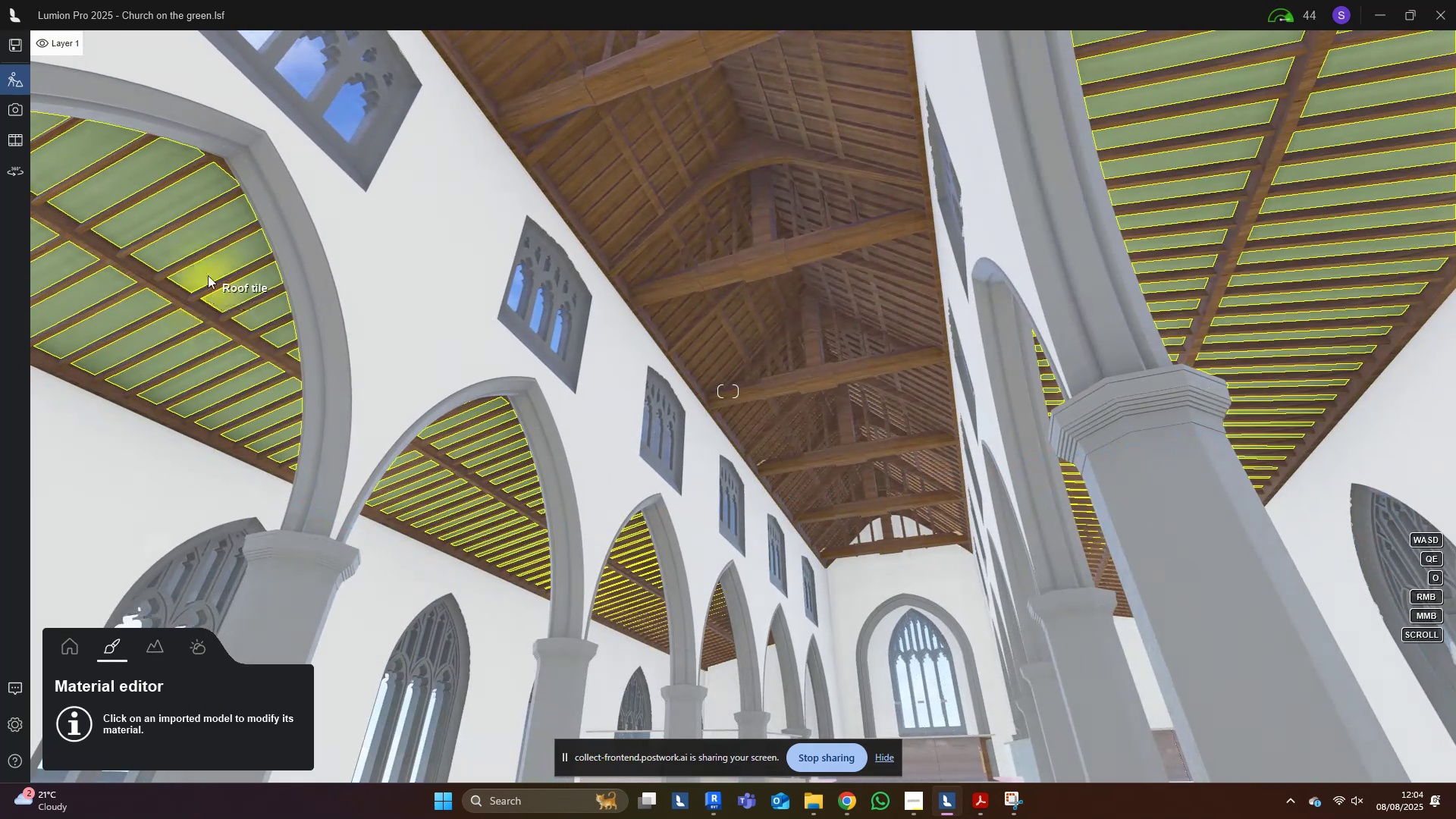 
left_click([207, 272])
 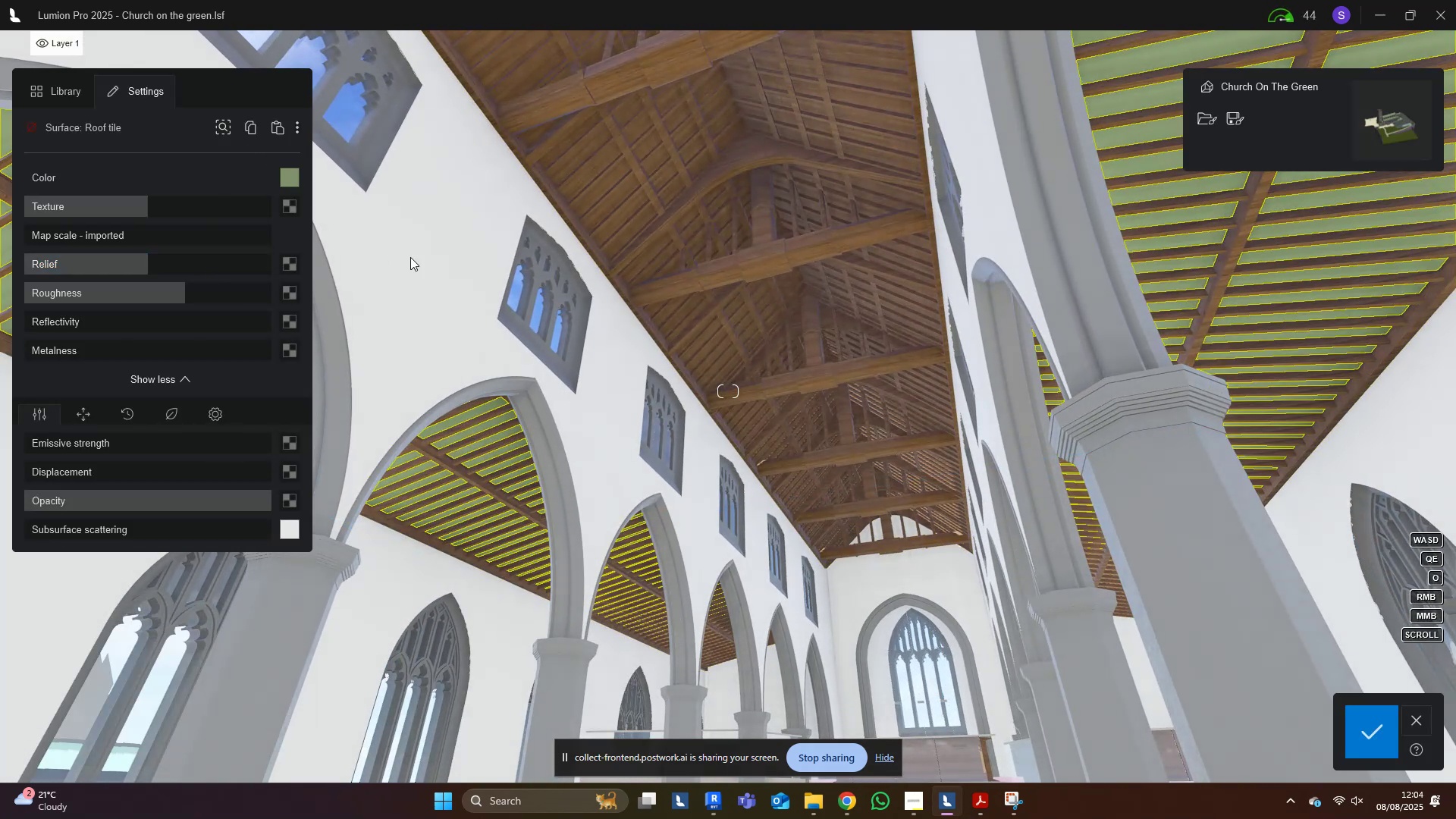 
left_click([404, 307])
 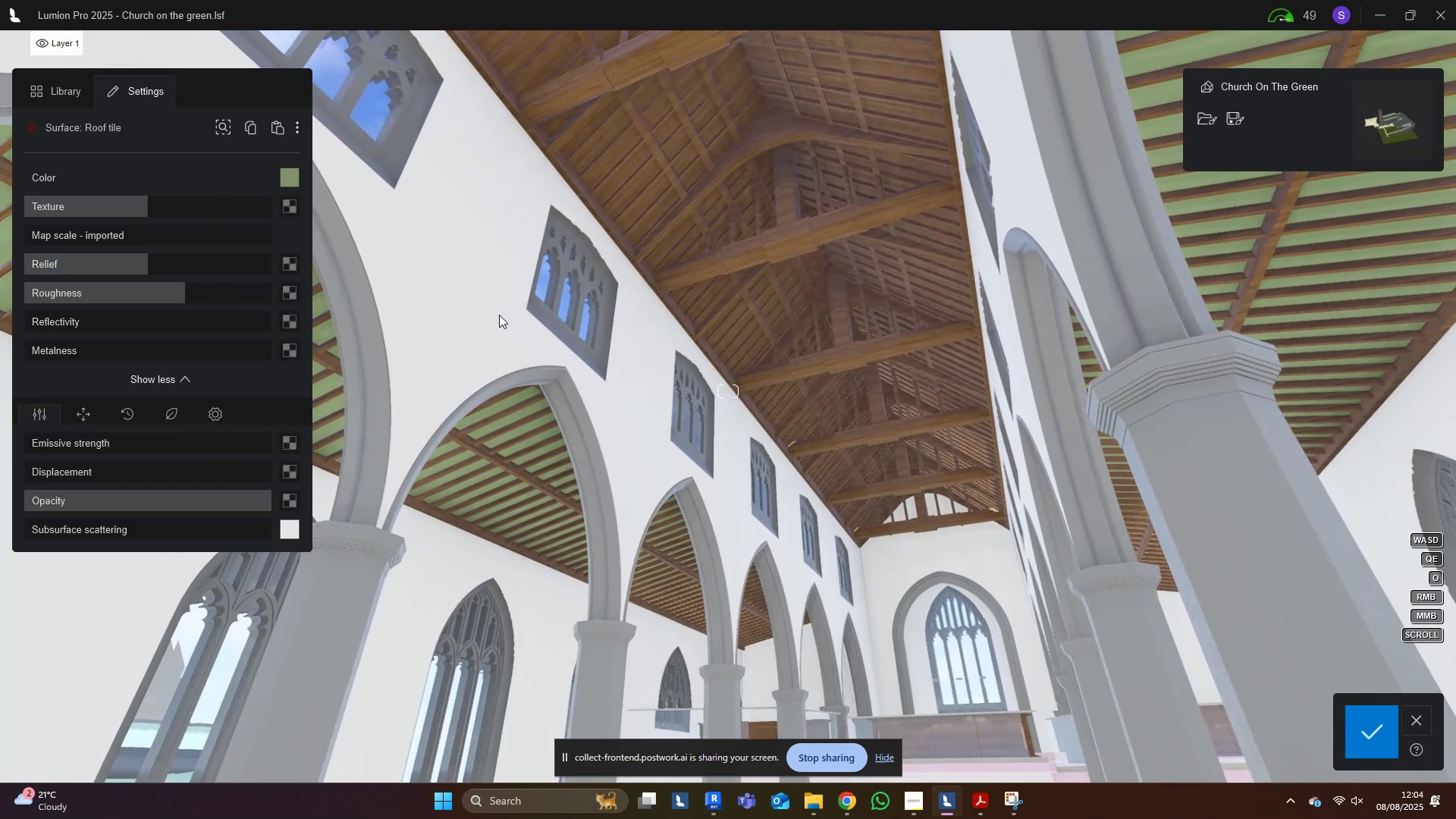 
left_click([477, 314])
 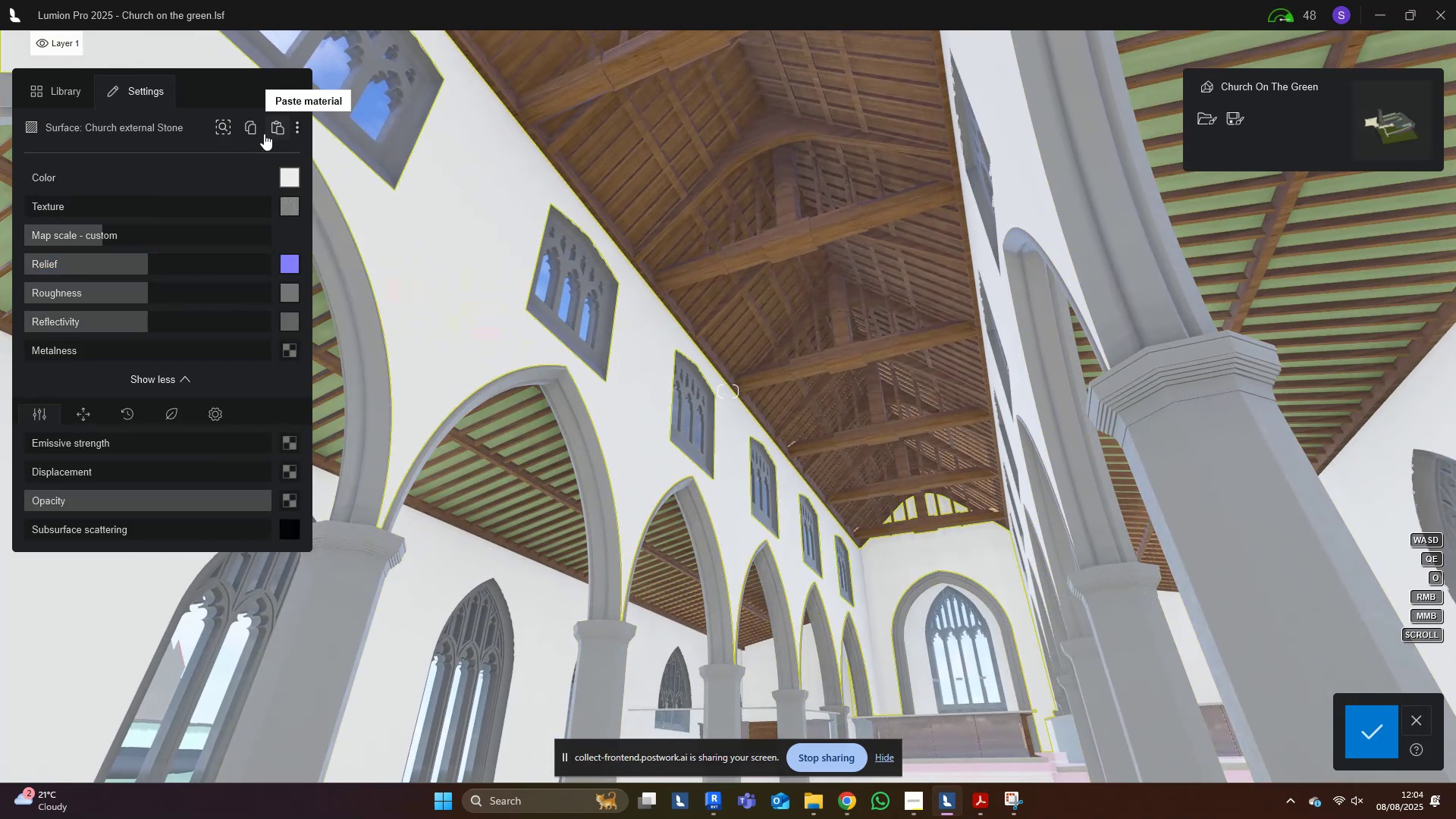 
left_click([250, 126])
 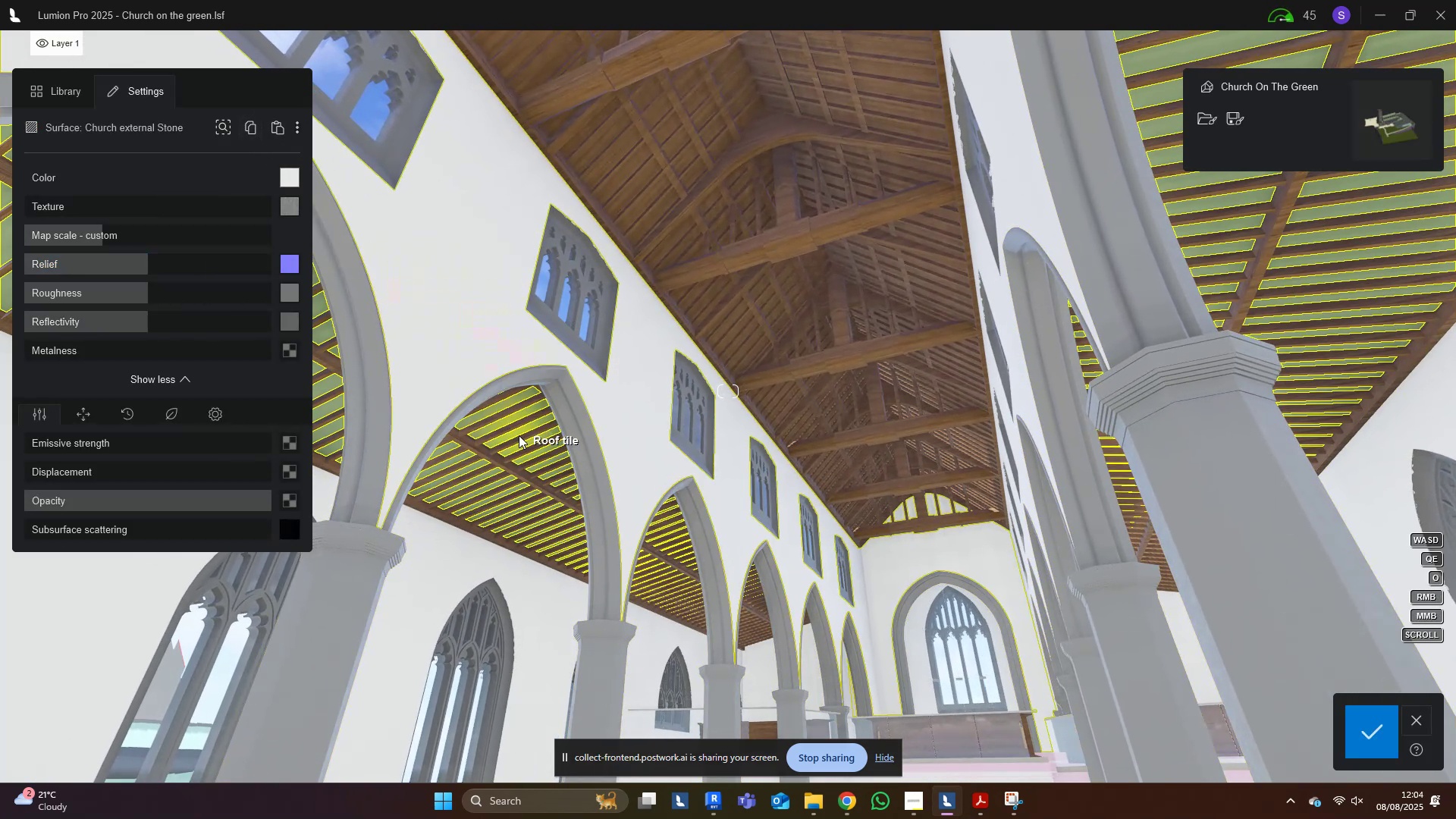 
left_click([519, 433])
 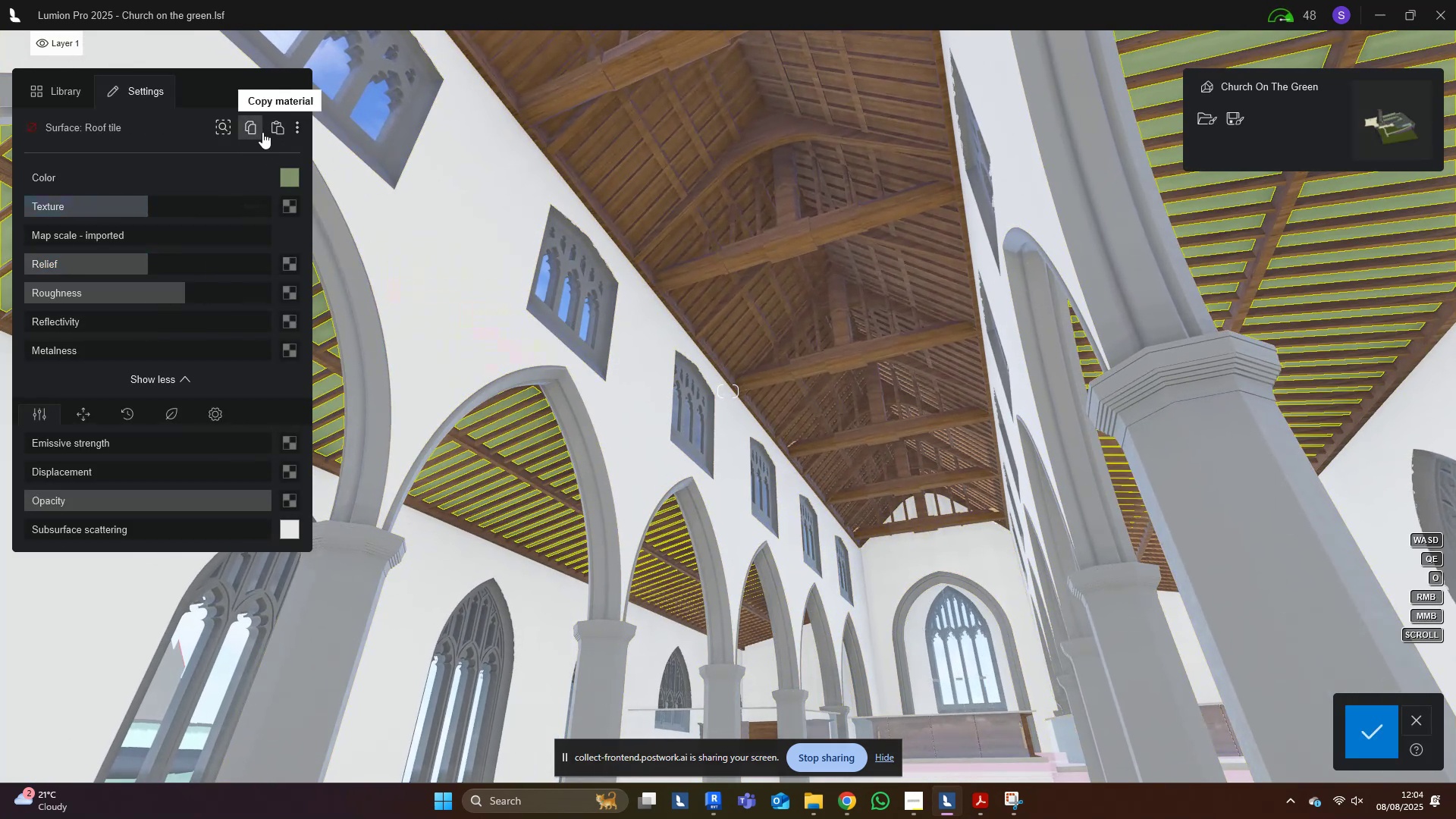 
left_click([277, 127])
 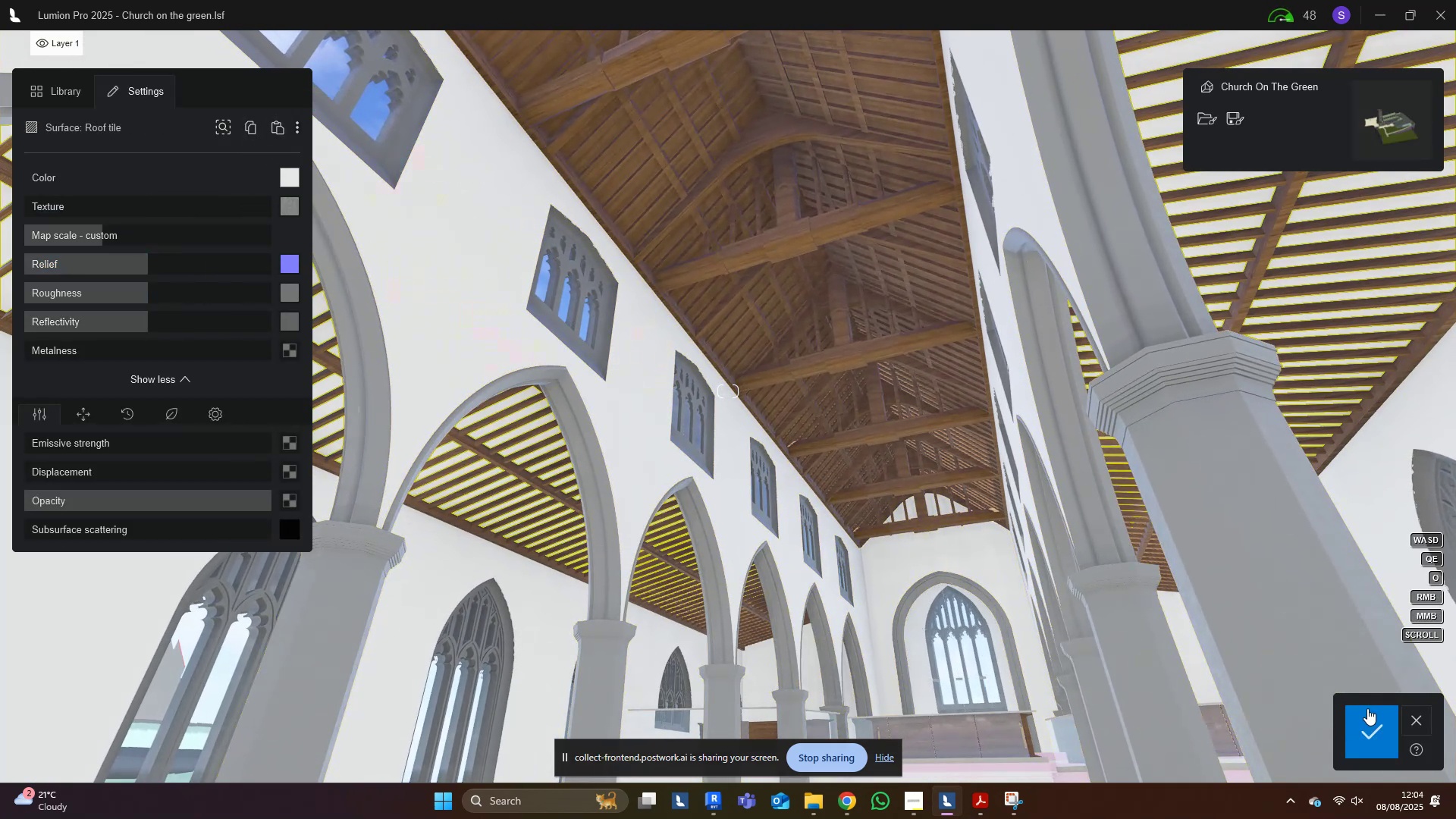 
left_click([1376, 726])
 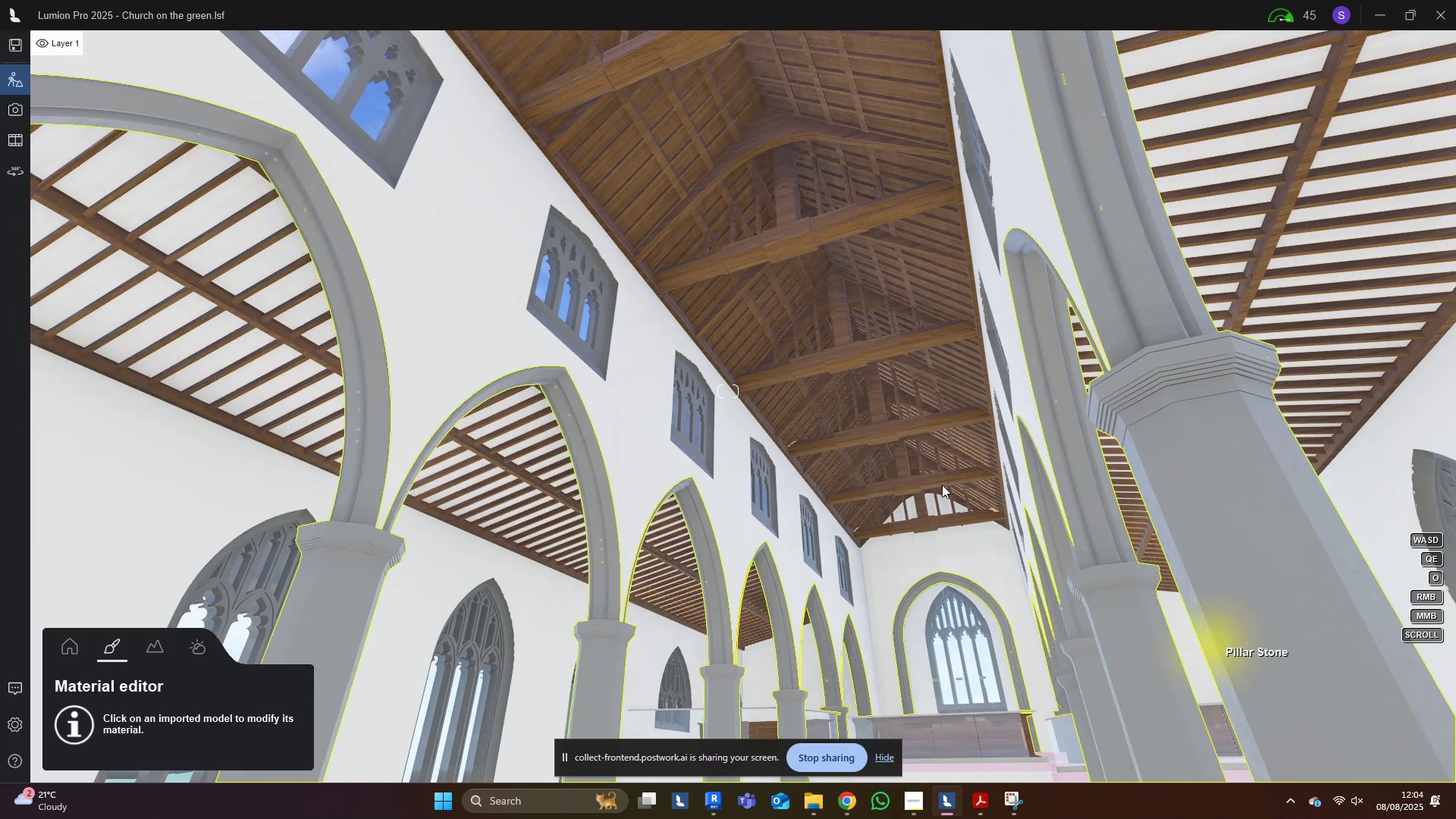 
hold_key(key=S, duration=0.56)
 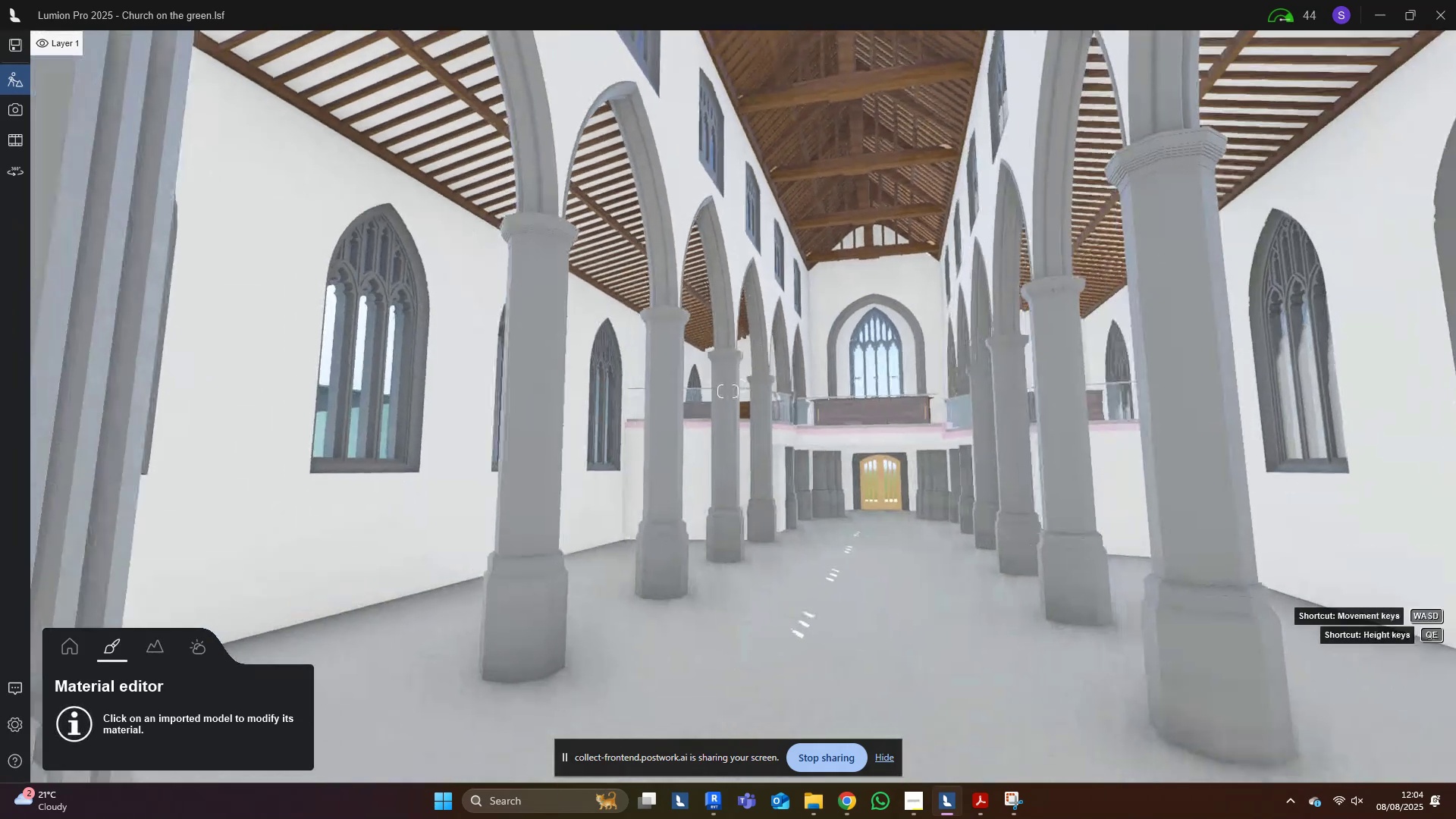 
hold_key(key=A, duration=0.58)
 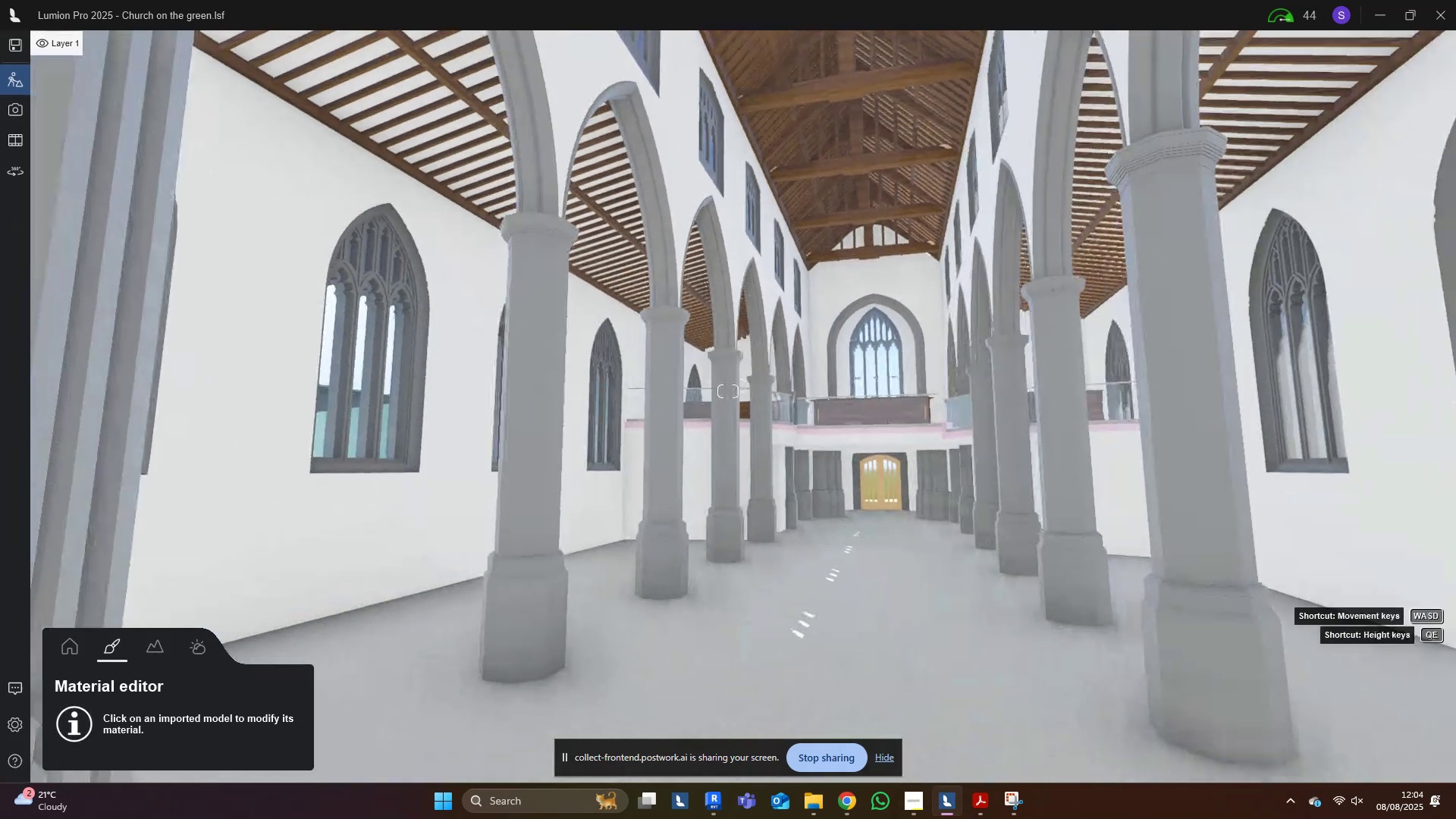 
type(dqqeAAQWDSDSWDDD Q     )
 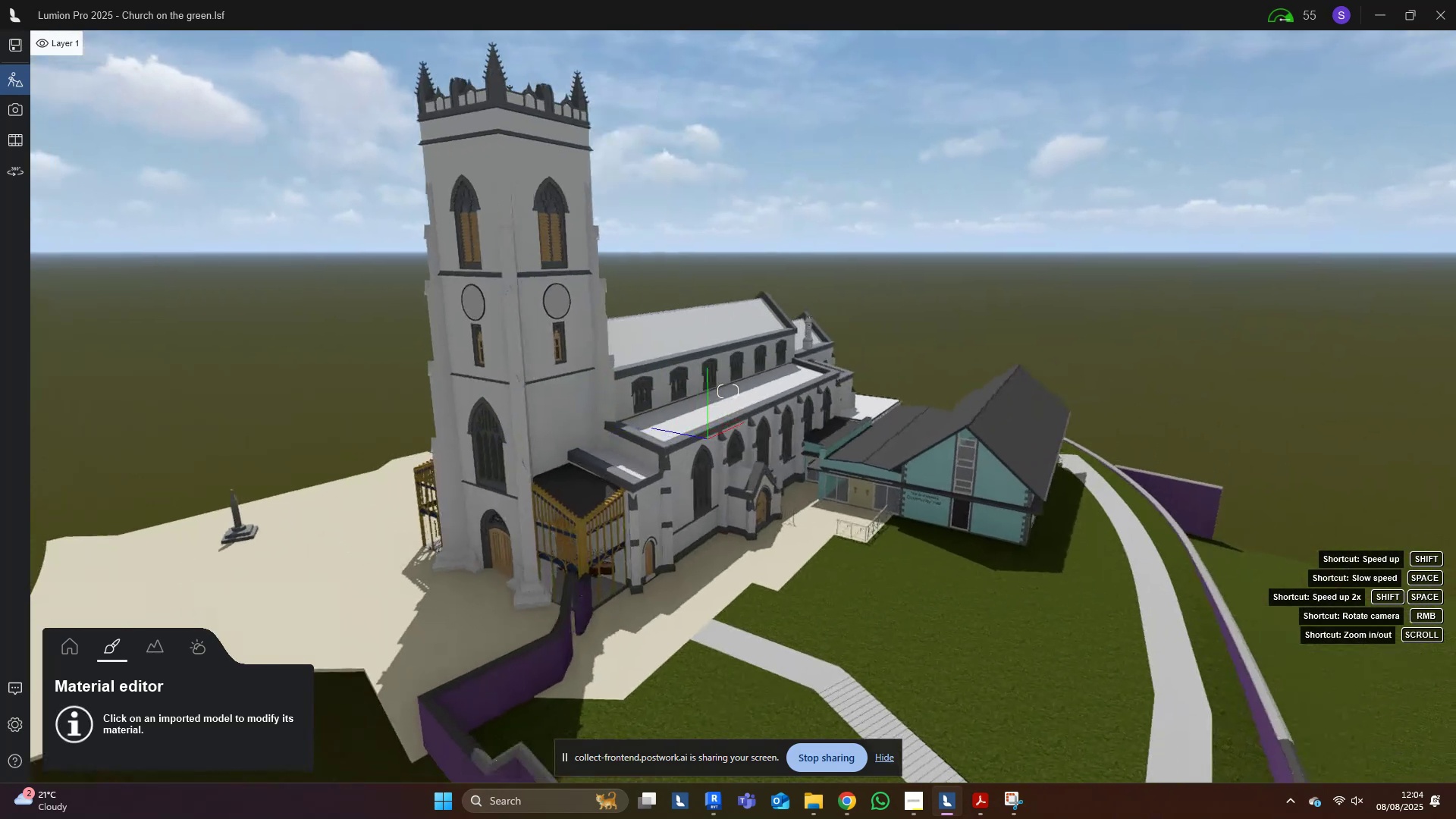 
hold_key(key=D, duration=4.47)
 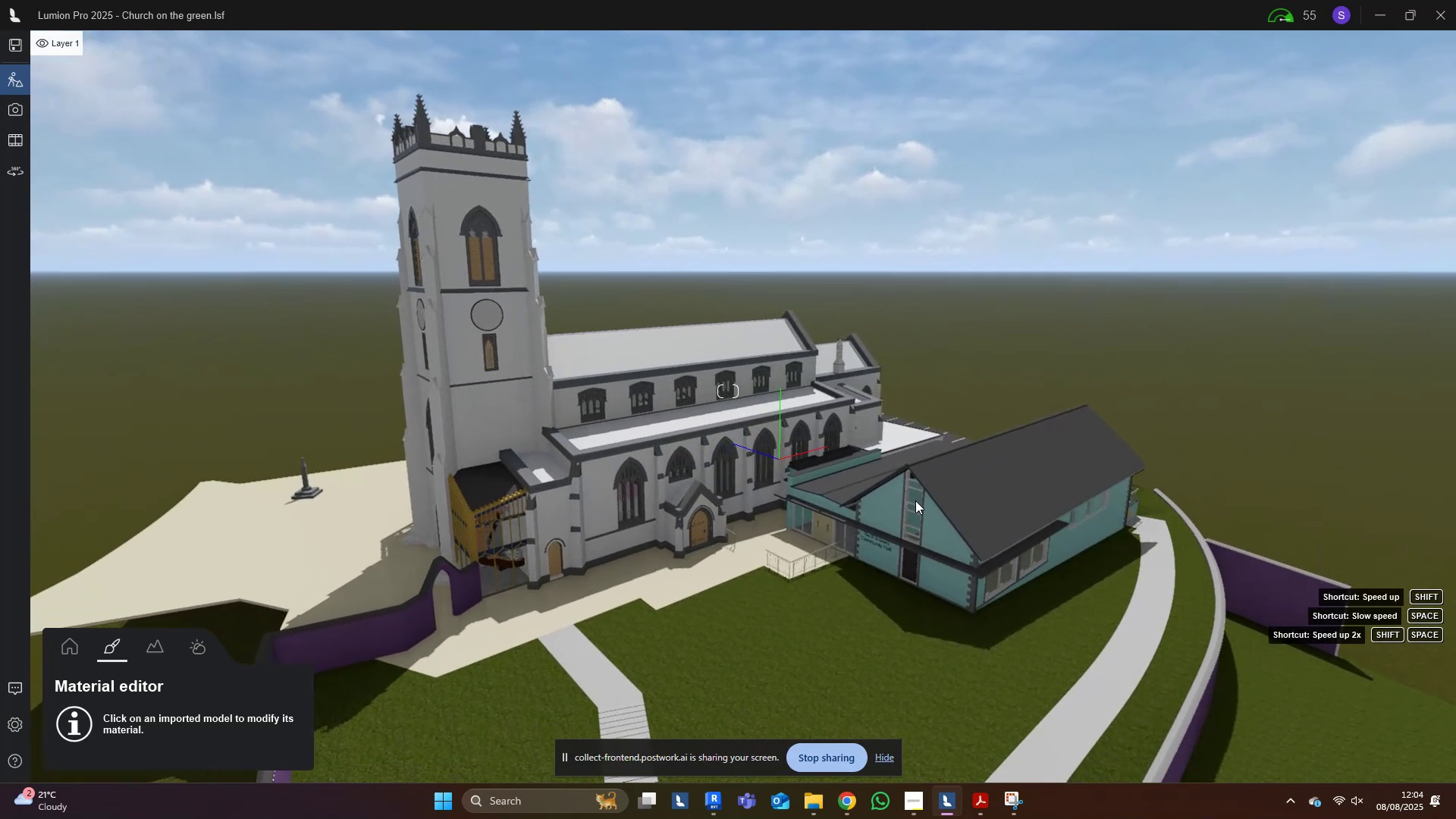 
wait(5.77)
 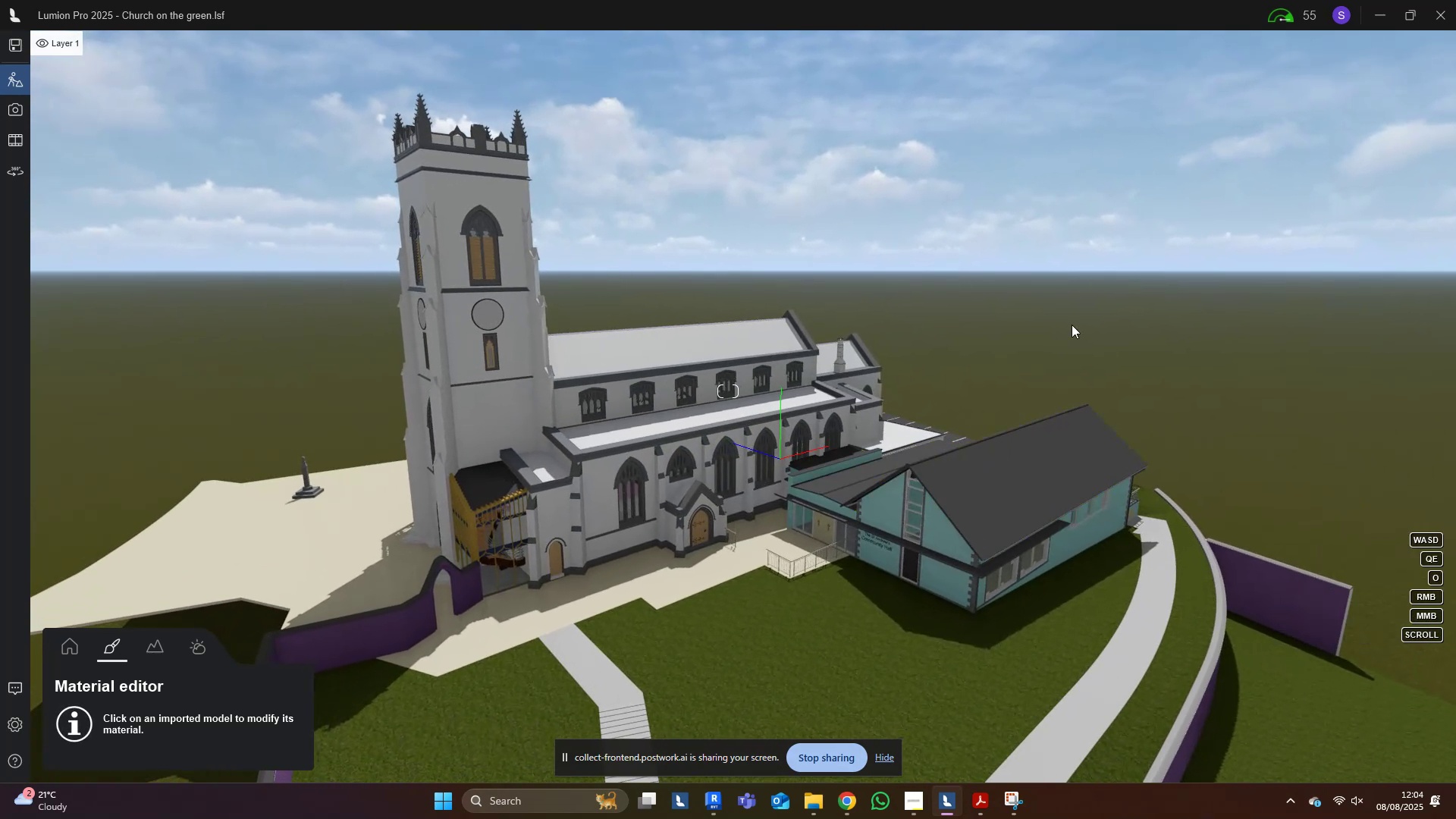 
hold_key(key=W, duration=1.08)
 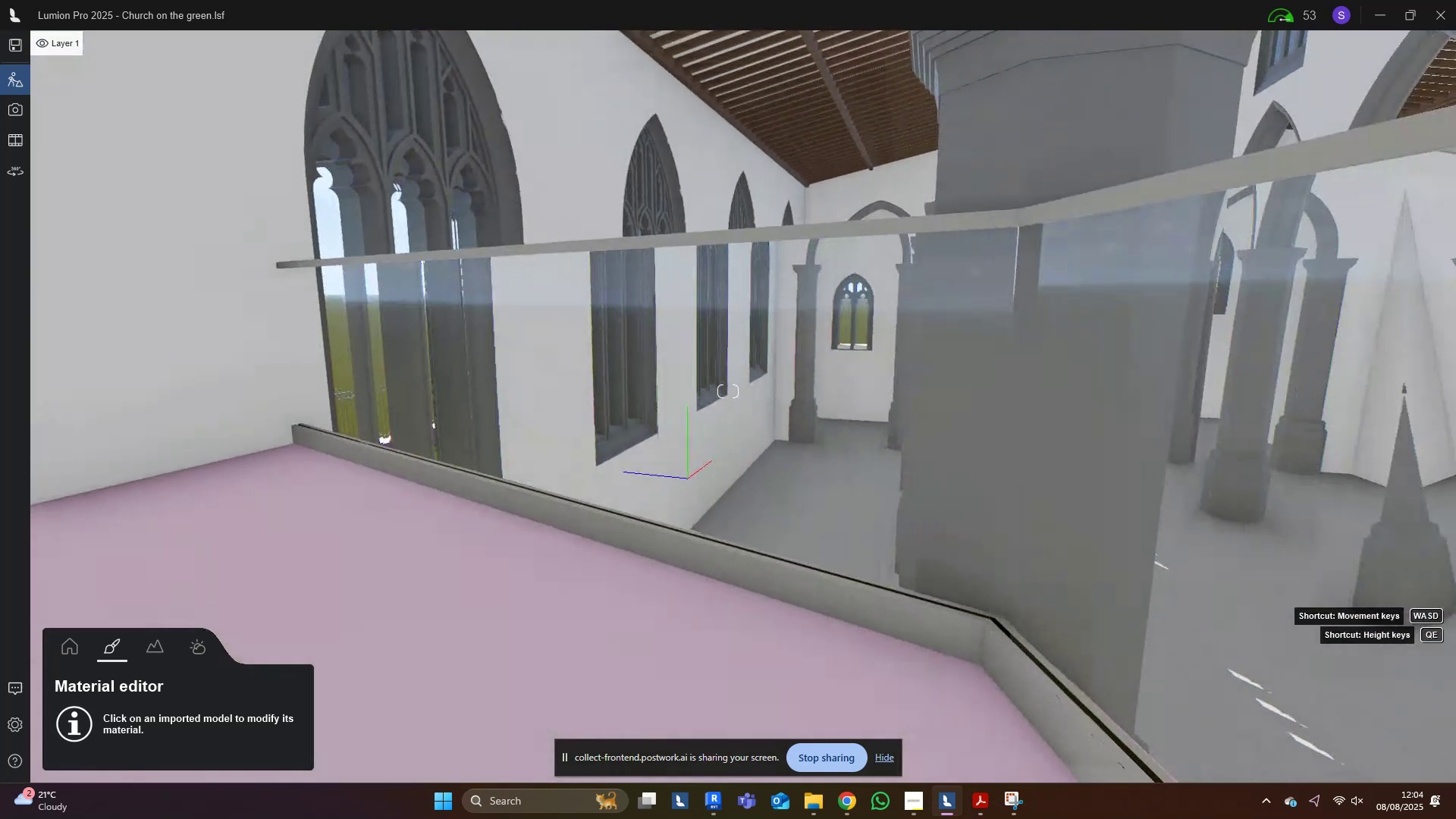 
hold_key(key=Space, duration=0.34)
 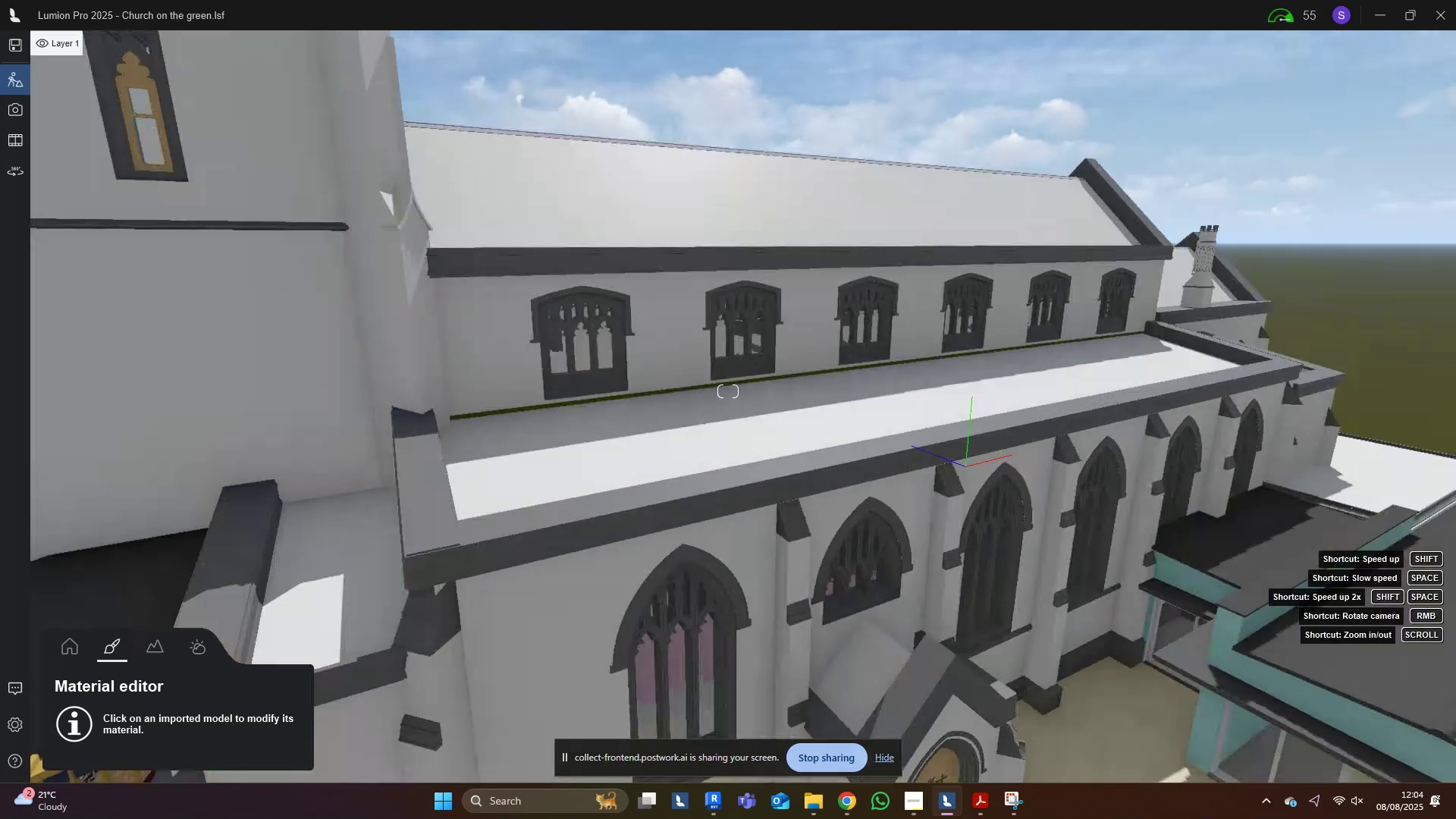 
type(AE)
 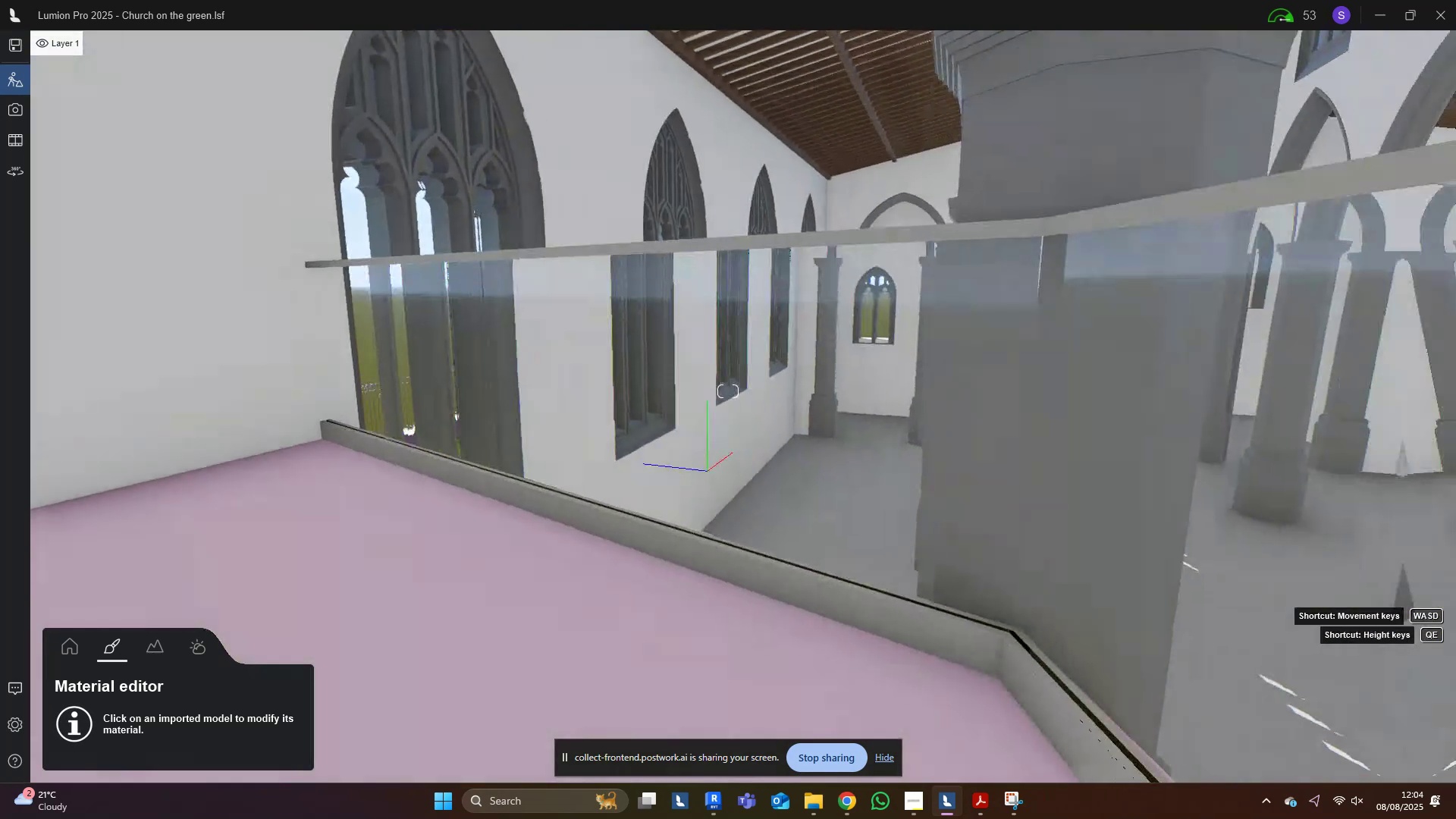 
hold_key(key=W, duration=0.71)
 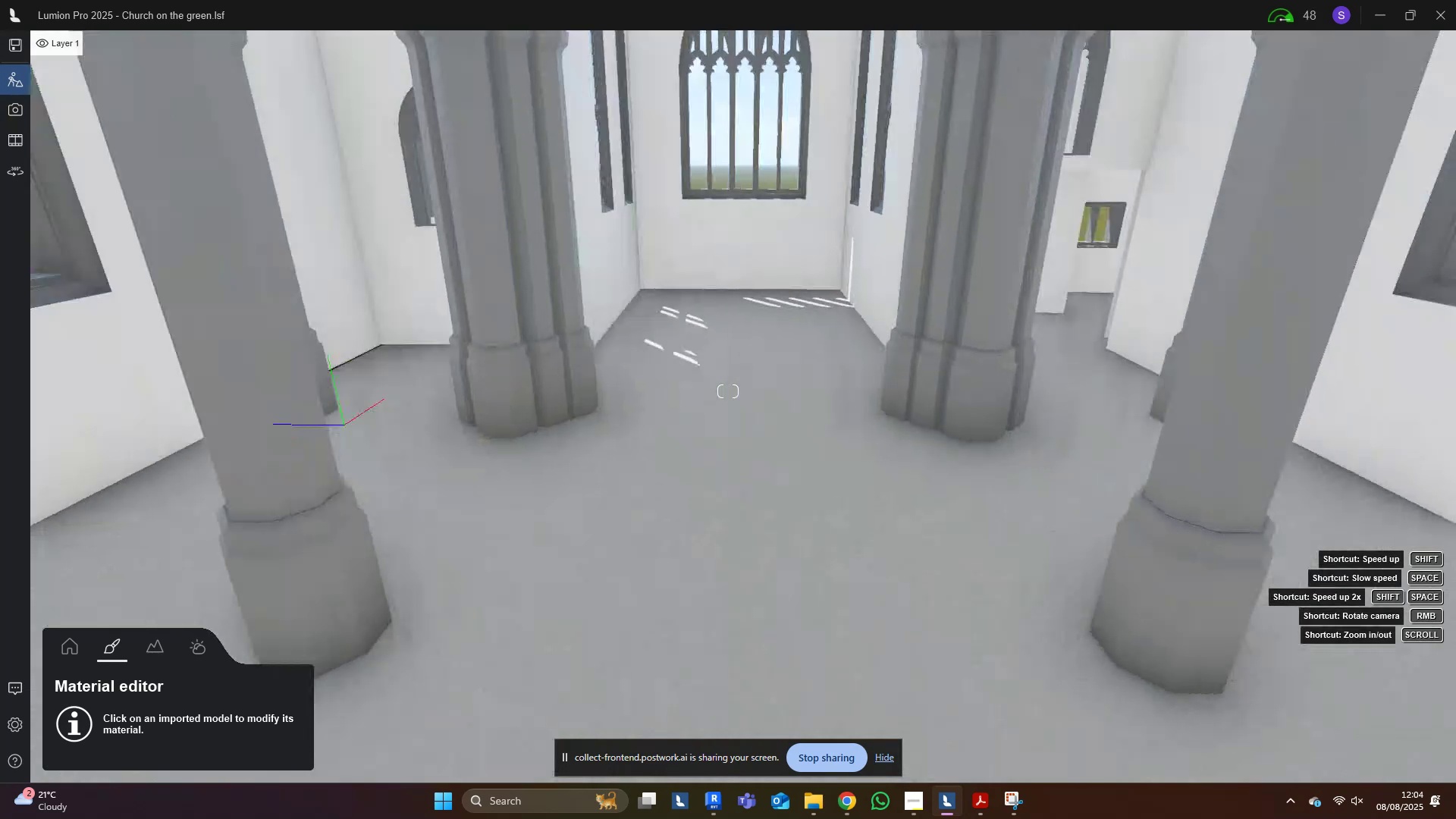 
hold_key(key=D, duration=0.37)
 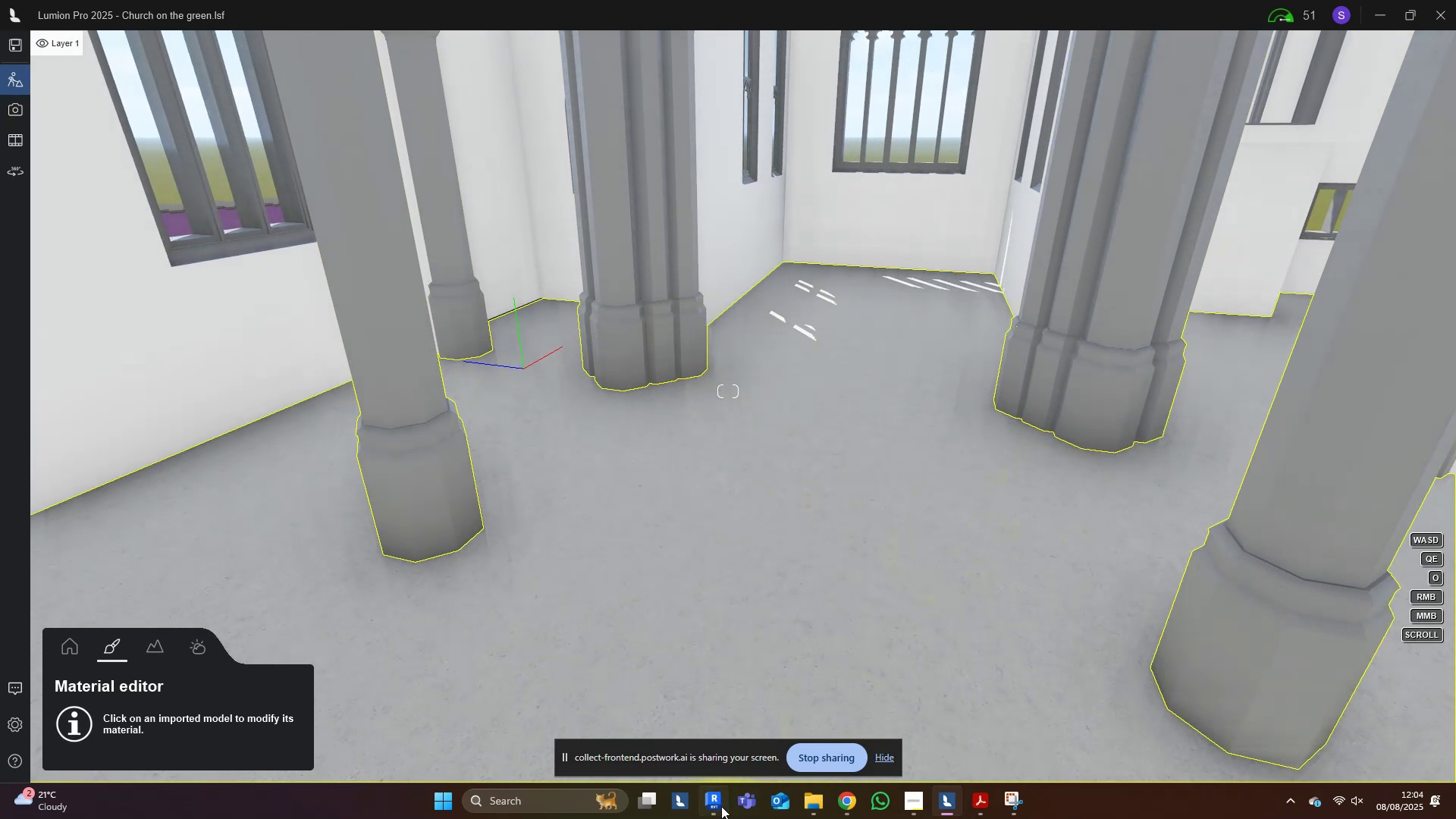 
left_click([710, 726])
 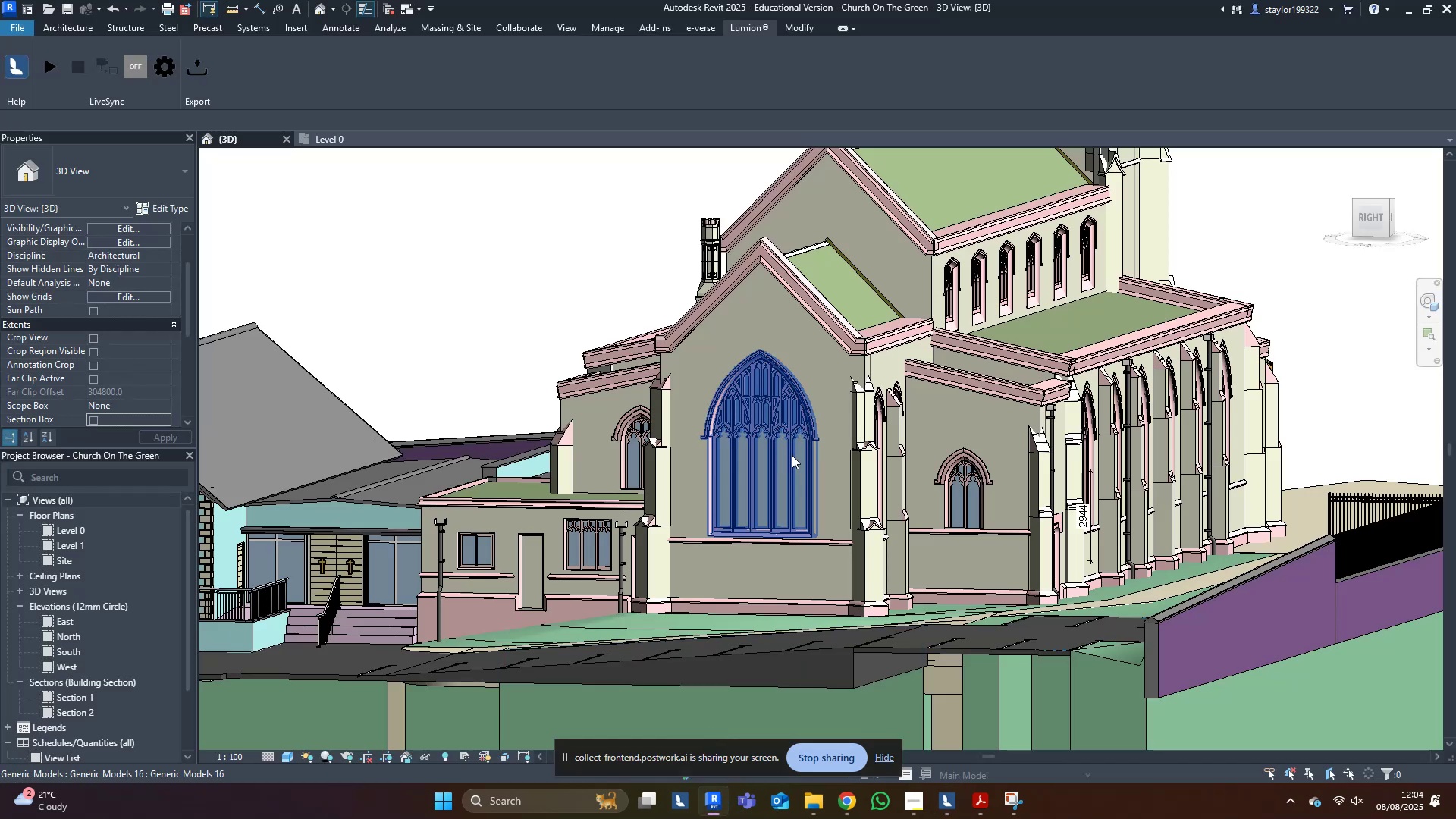 
middle_click([731, 445])
 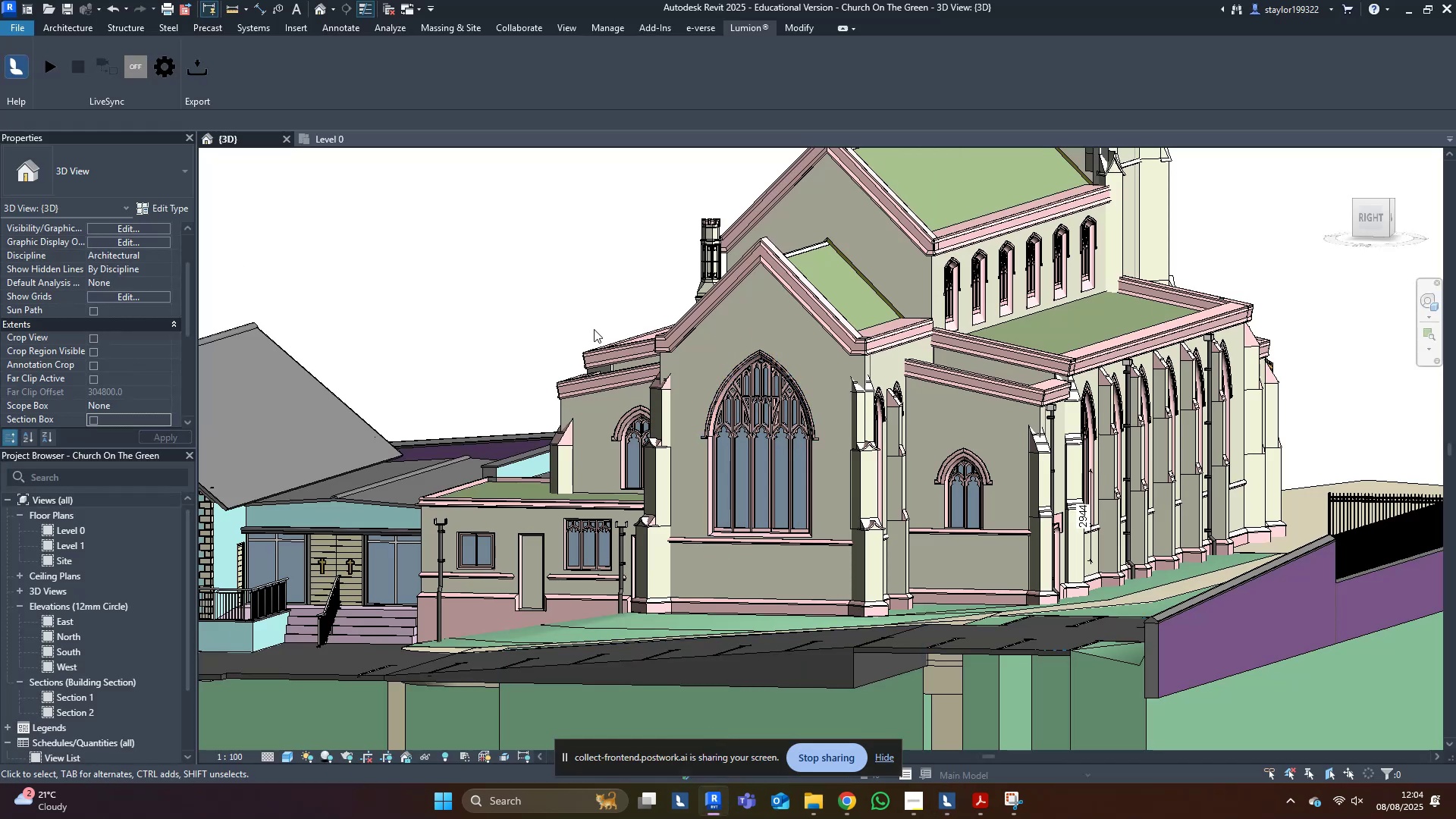 
hold_key(key=ShiftLeft, duration=0.48)
scroll: coordinate [665, 528], scroll_direction: down, amount: 1.0
 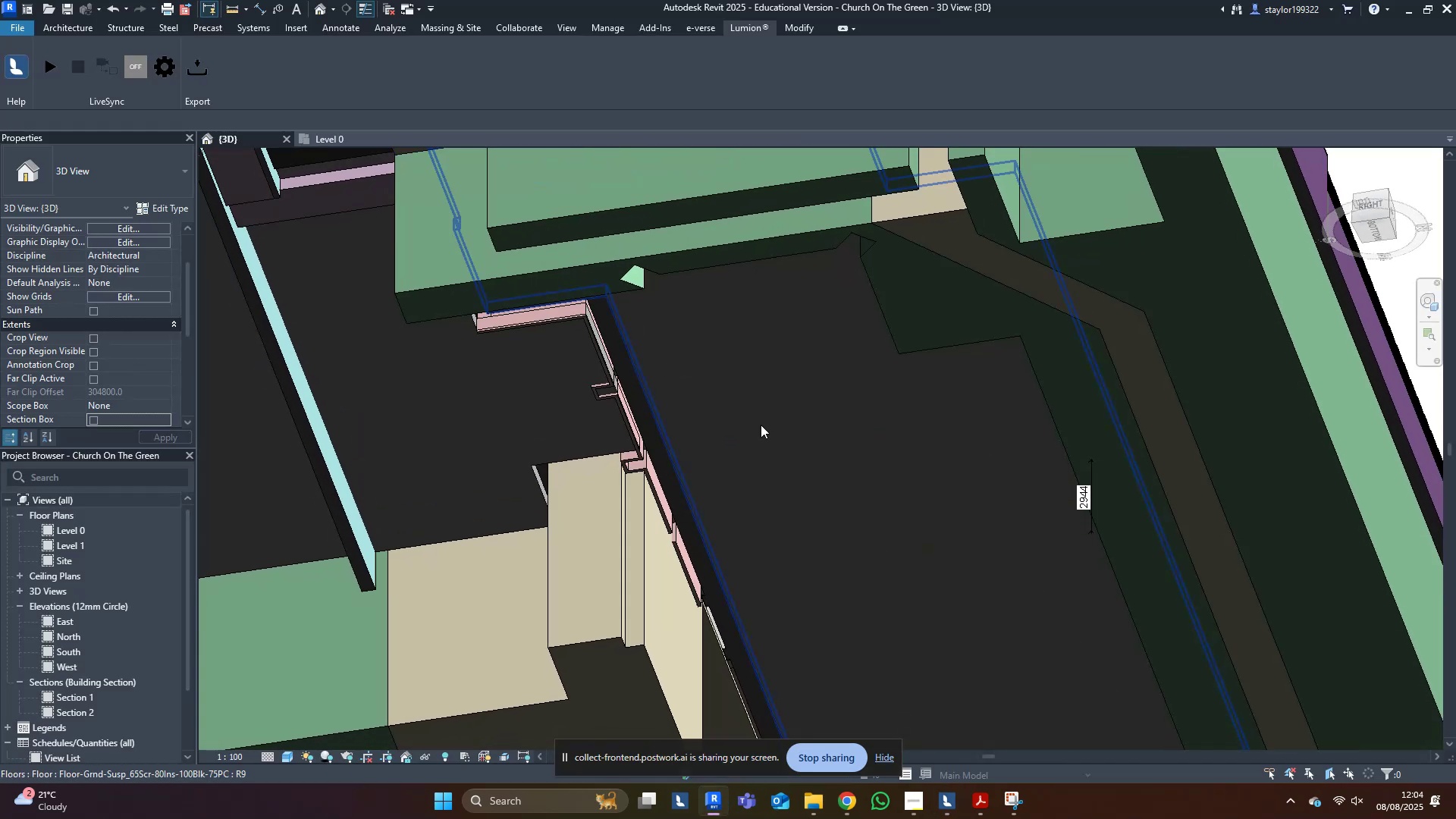 
left_click([761, 425])
 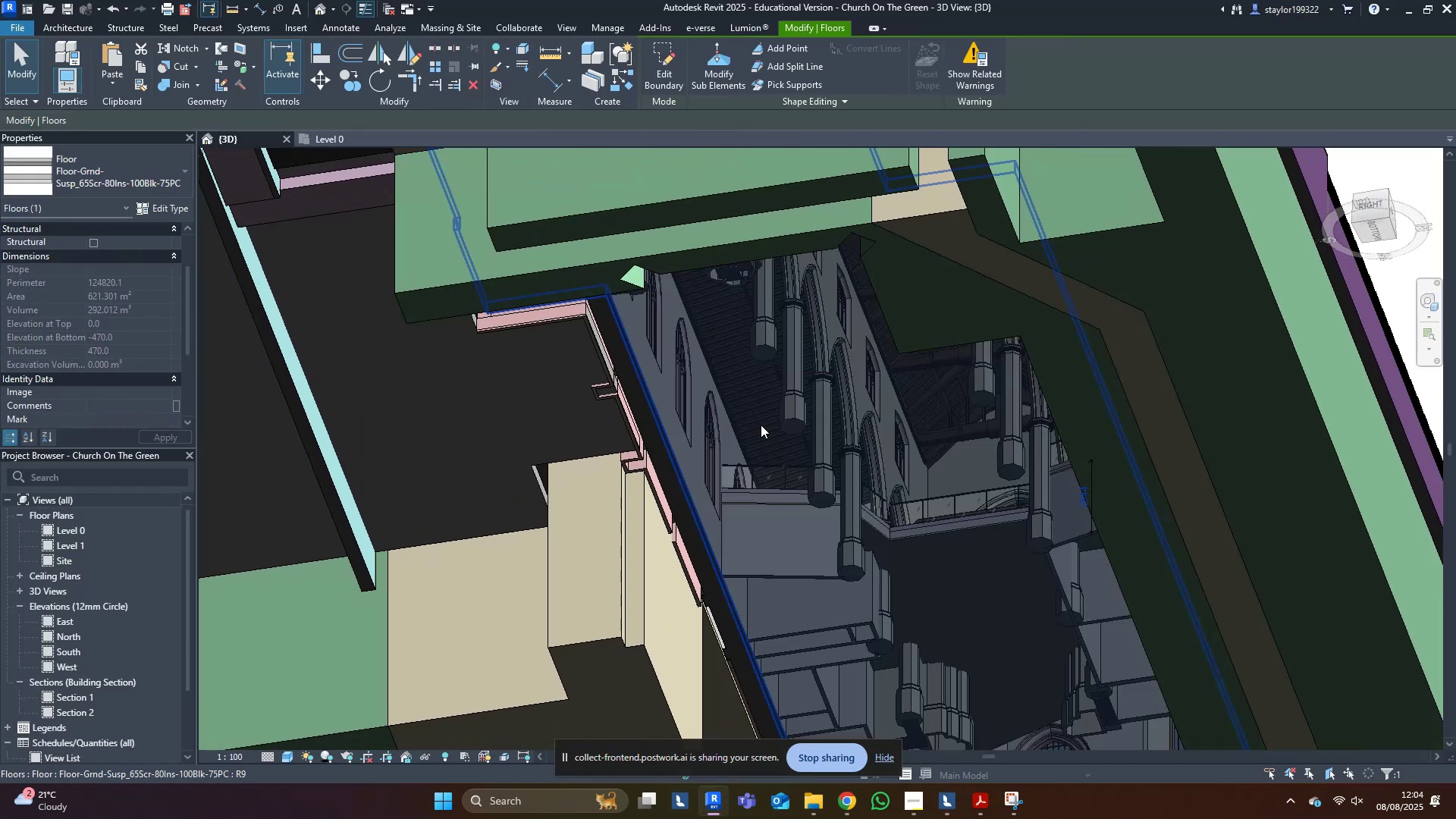 
scroll: coordinate [760, 425], scroll_direction: down, amount: 2.0
 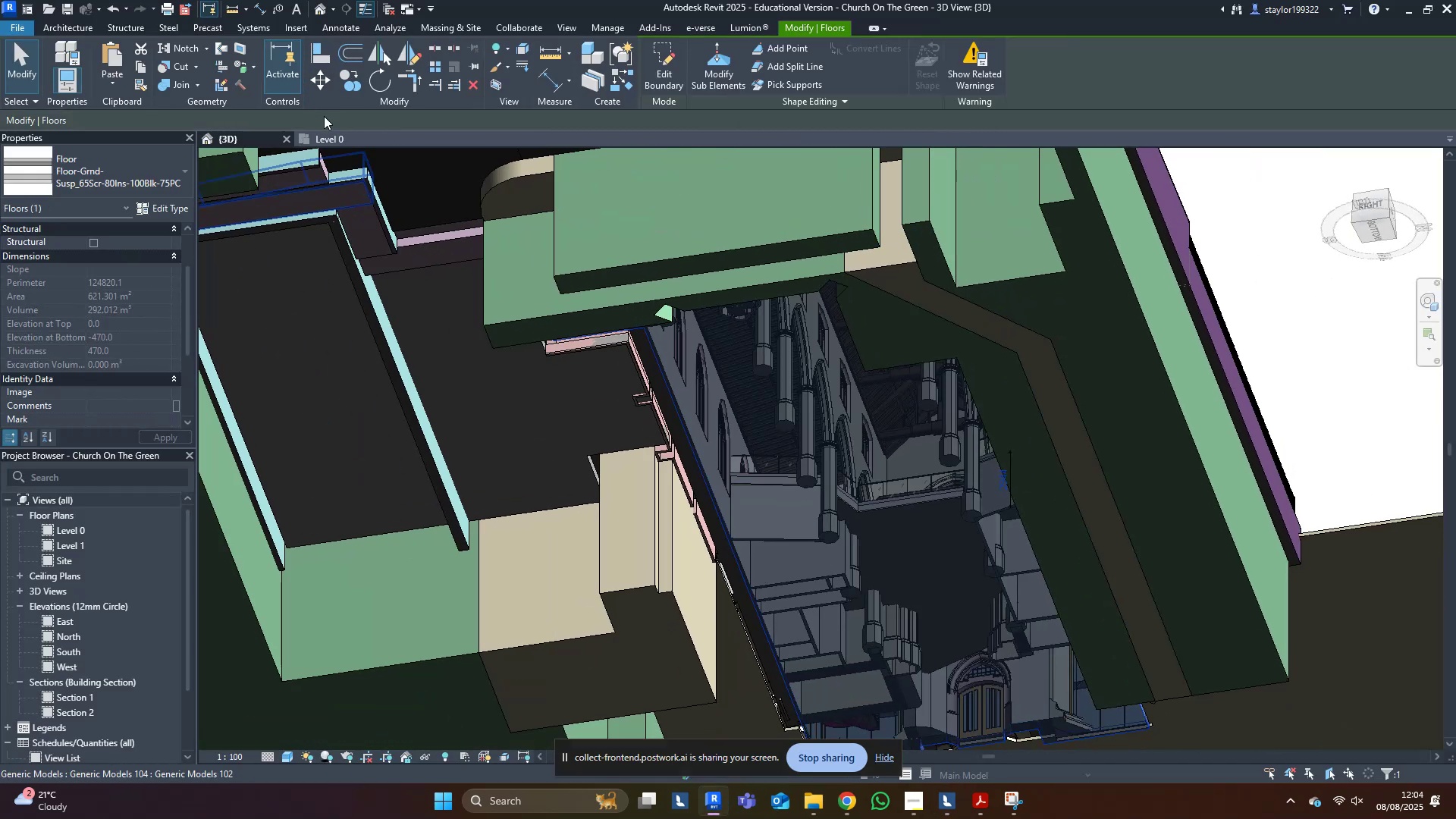 
left_click([327, 137])
 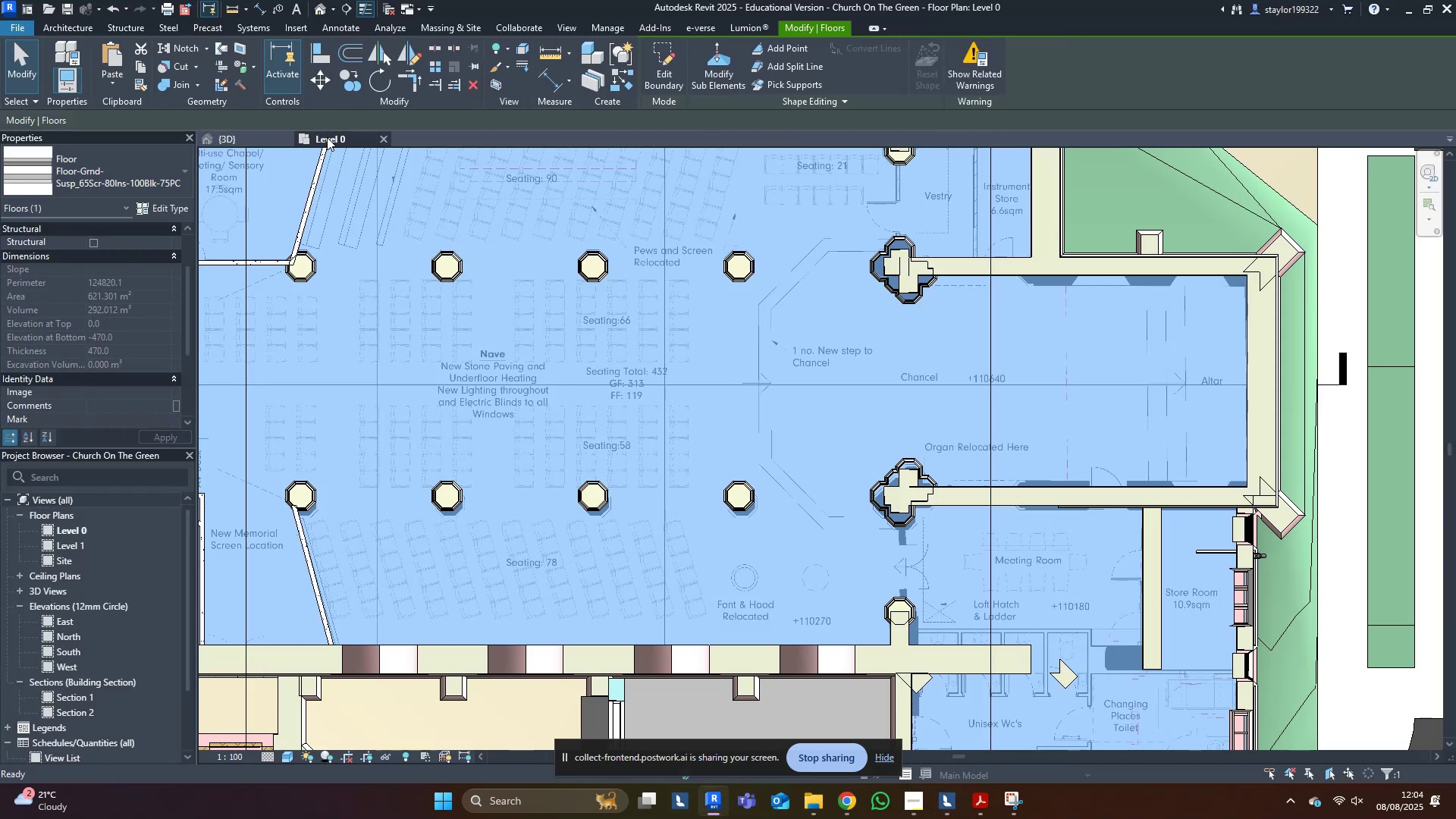 
key(Escape)
type(wfsd)
 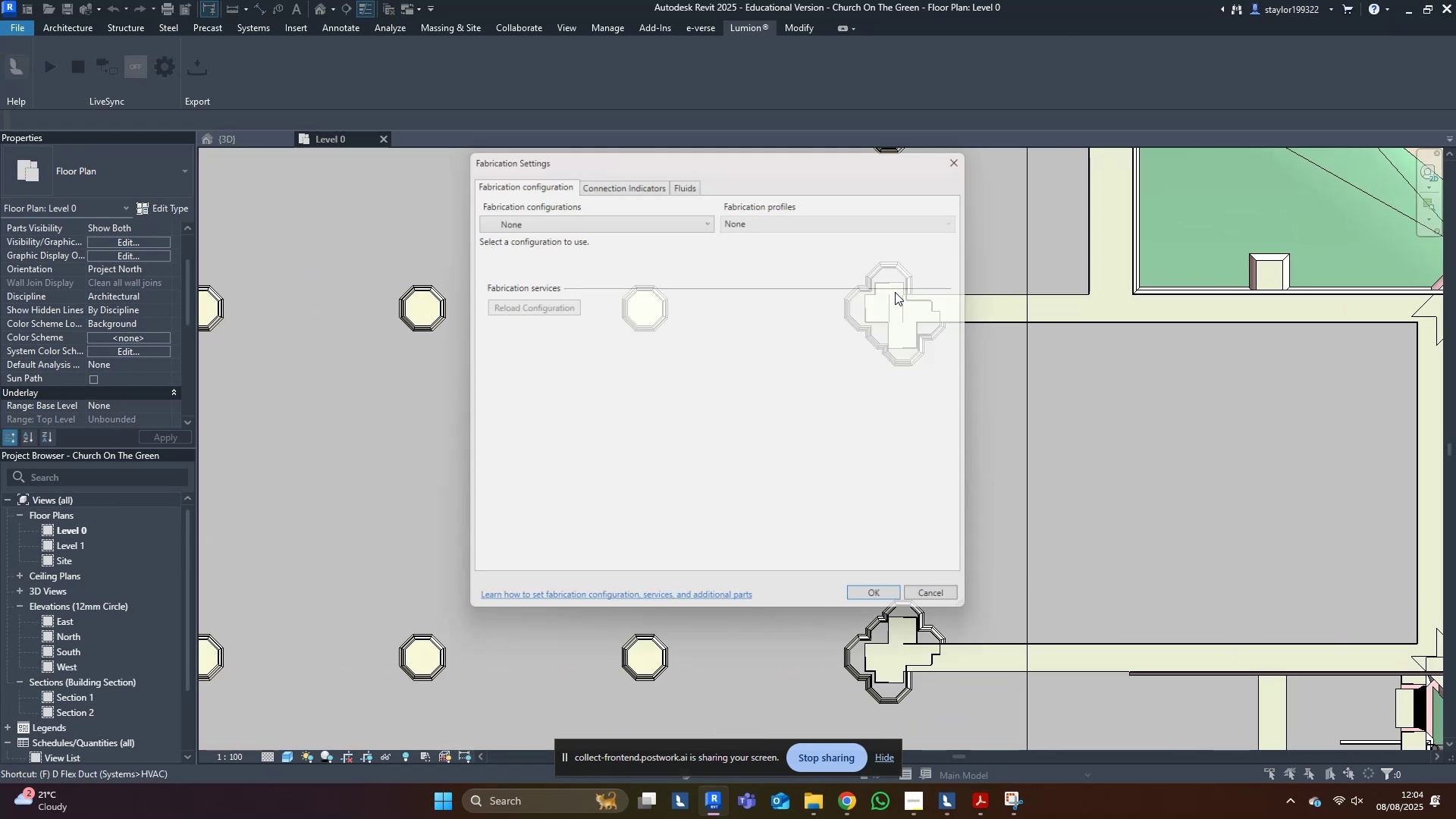 
scroll: coordinate [914, 299], scroll_direction: up, amount: 3.0
 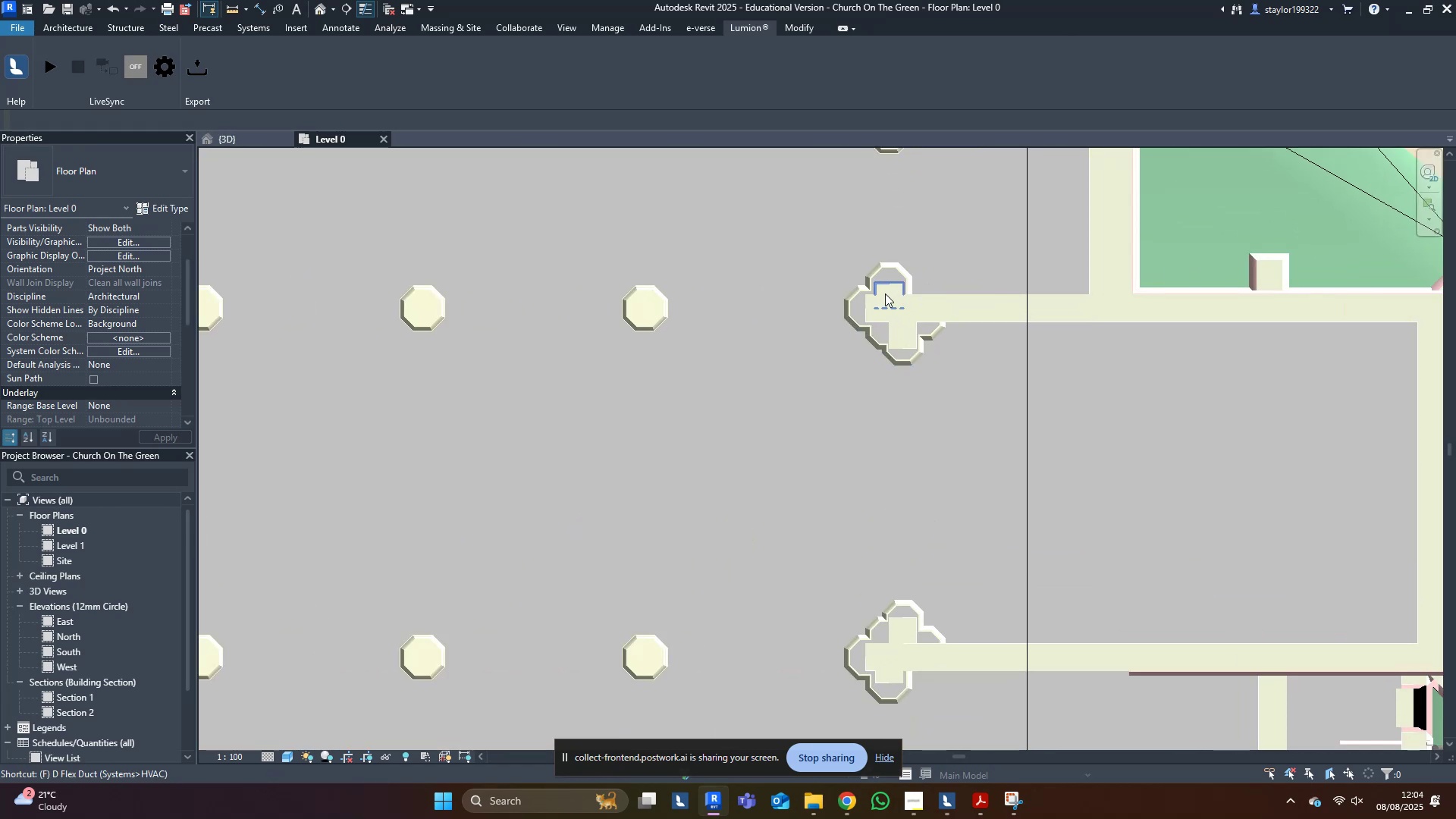 
middle_click([885, 293])
 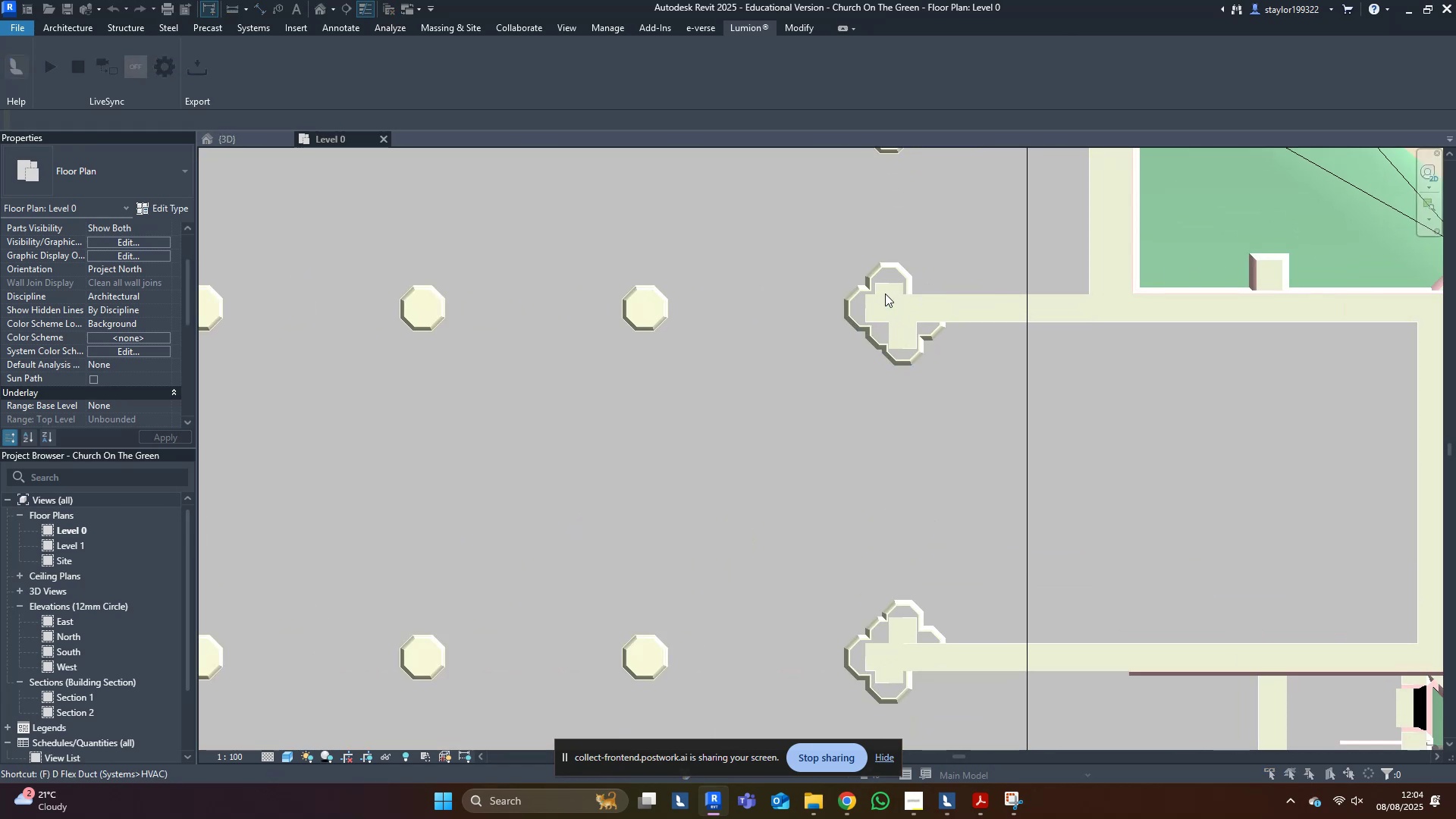 
type(wf)
 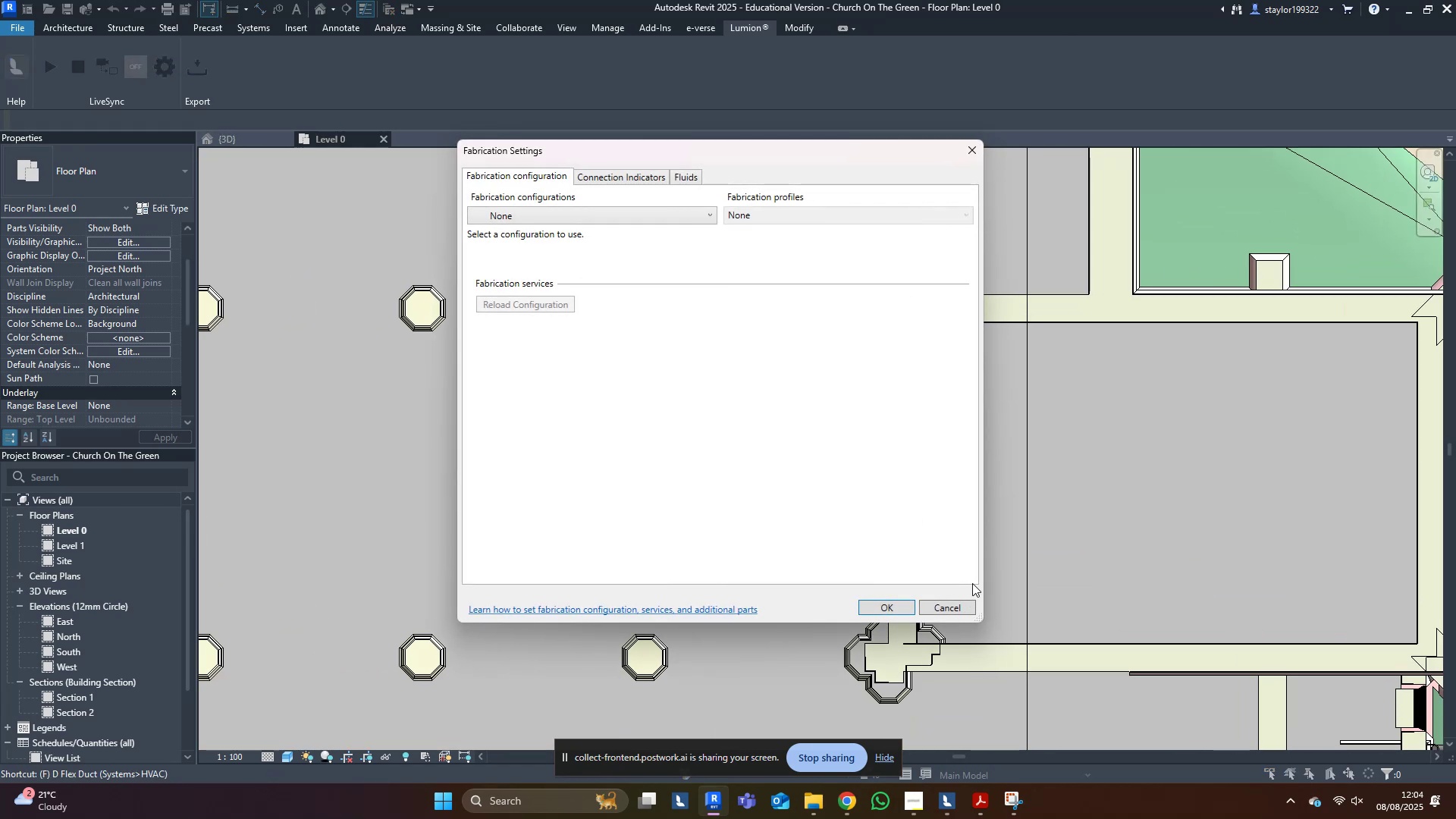 
left_click([963, 607])
 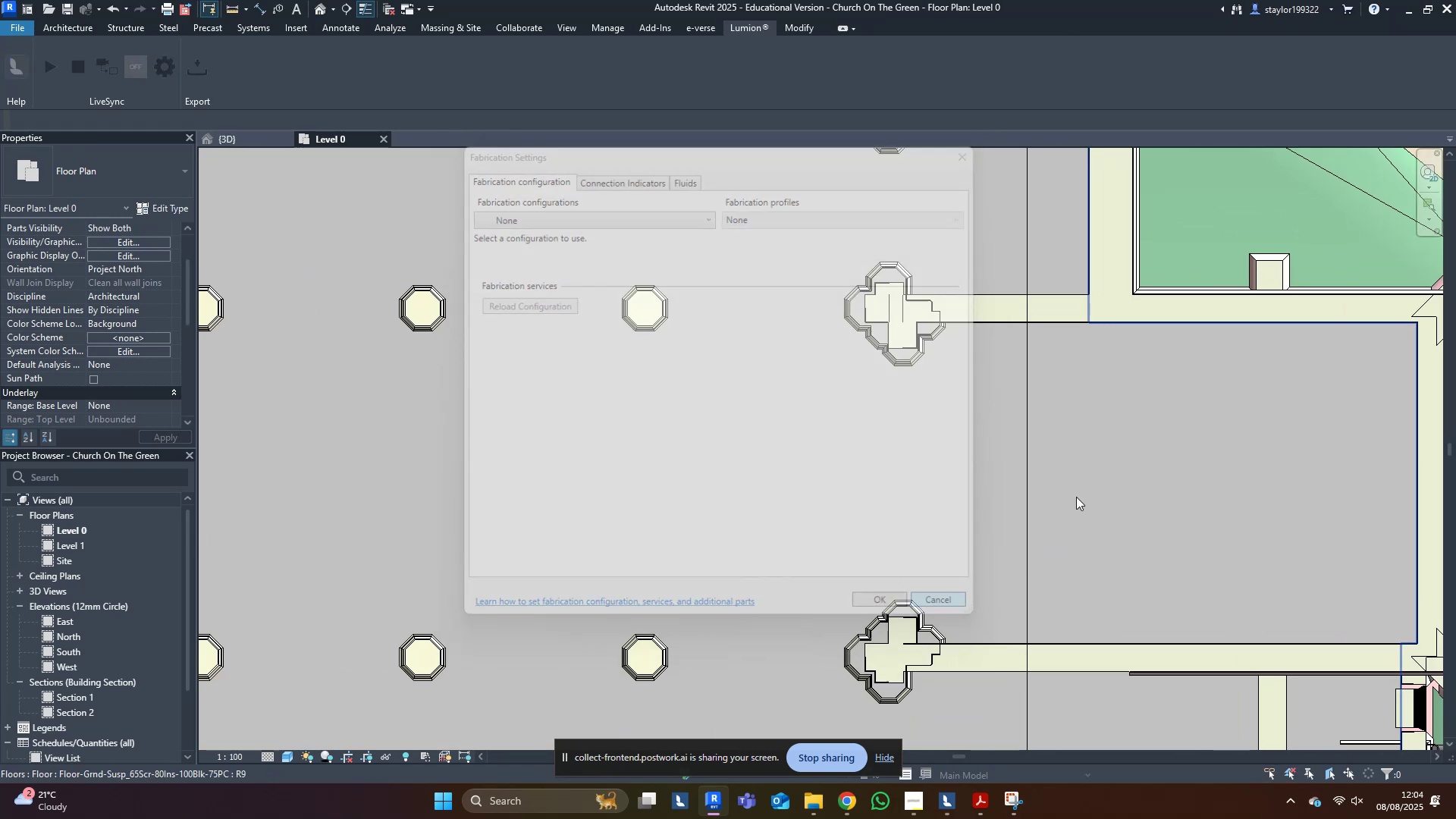 
middle_click([1076, 497])
 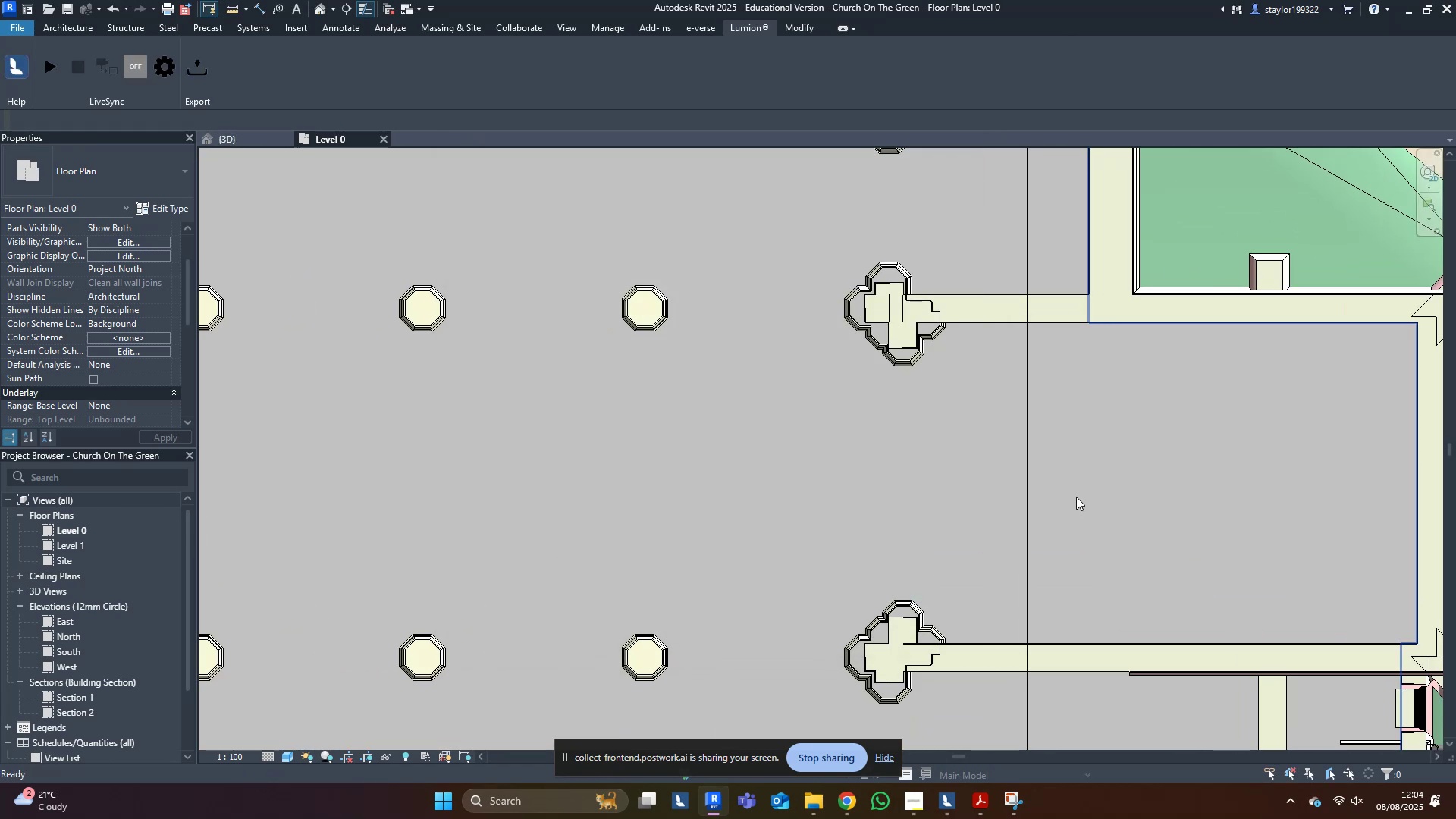 
type(wf)
 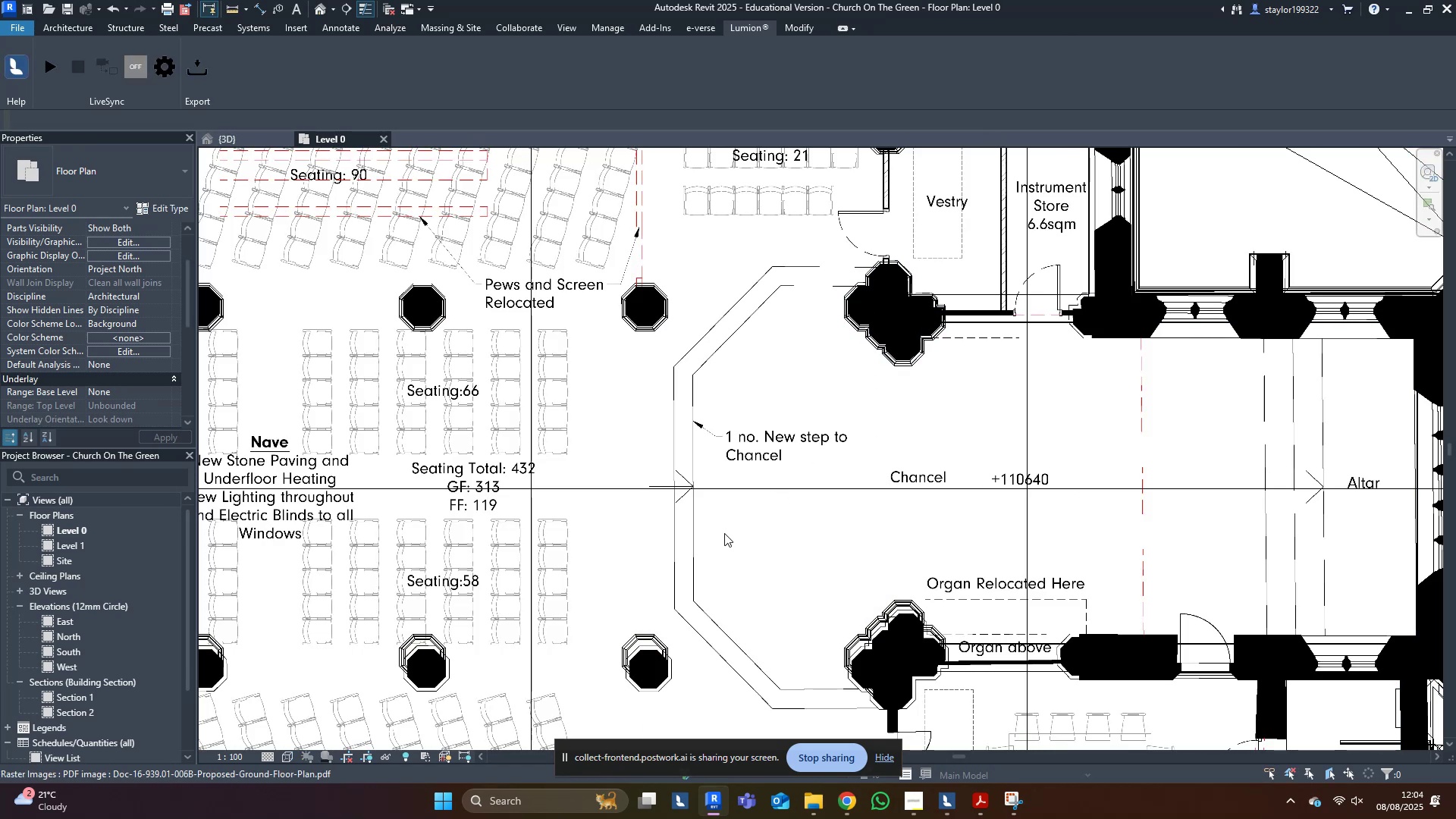 
type(sdwf)
 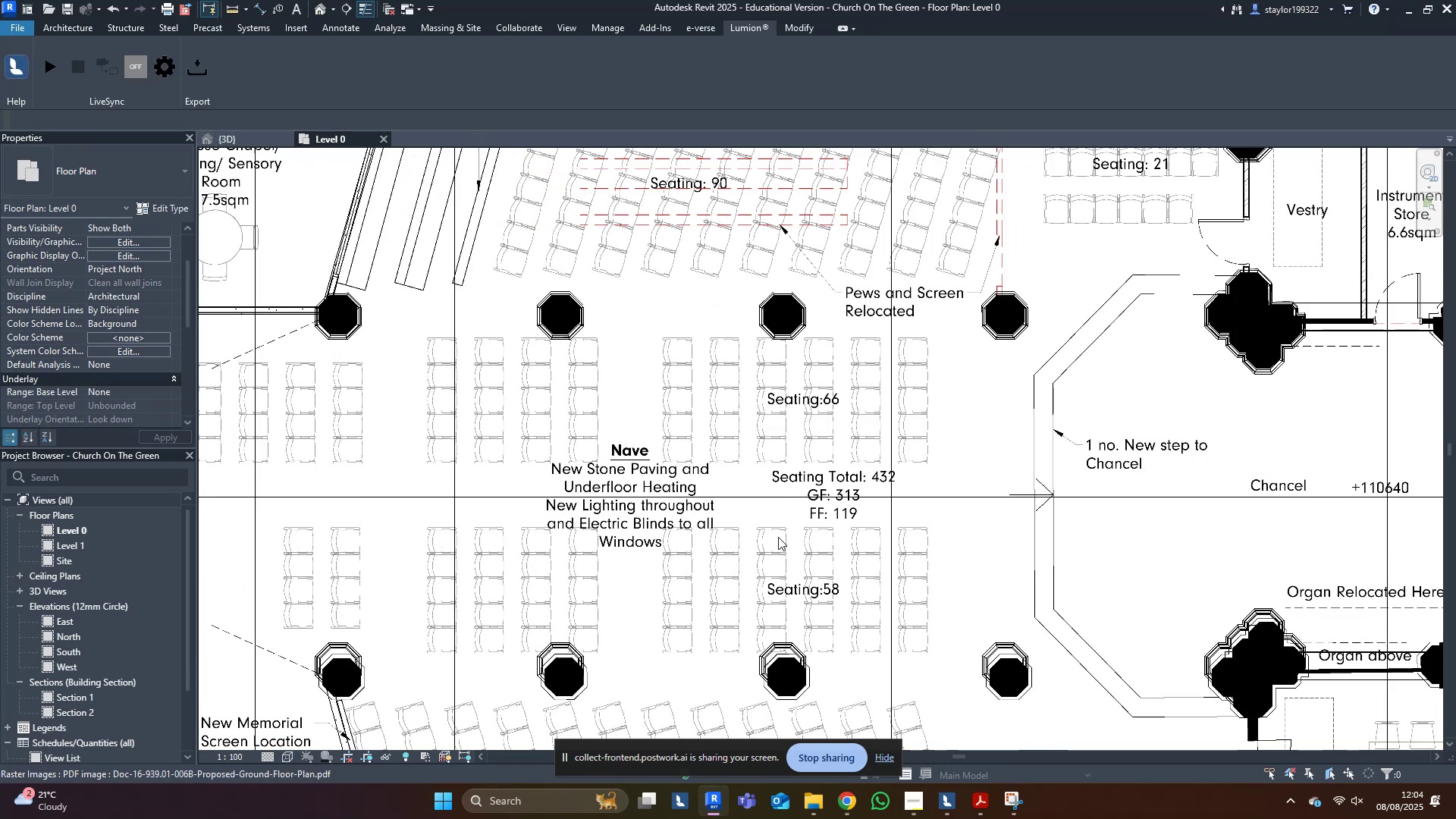 
scroll: coordinate [529, 521], scroll_direction: down, amount: 2.0
 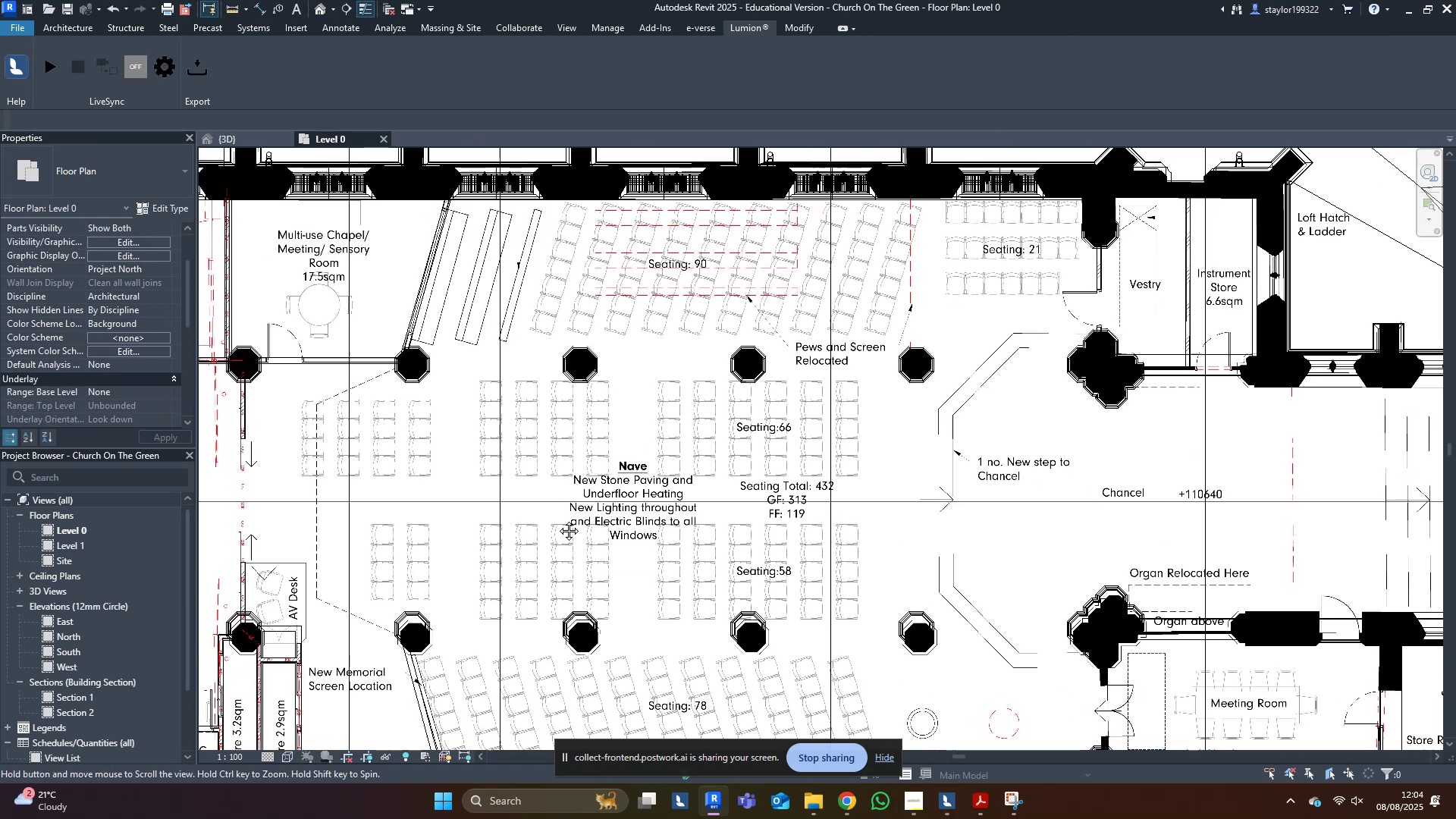 
mouse_move([751, 516])
 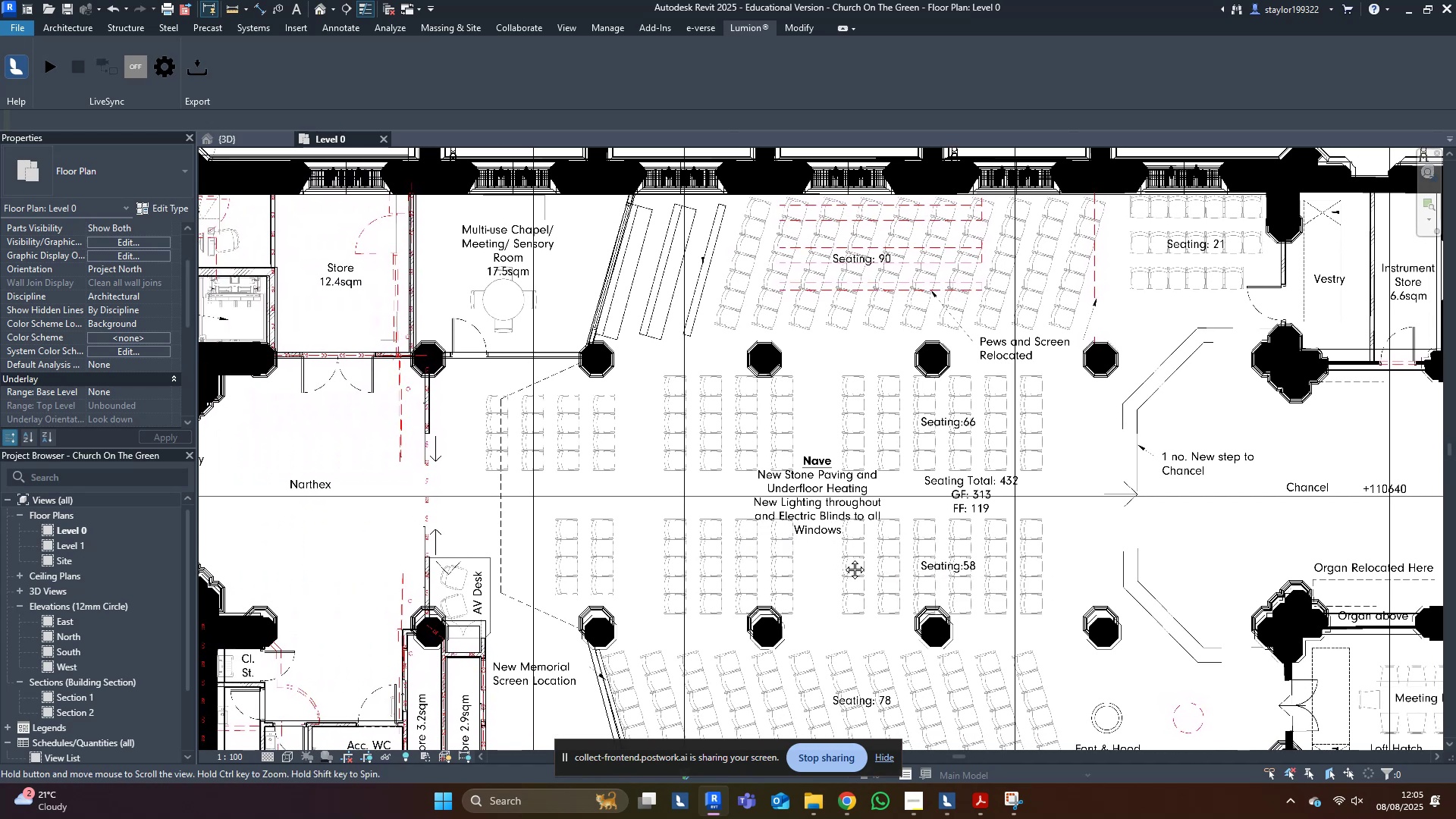 
mouse_move([833, 466])
 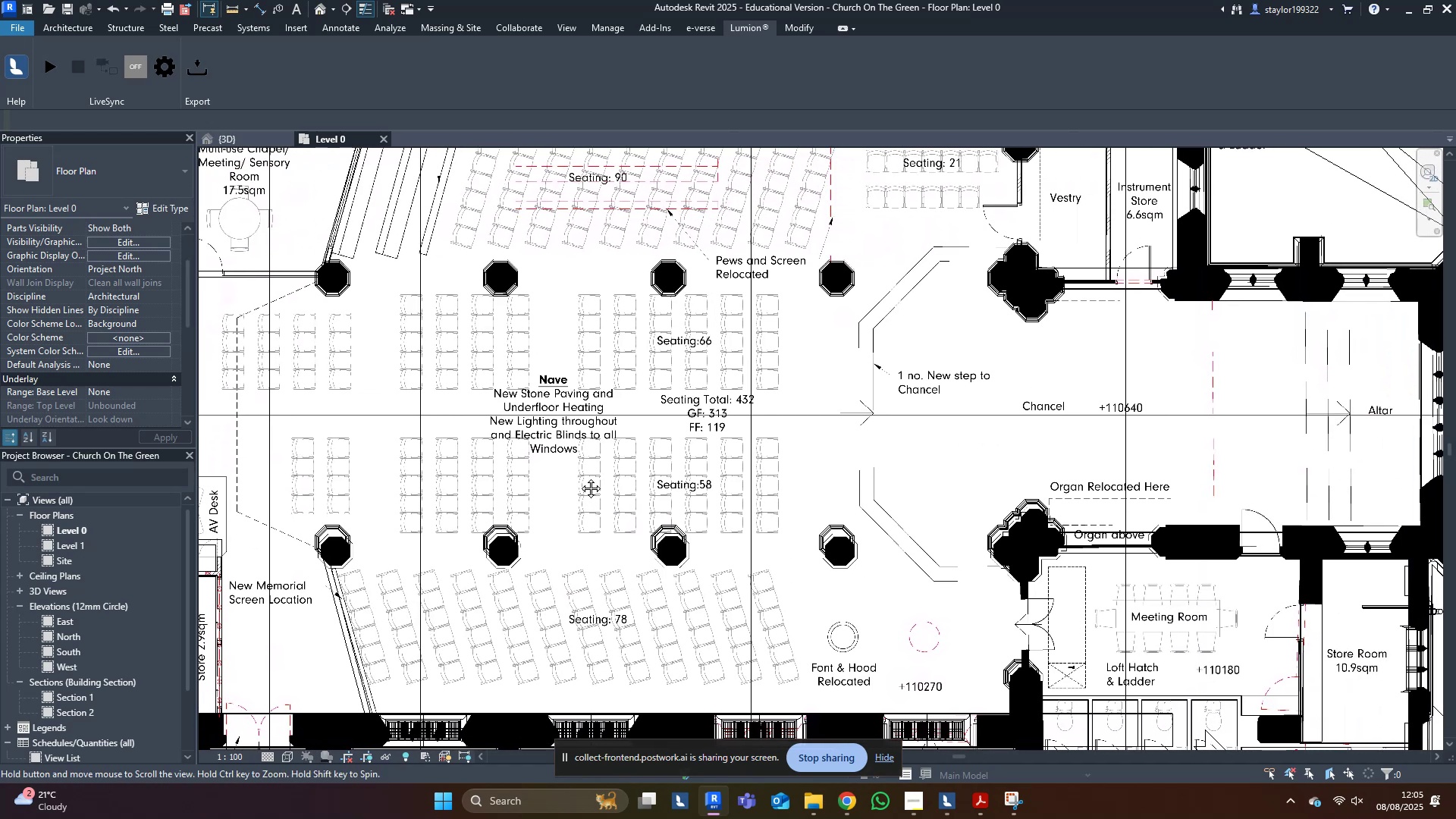 
type(sdwfsdwf)
 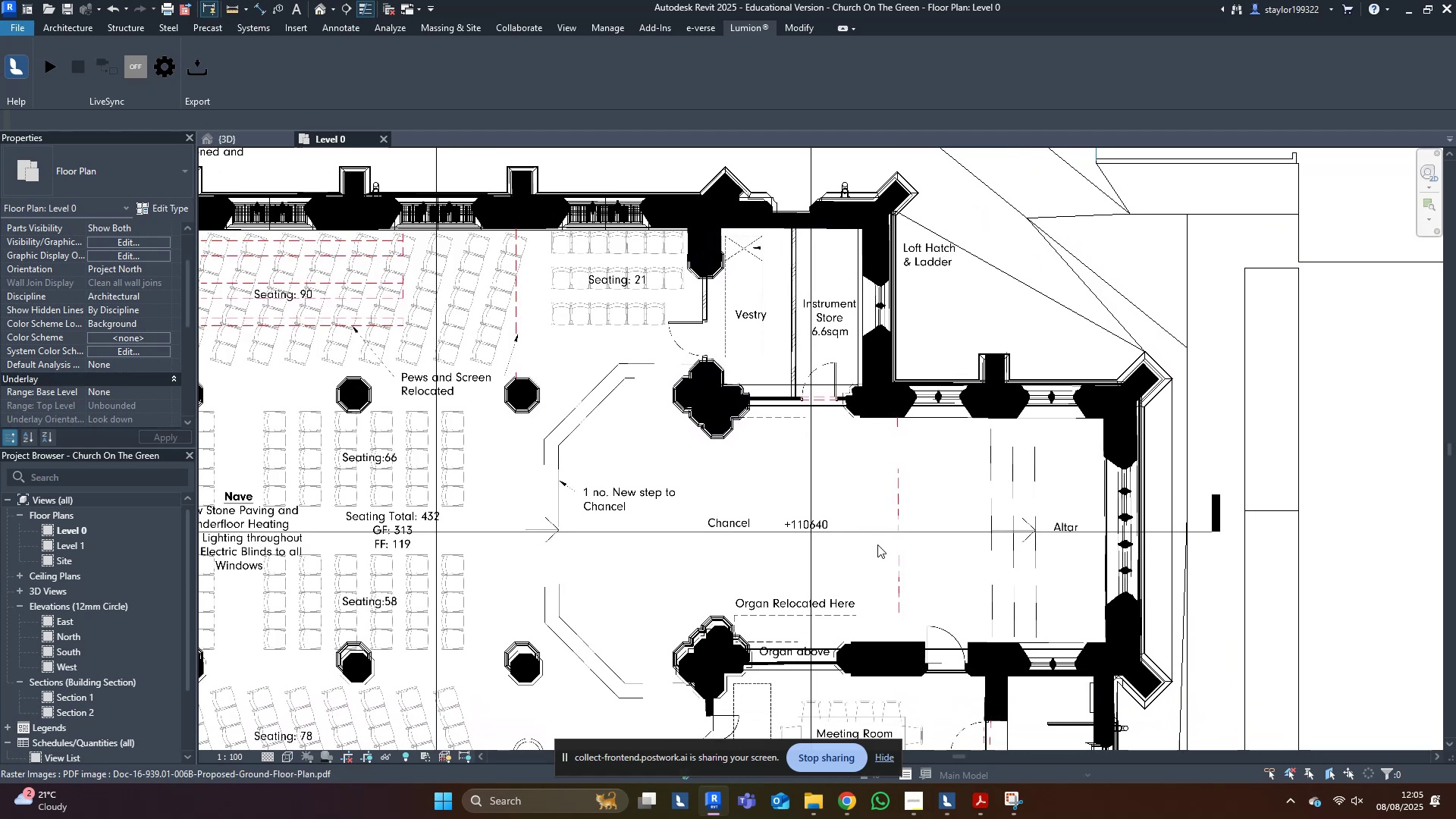 
wait(6.01)
 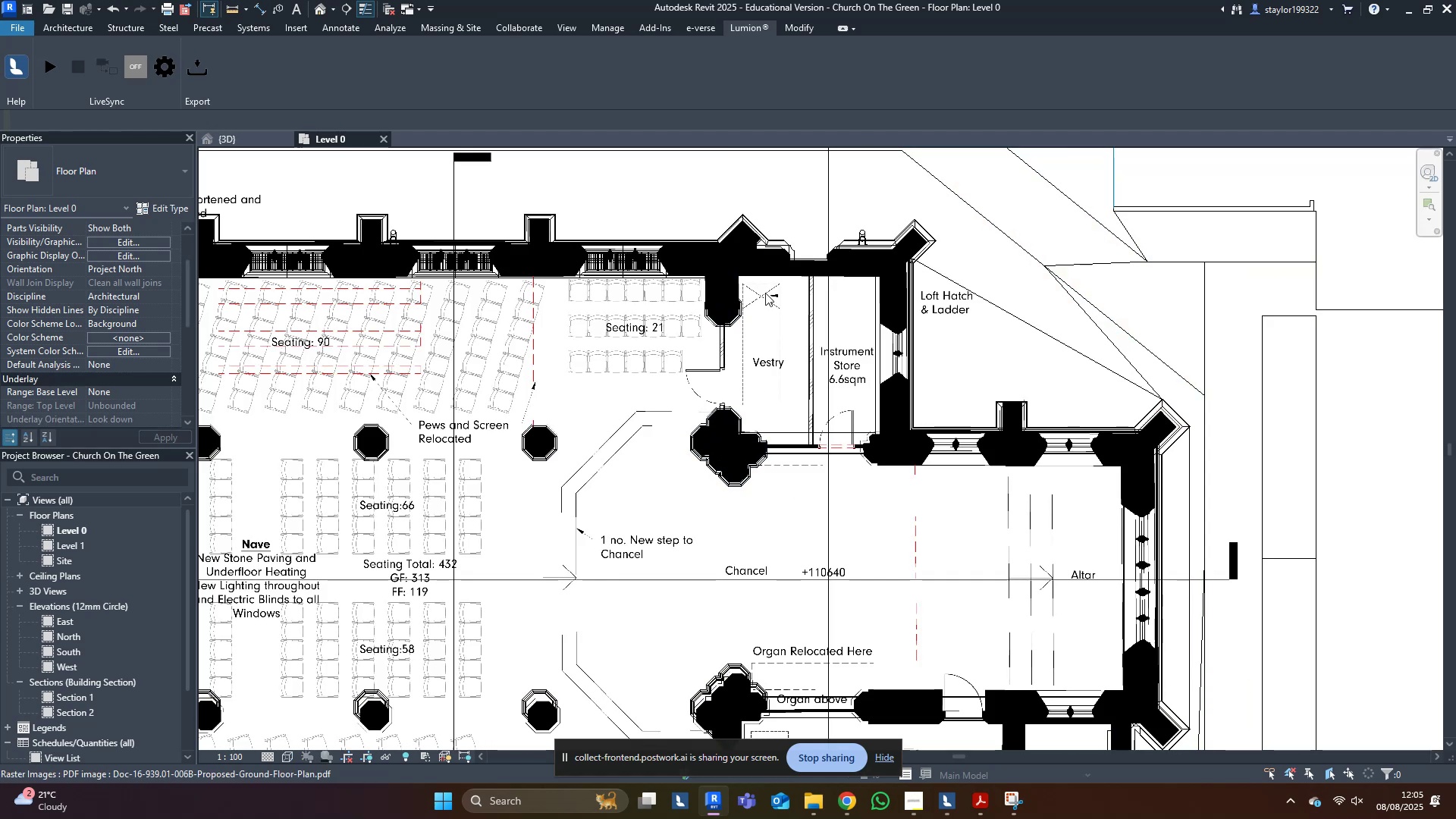 
hold_key(key=S, duration=0.32)
 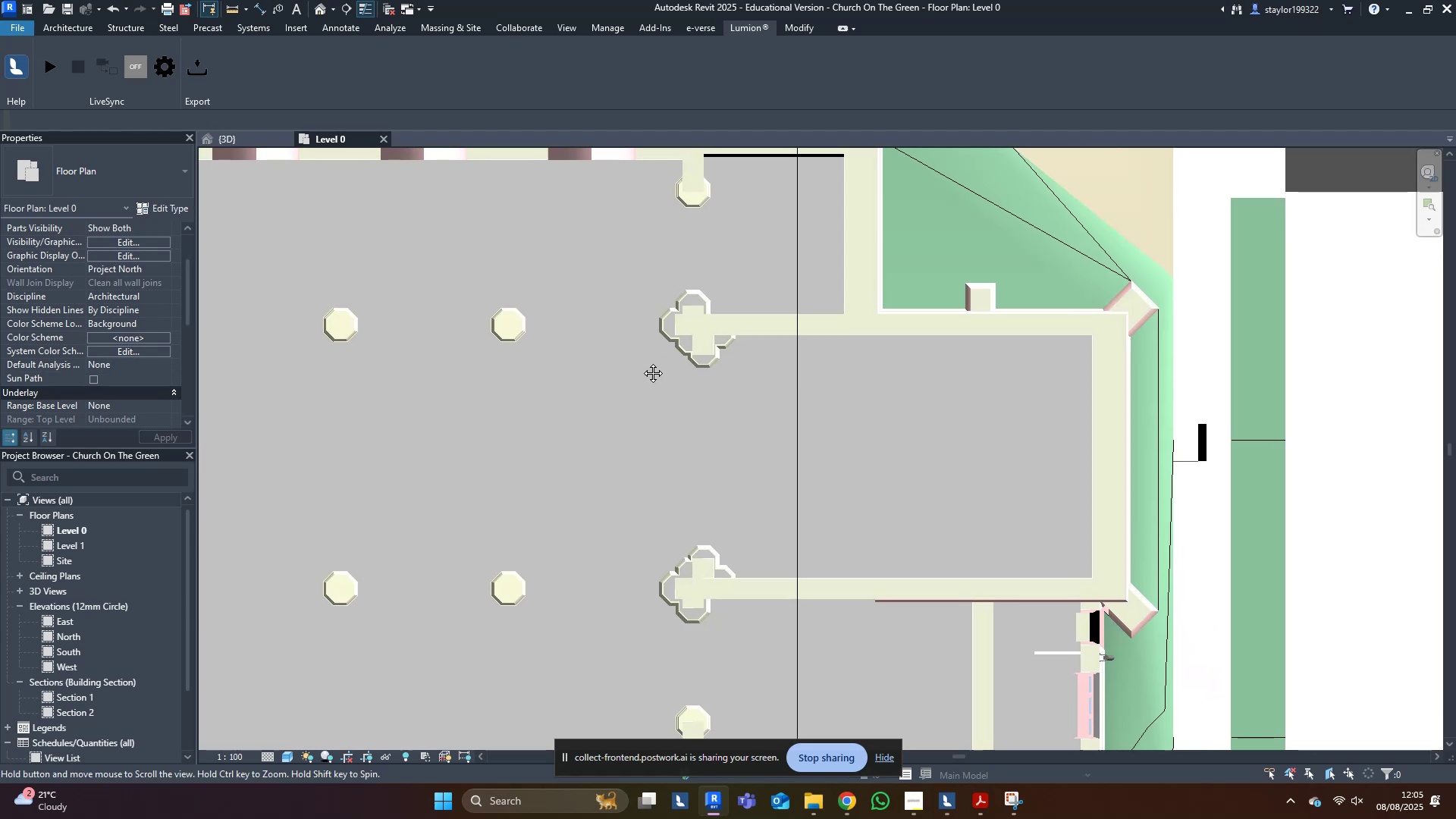 
key(D)
 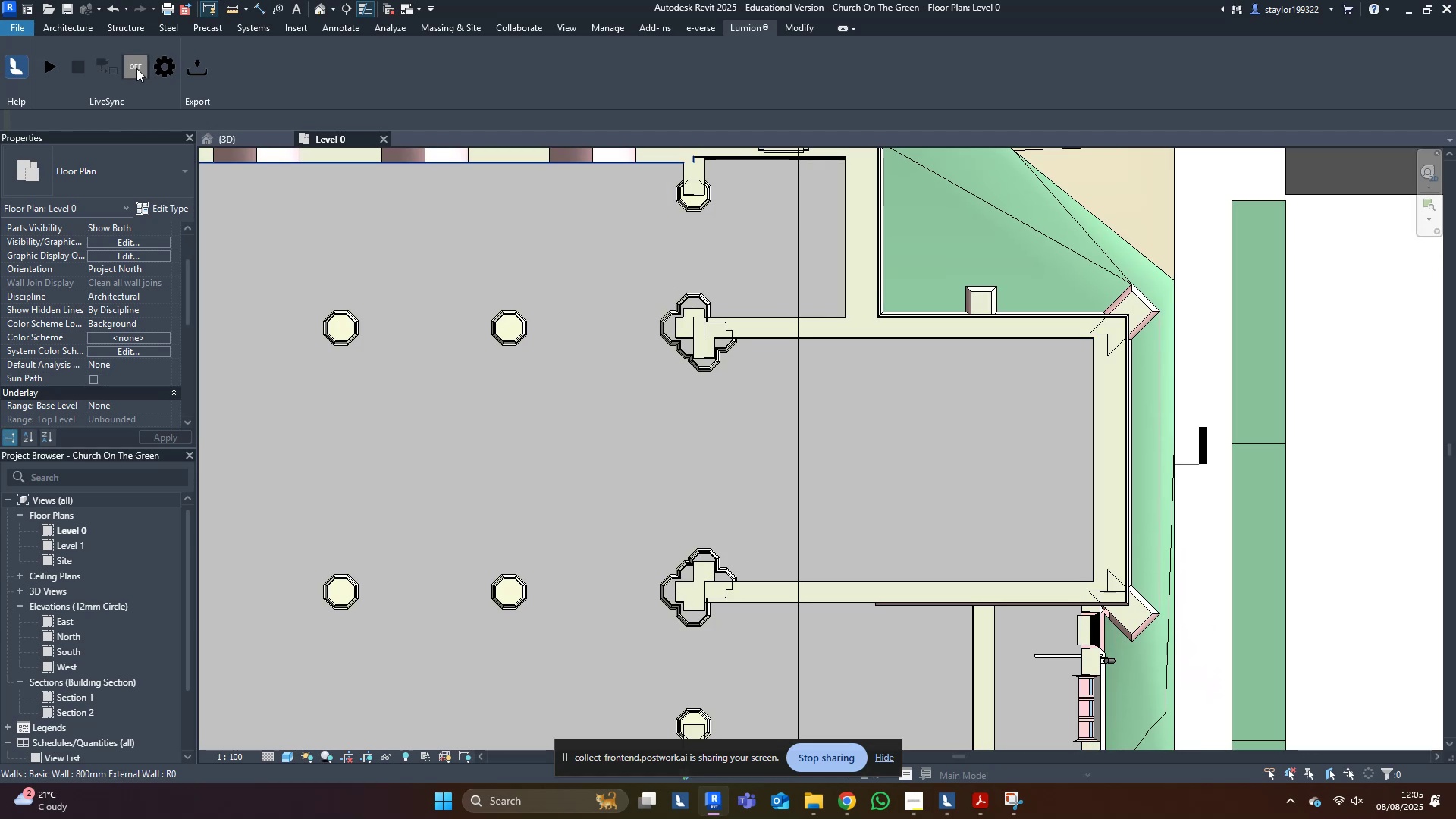 
left_click([67, 33])
 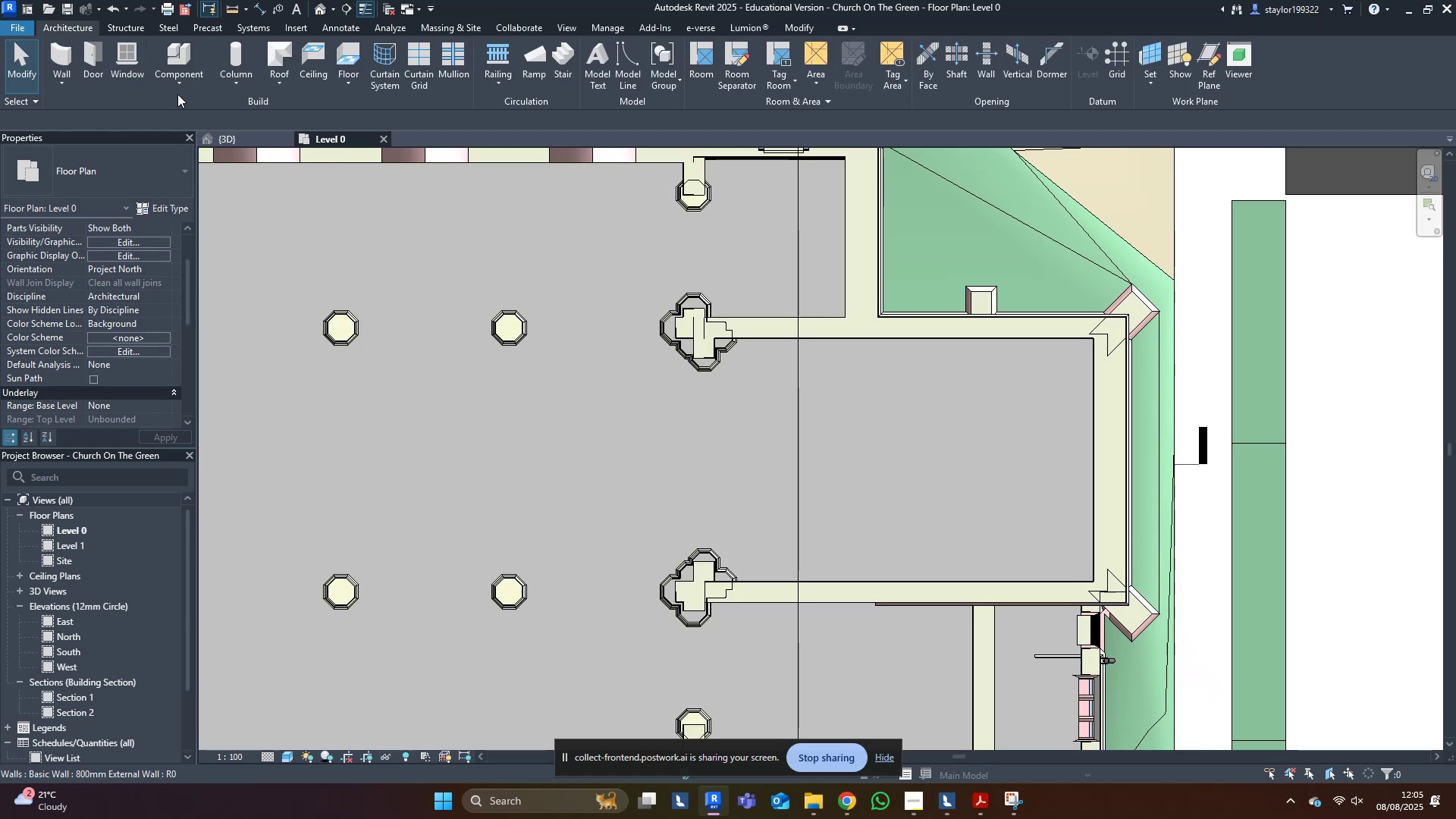 
triple_click([178, 86])
 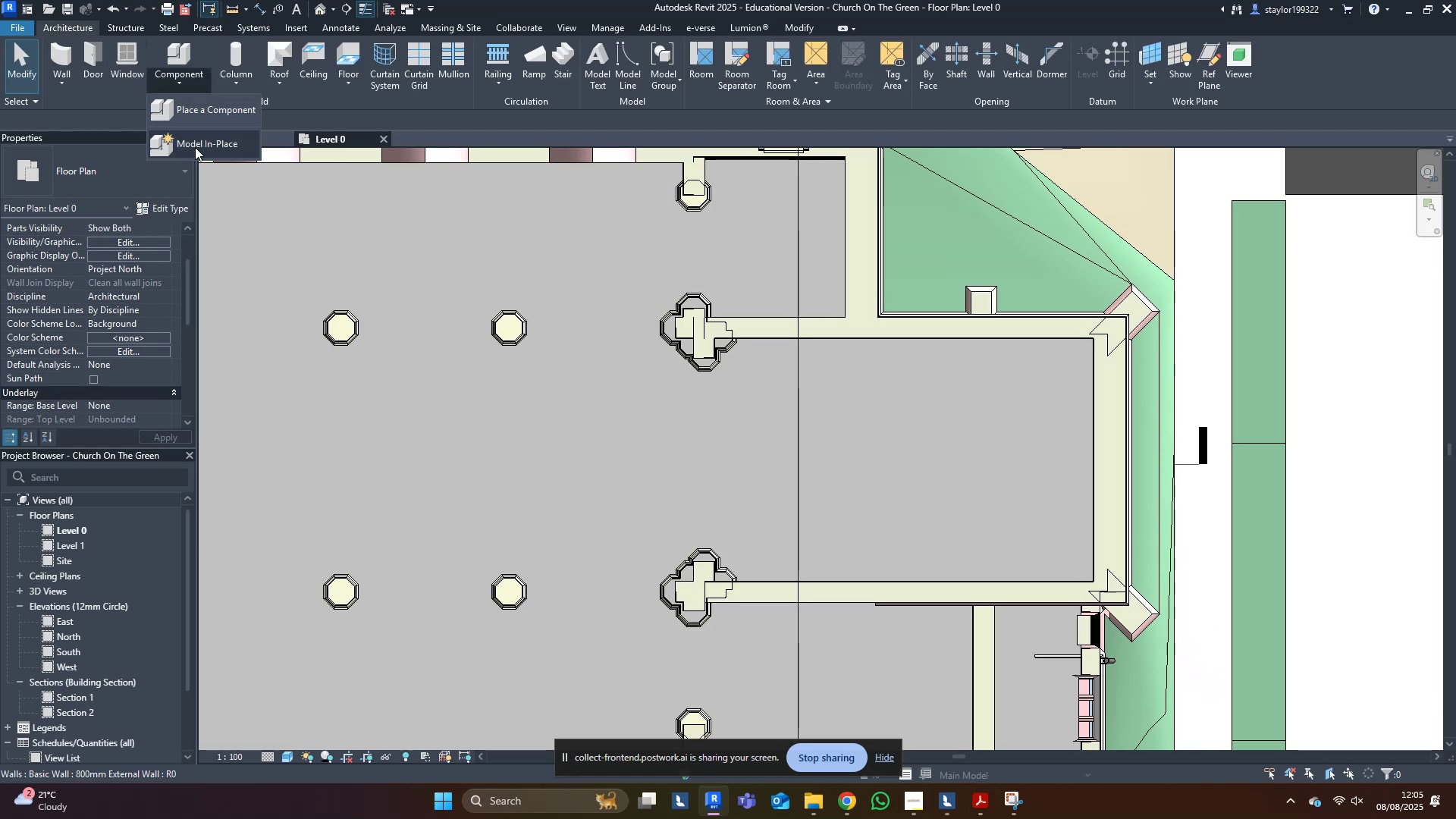 
left_click([195, 147])
 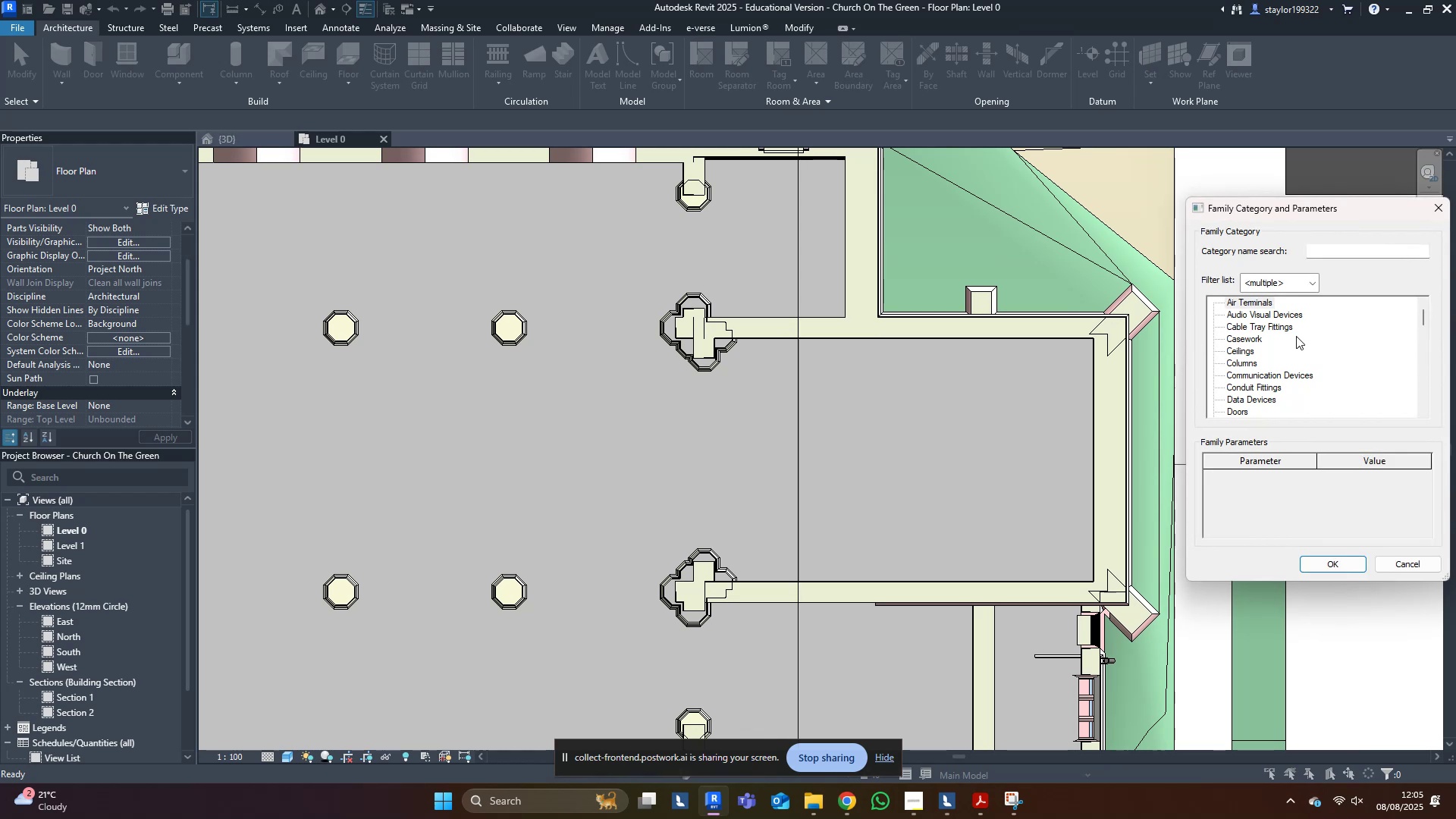 
left_click([1379, 351])
 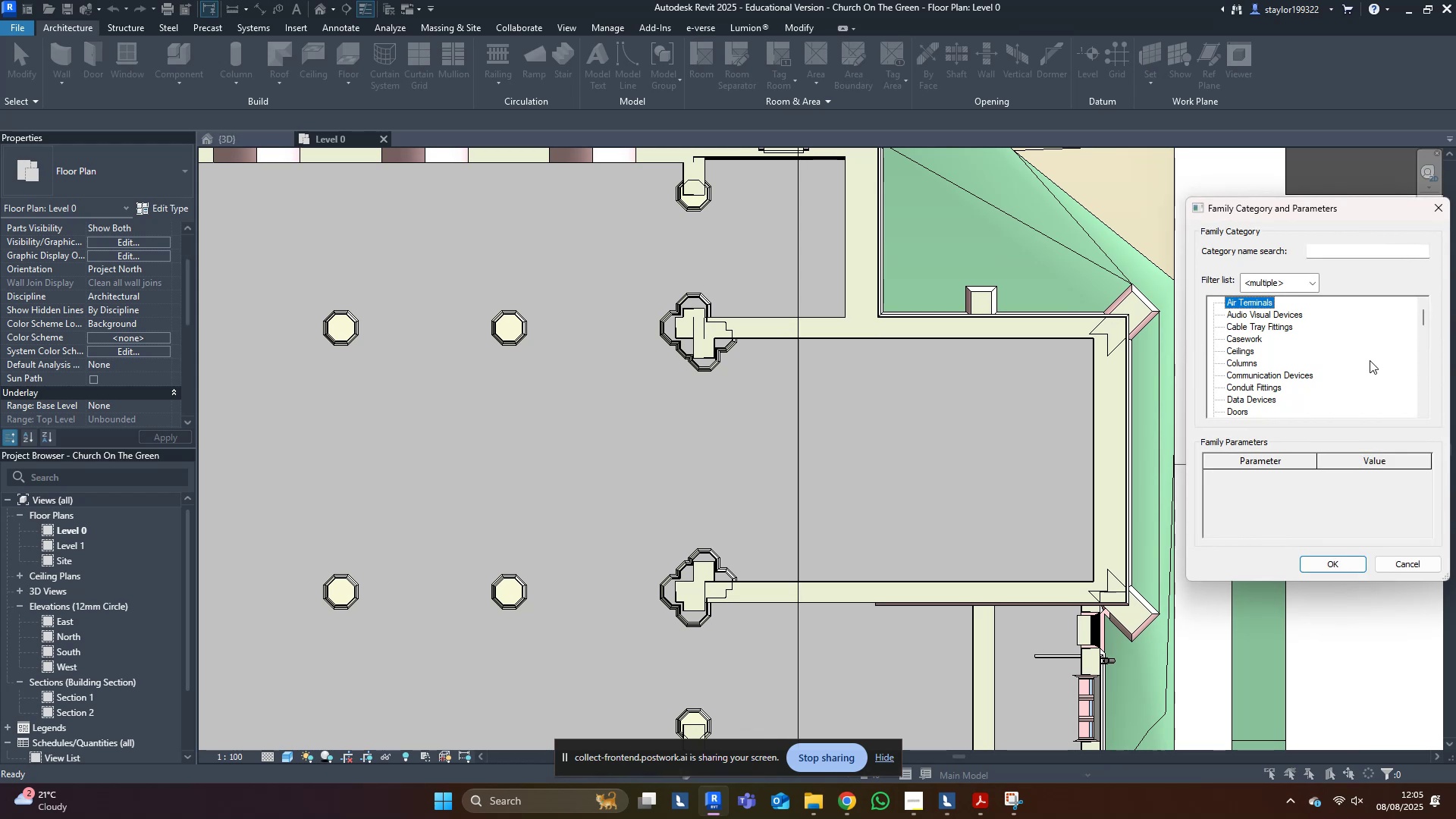 
type(gc)
 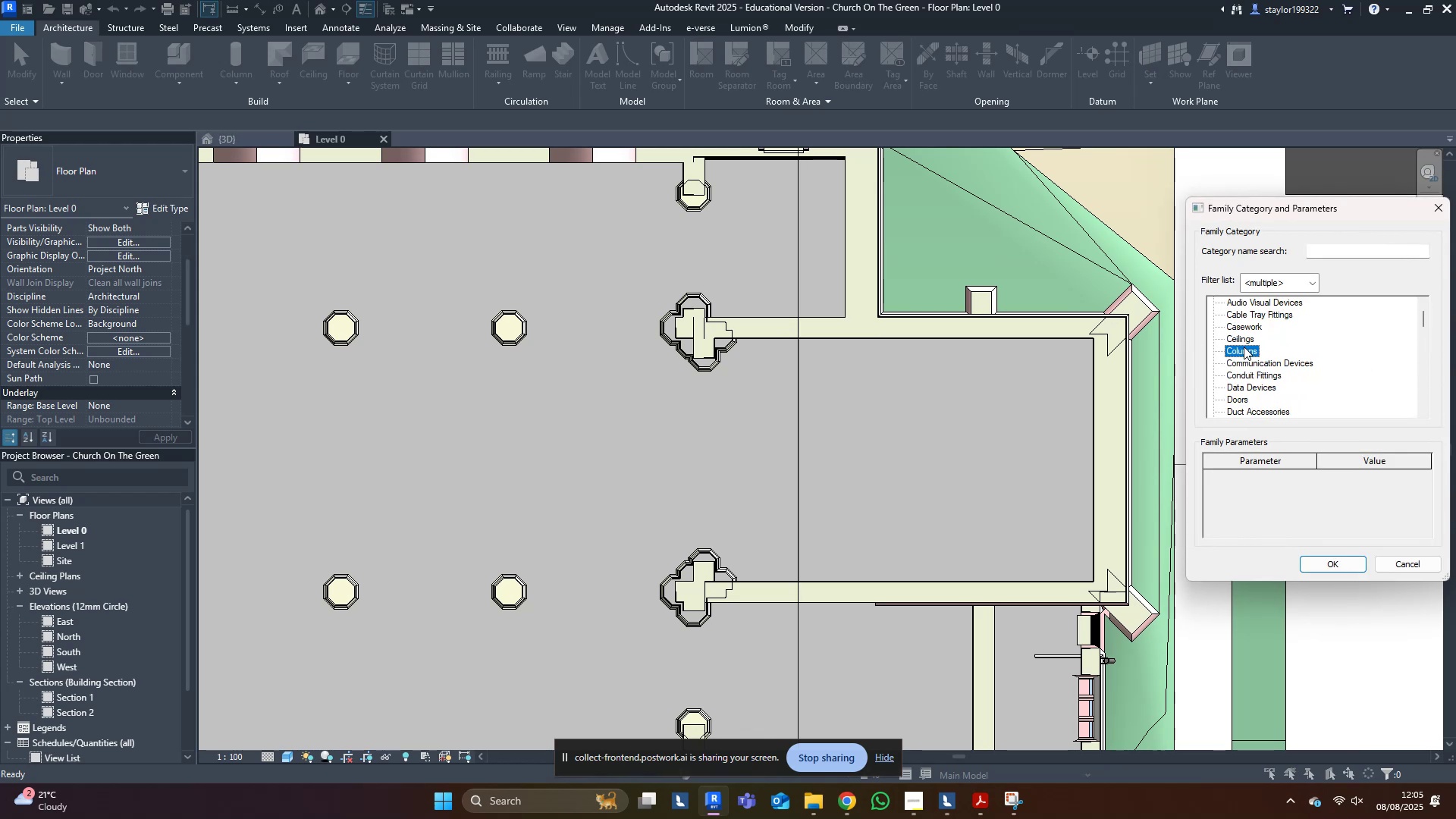 
double_click([1247, 339])
 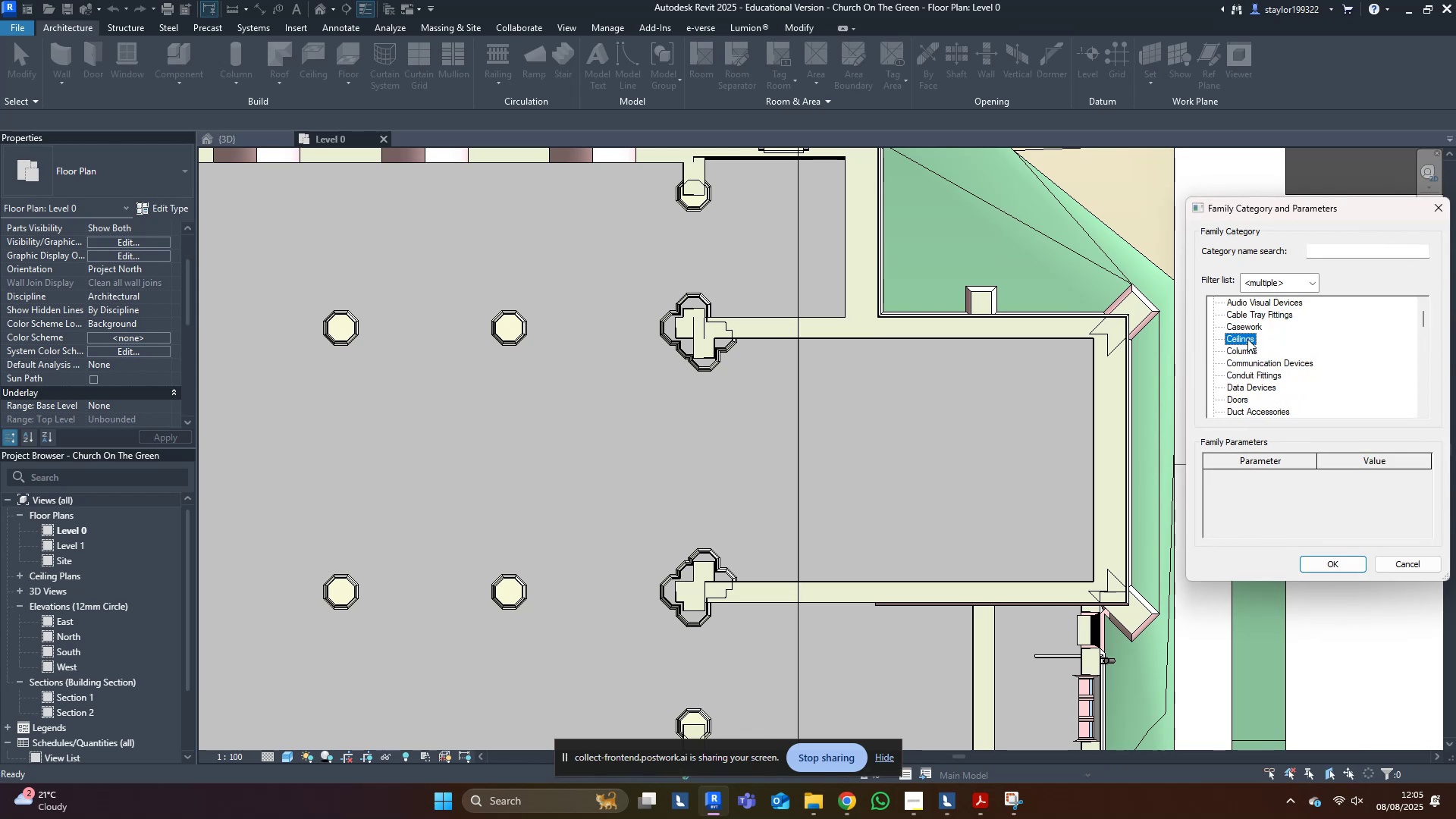 
triple_click([1247, 339])
 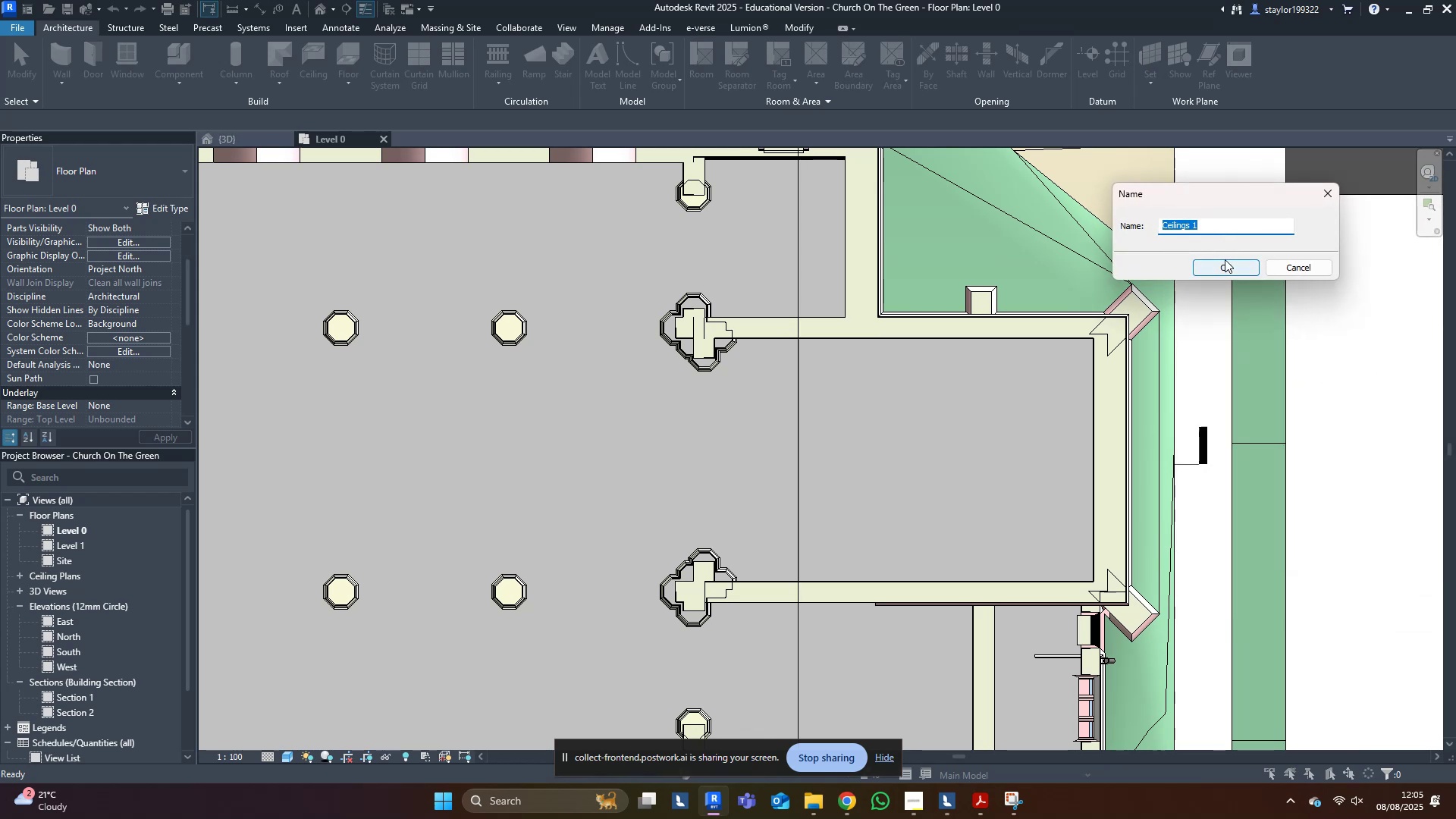 
left_click([1225, 259])
 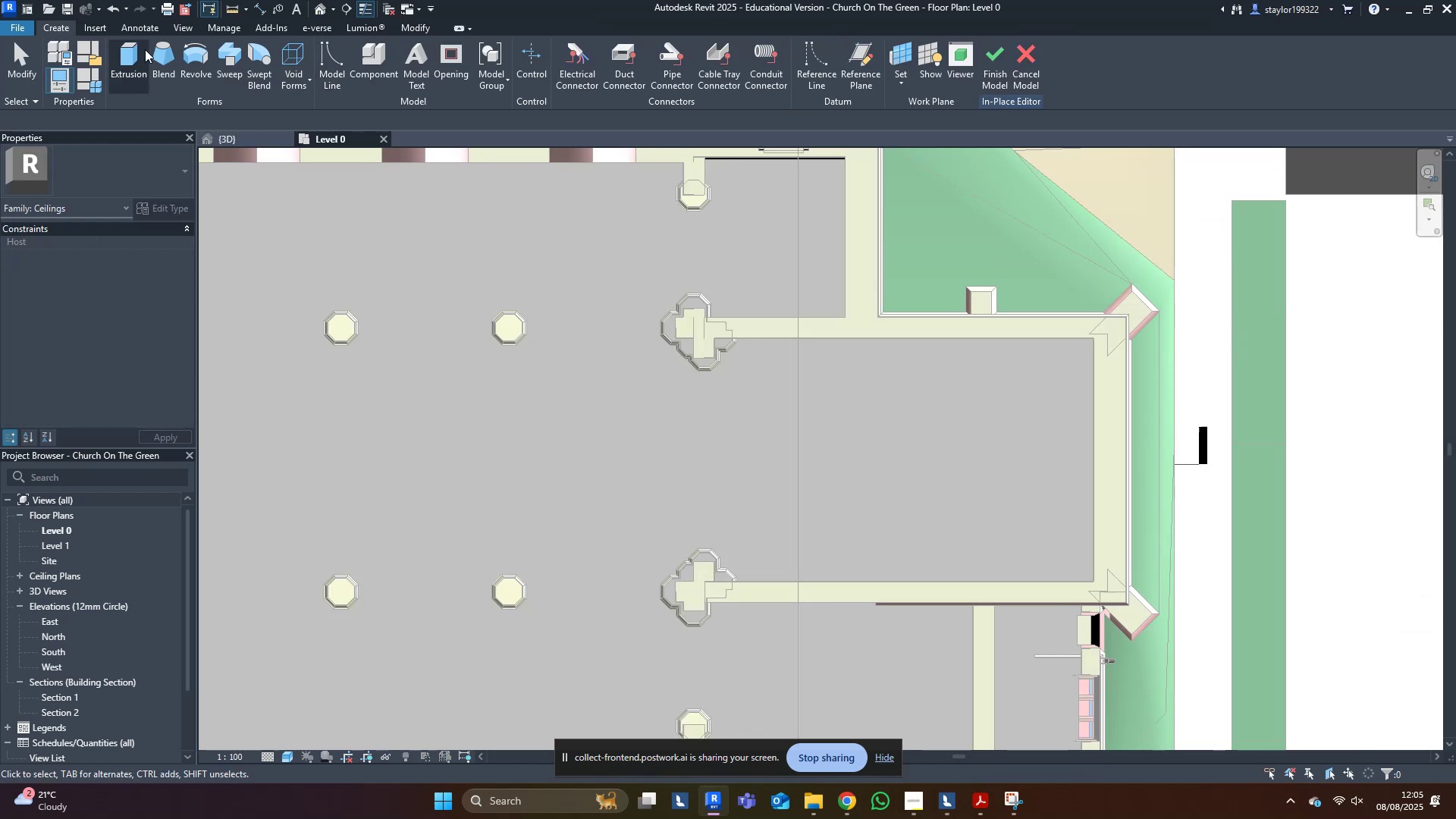 
left_click([136, 46])
 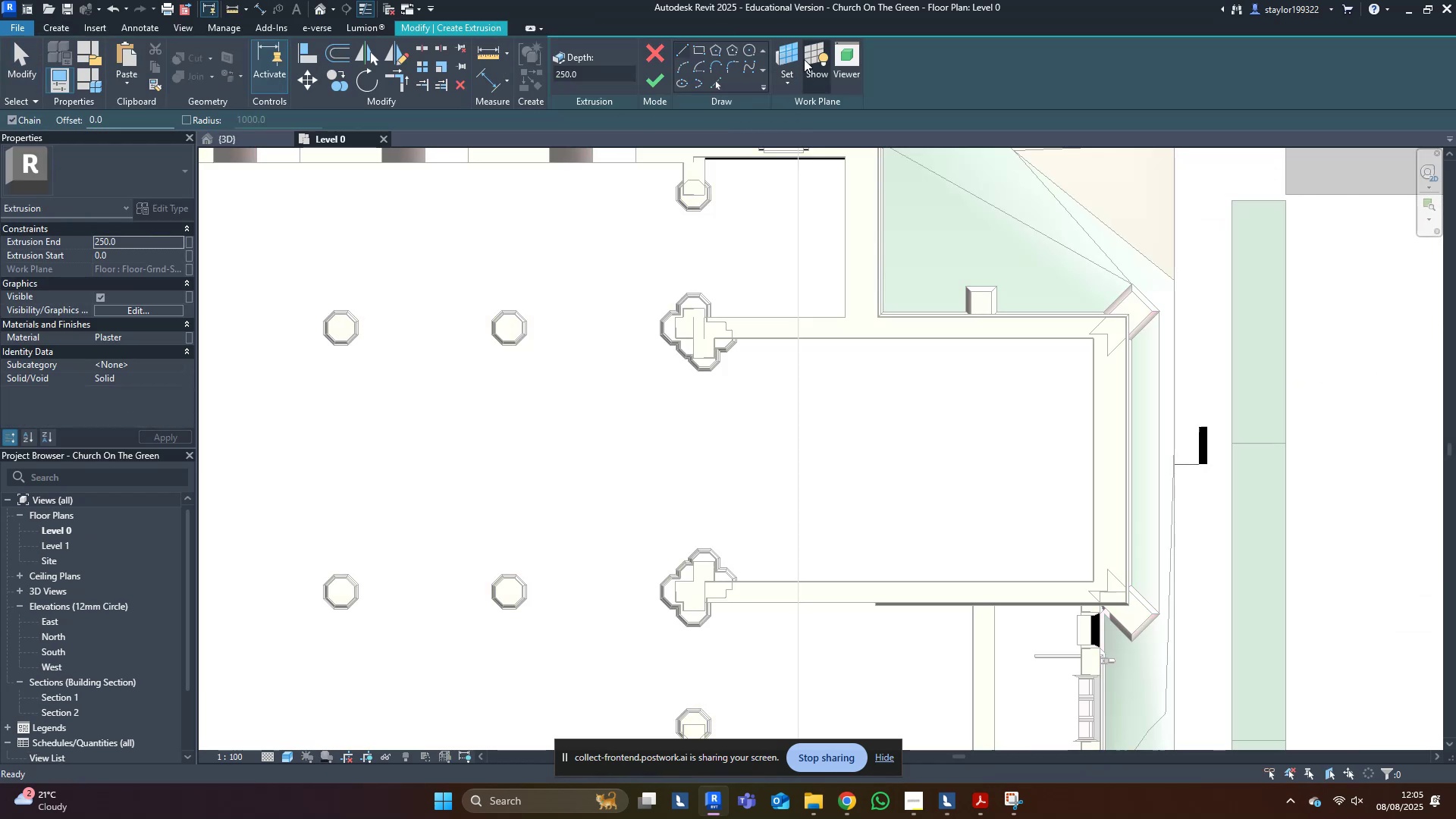 
left_click([797, 51])
 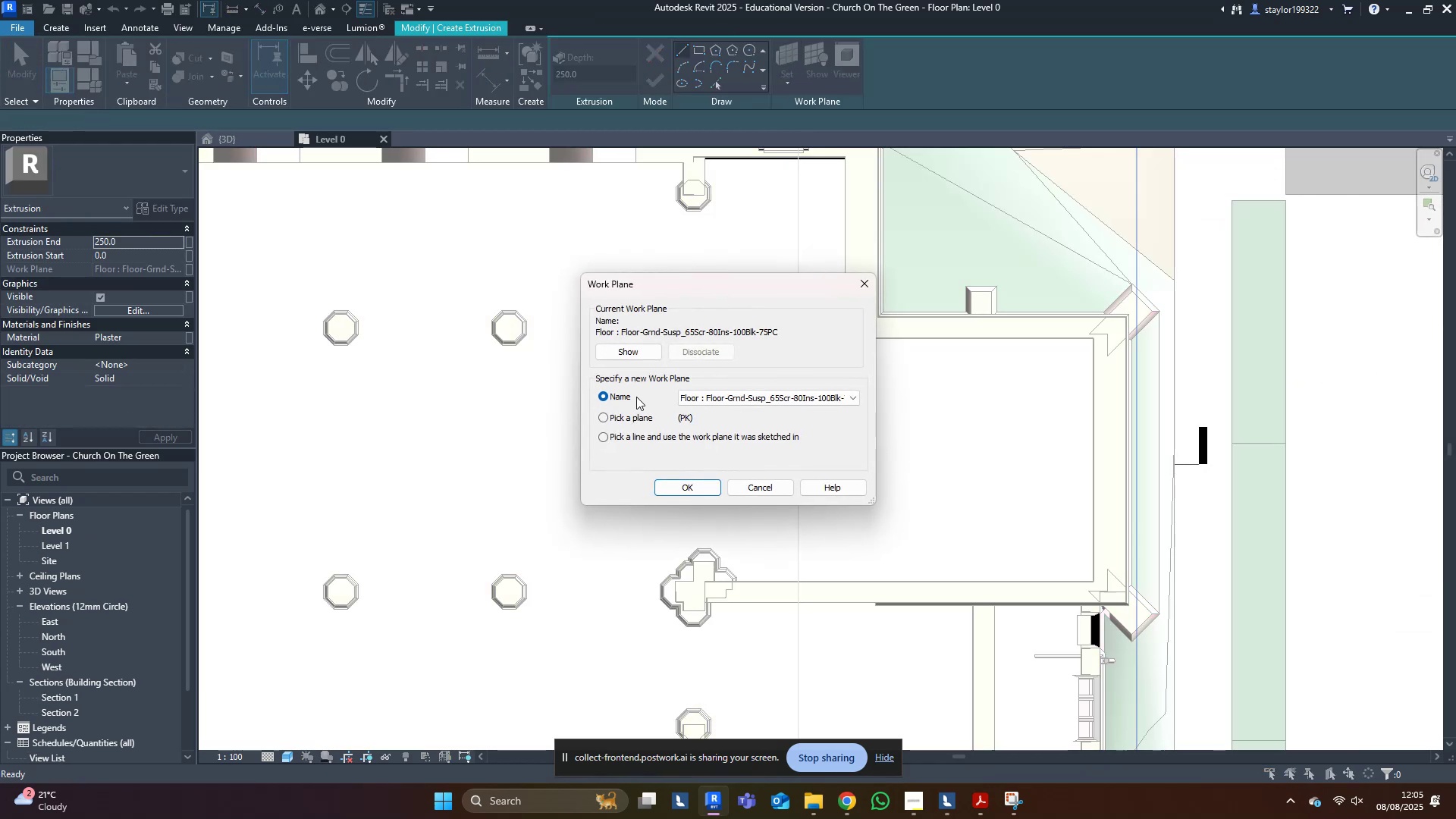 
left_click([621, 419])
 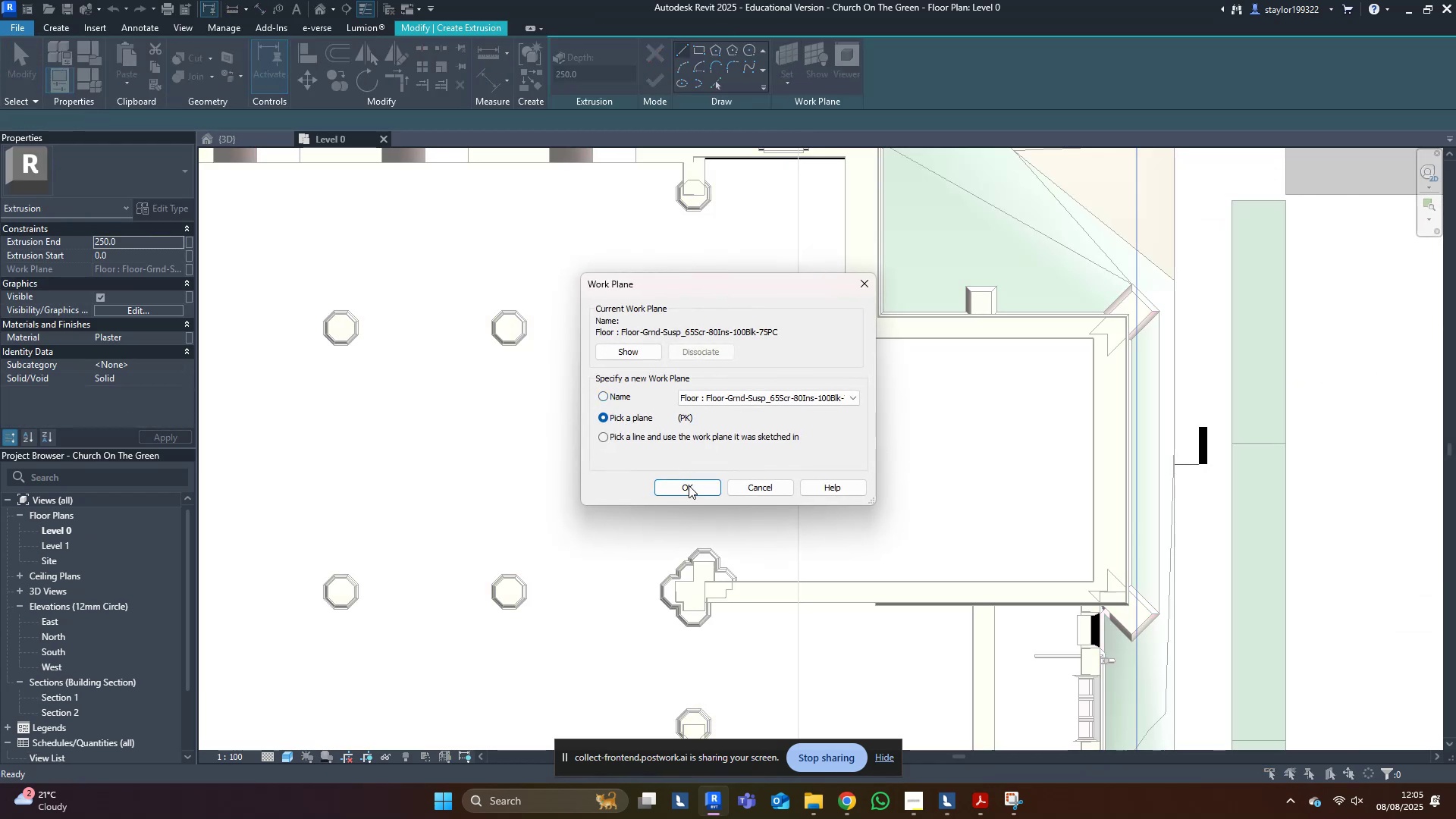 
left_click([689, 487])
 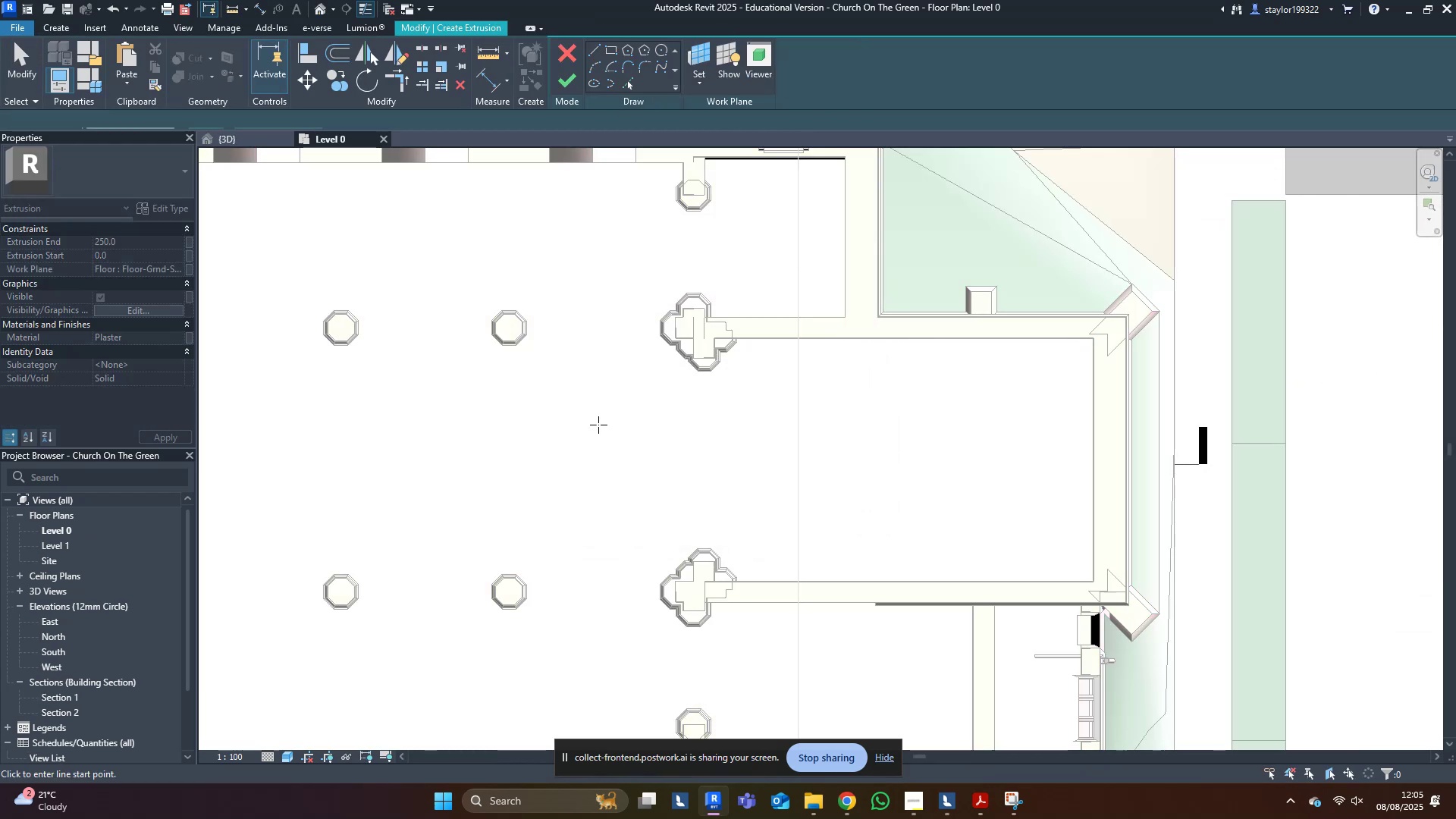 
type(wf)
 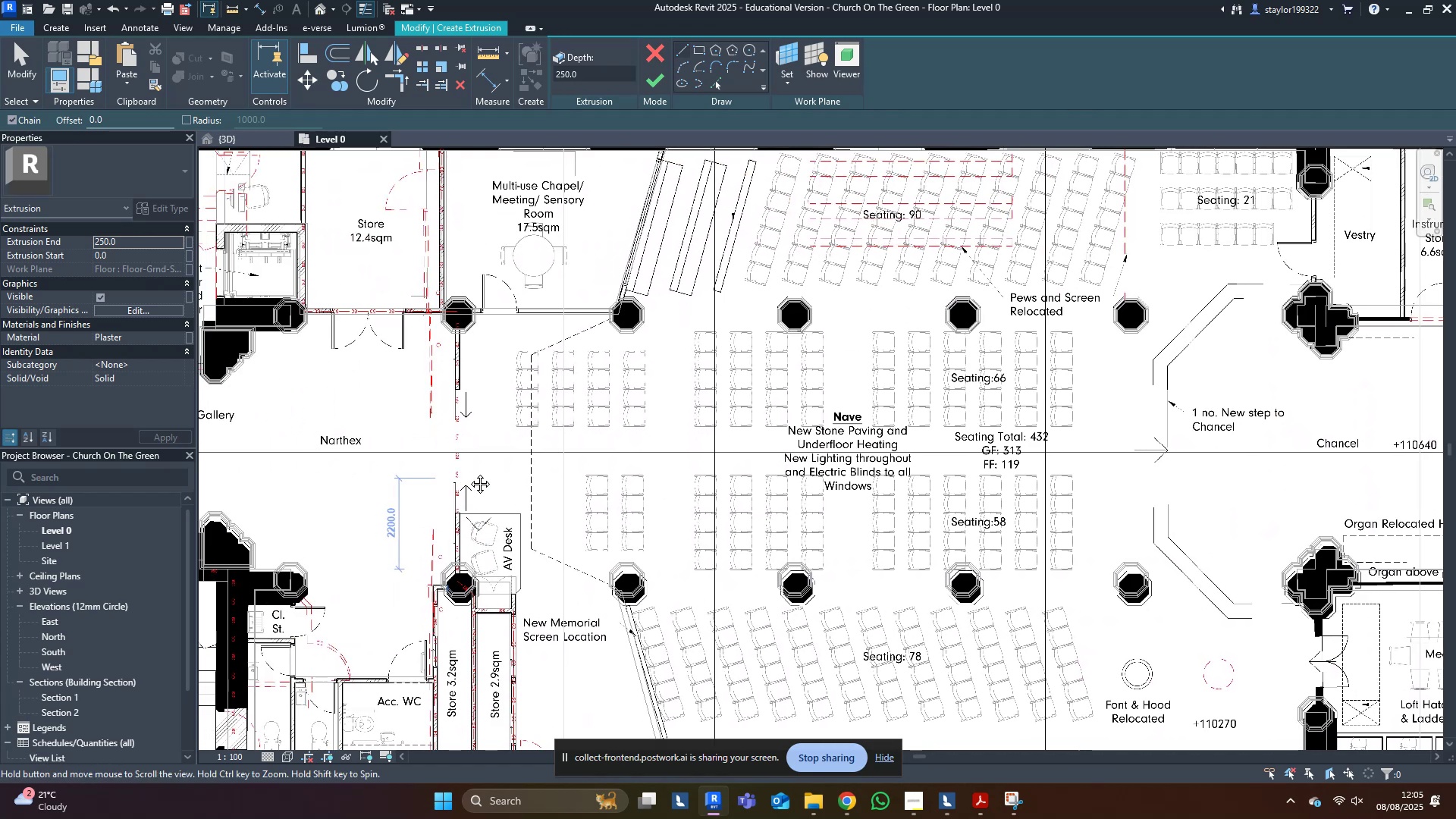 
wait(5.88)
 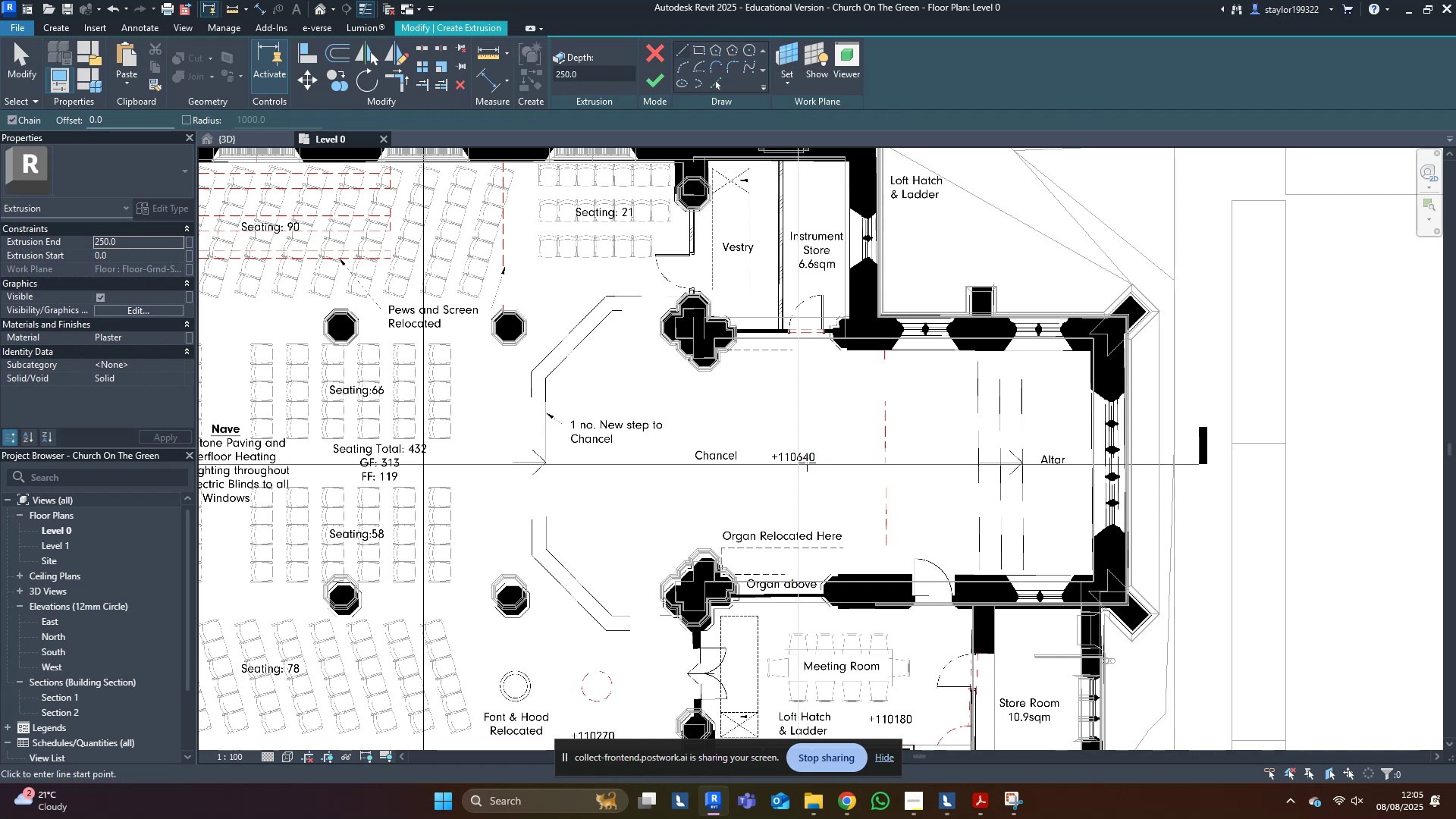 
scroll: coordinate [839, 484], scroll_direction: down, amount: 2.0
 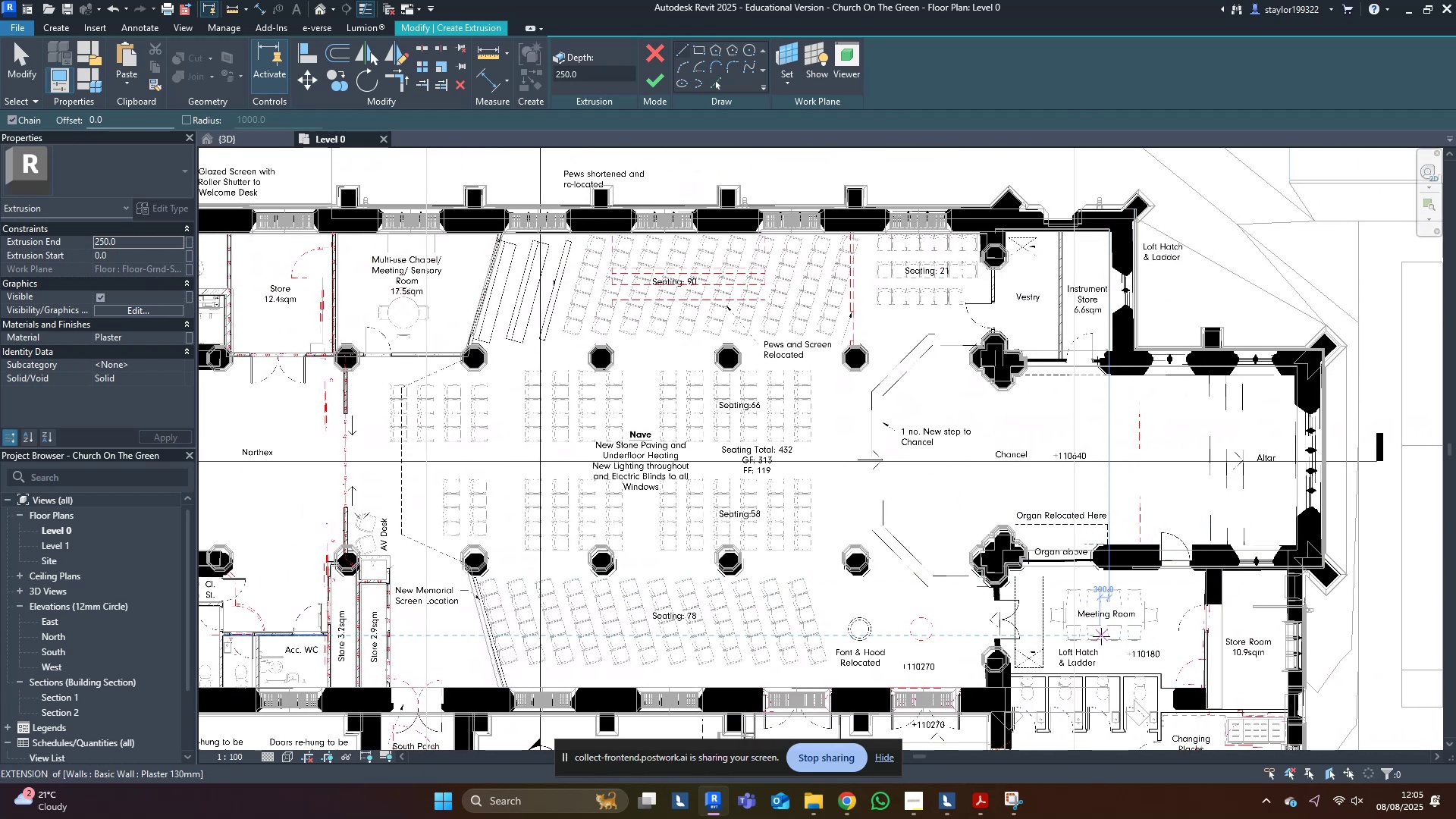 
wait(5.08)
 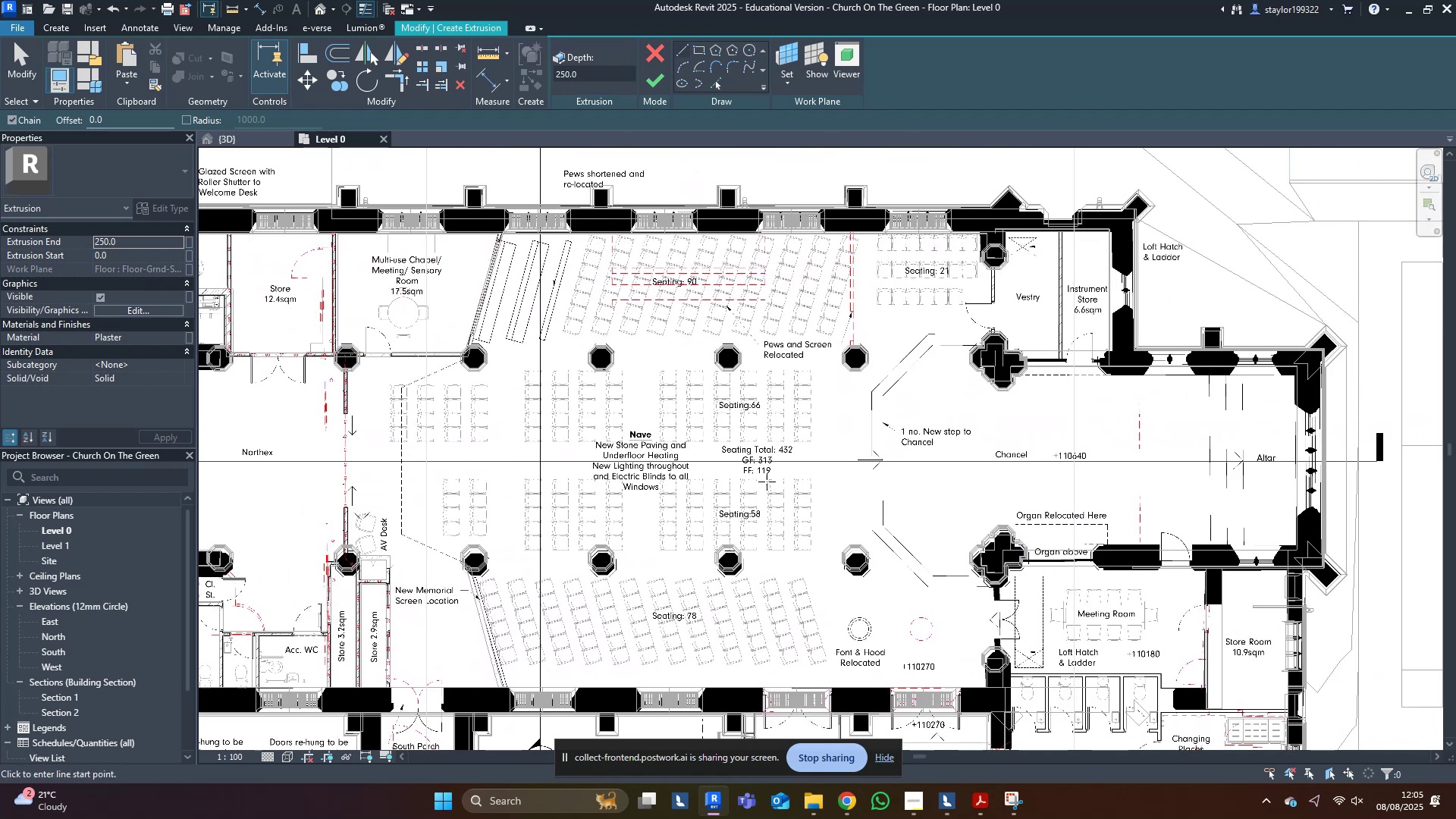 
scroll: coordinate [916, 695], scroll_direction: up, amount: 5.0
 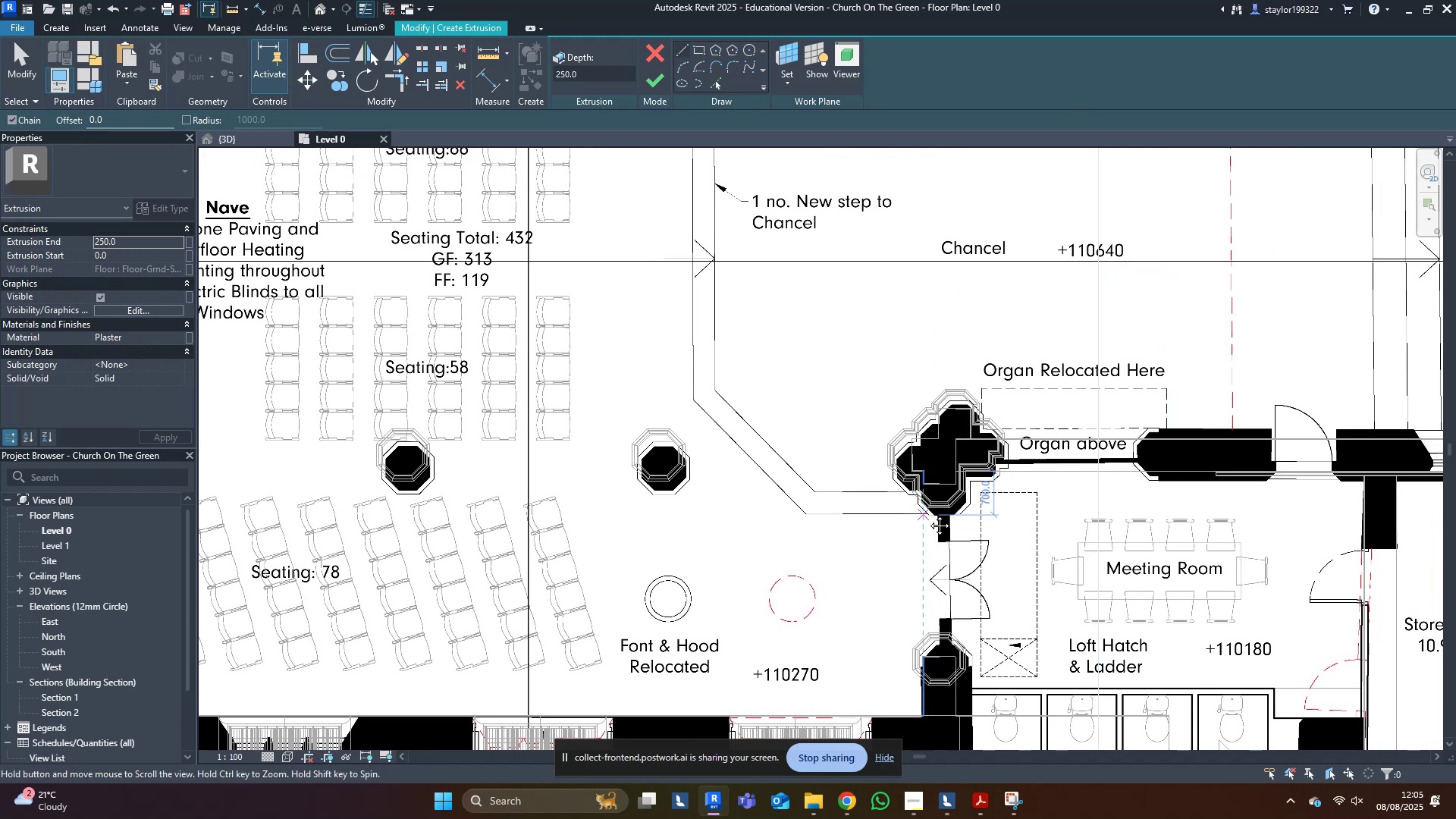 
wait(7.82)
 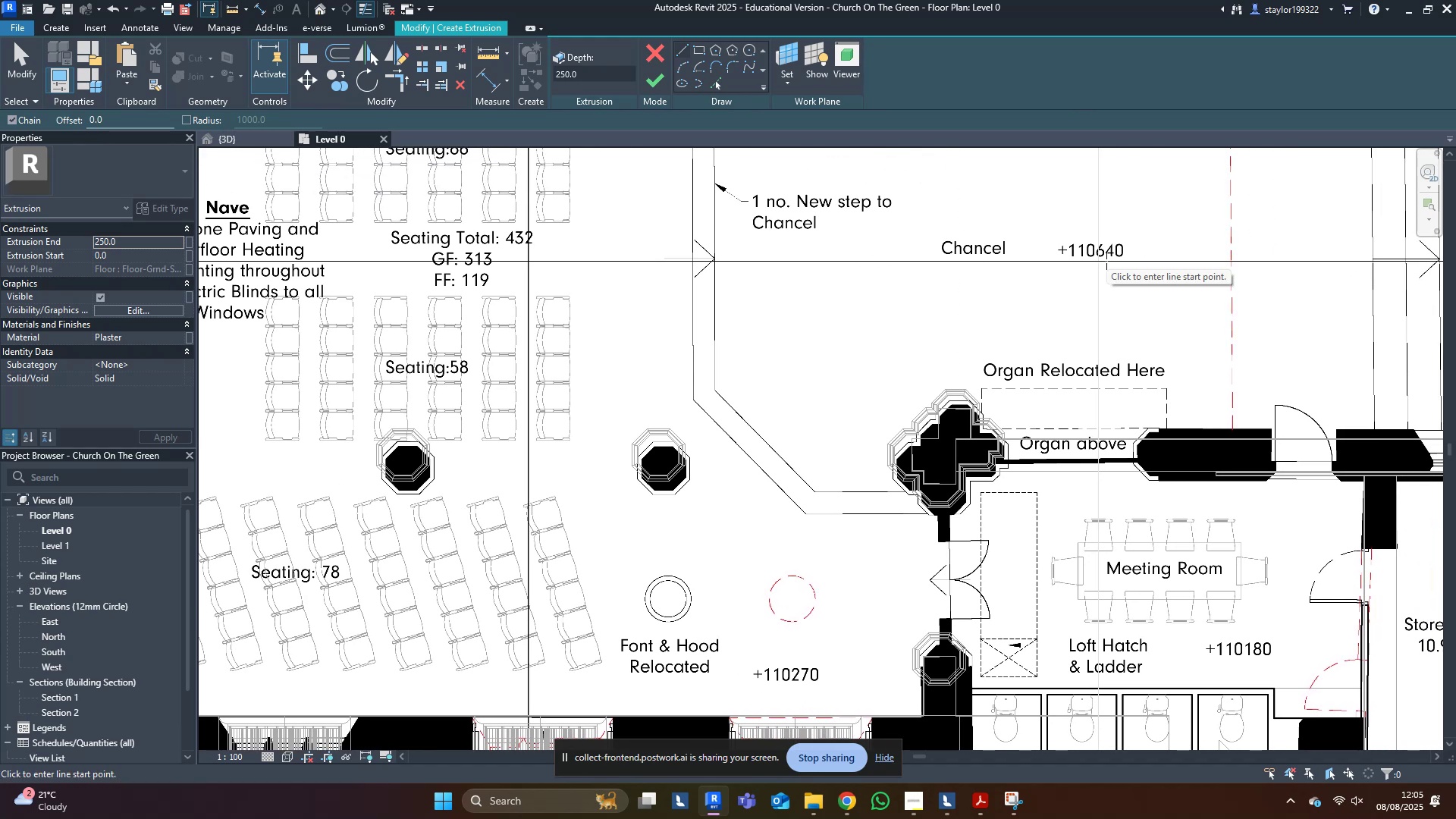 
left_click([503, 811])
 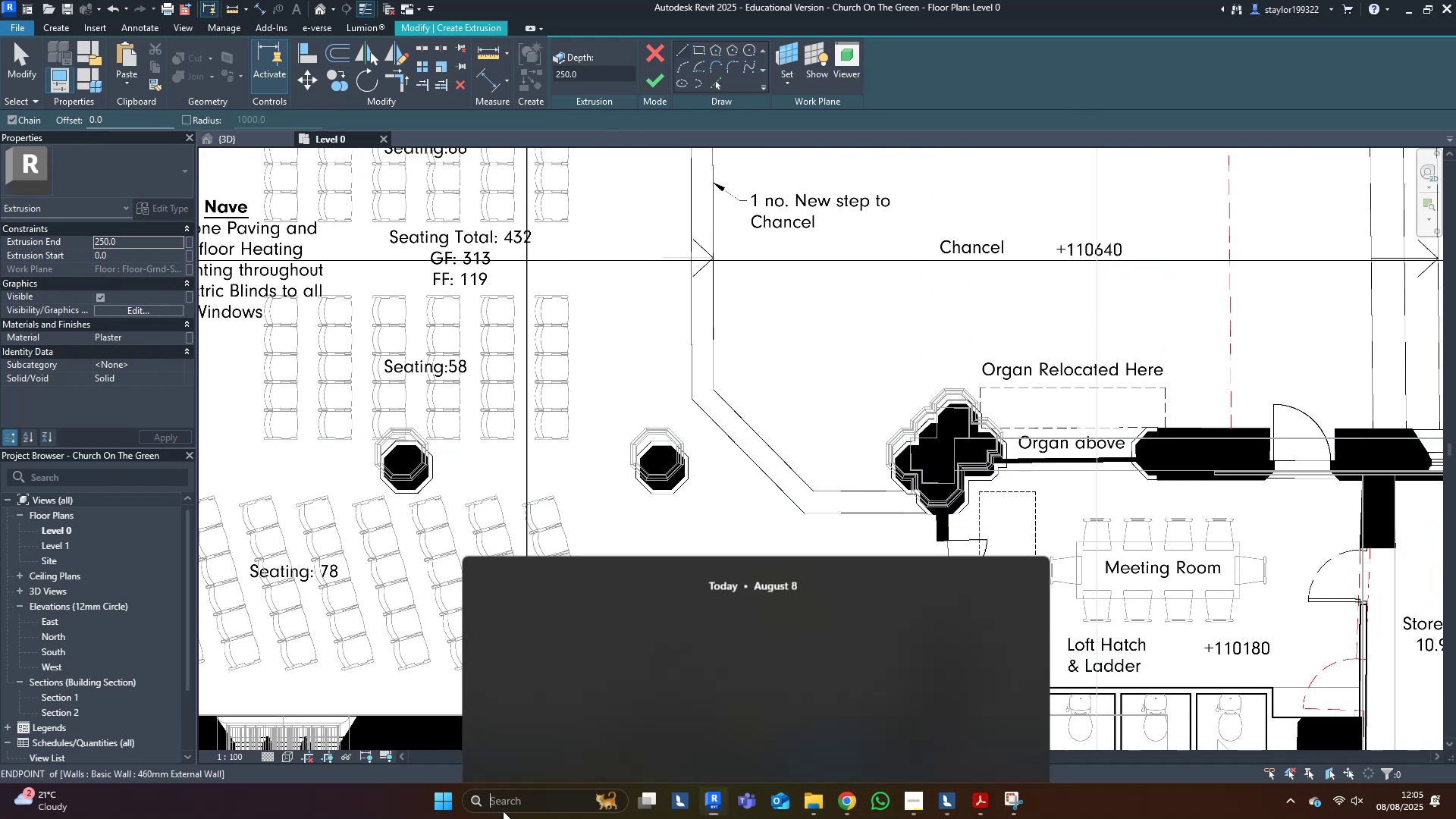 
type(ca)
 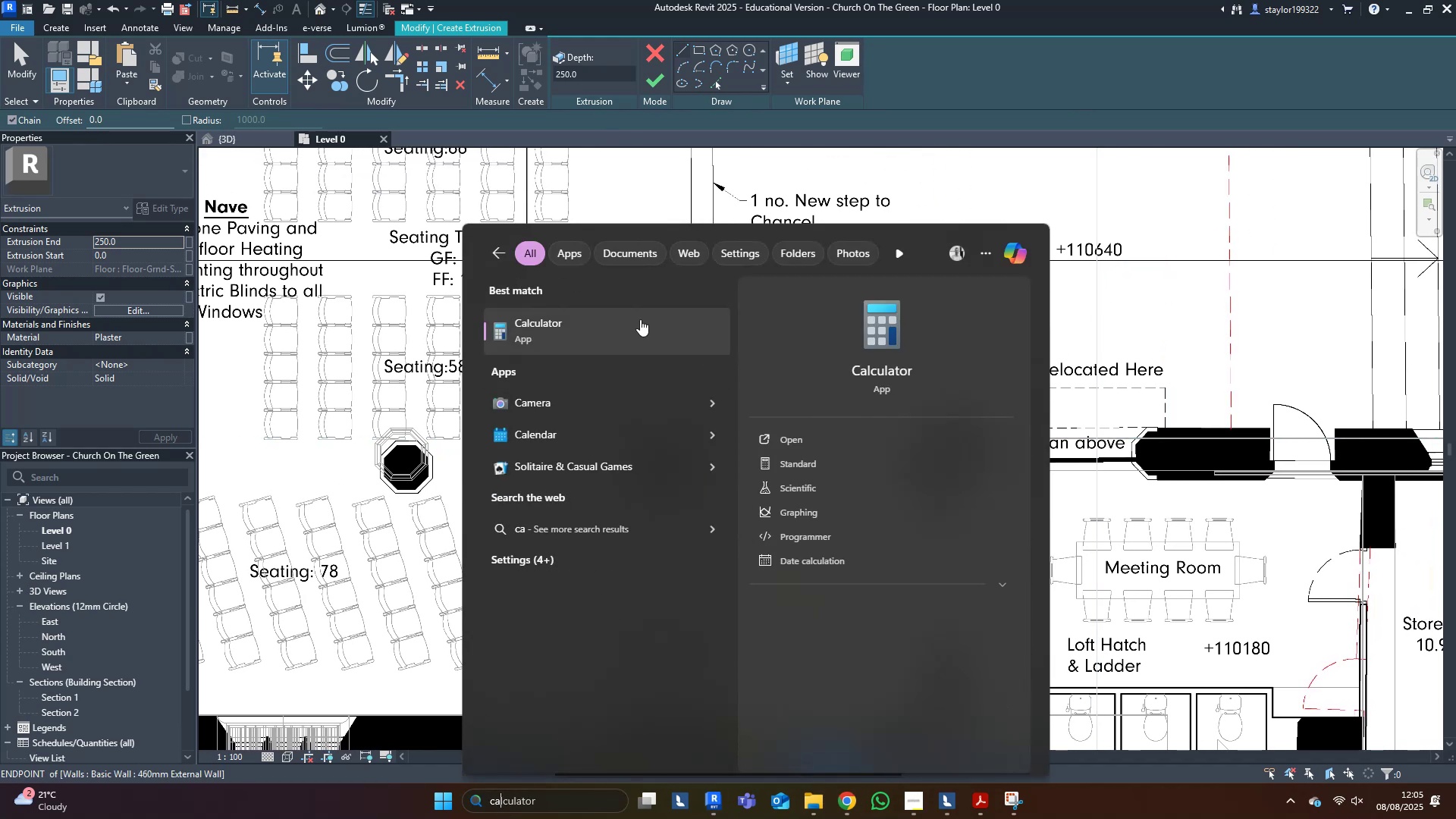 
left_click([640, 319])
 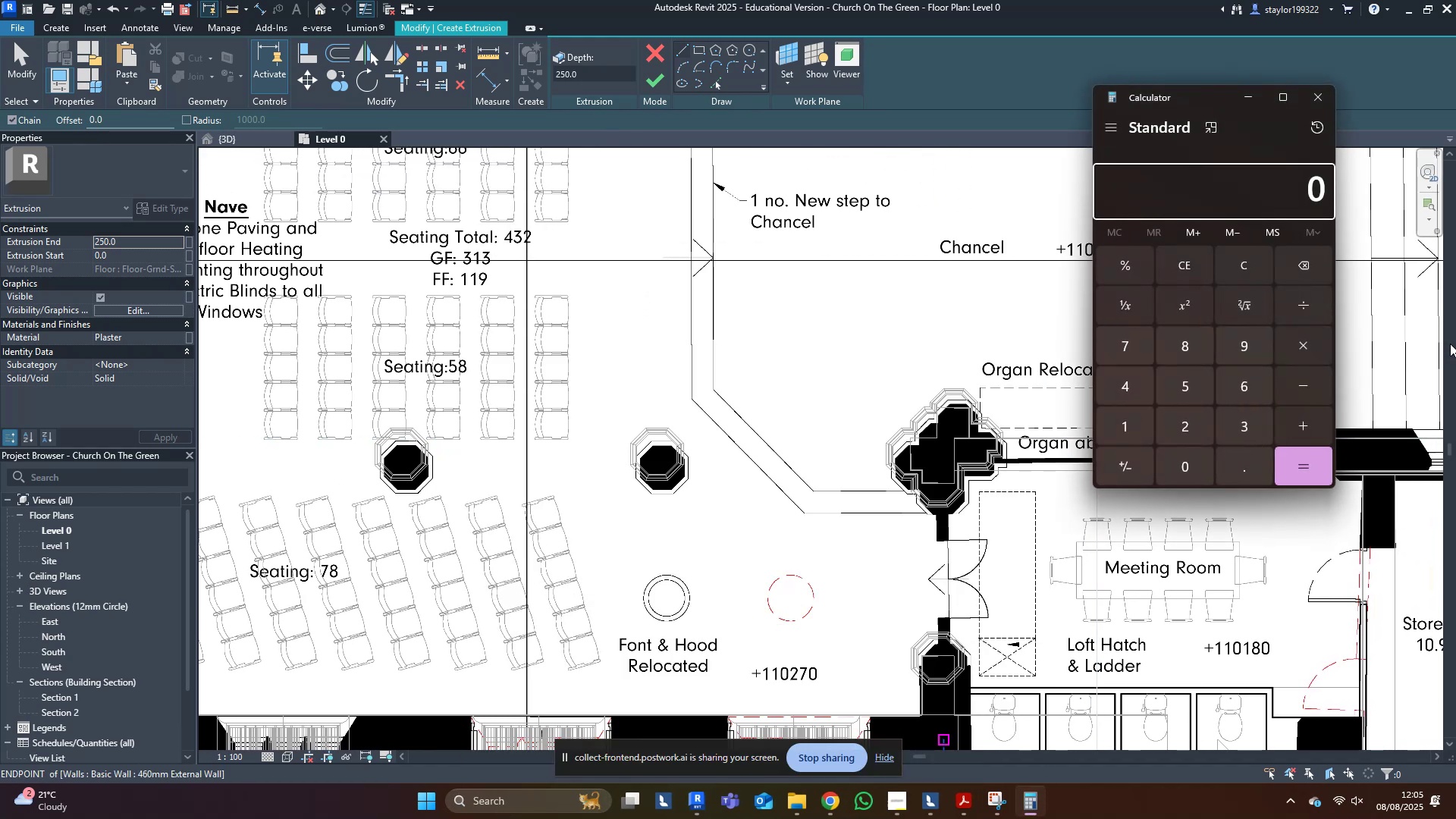 
key(Numpad1)
 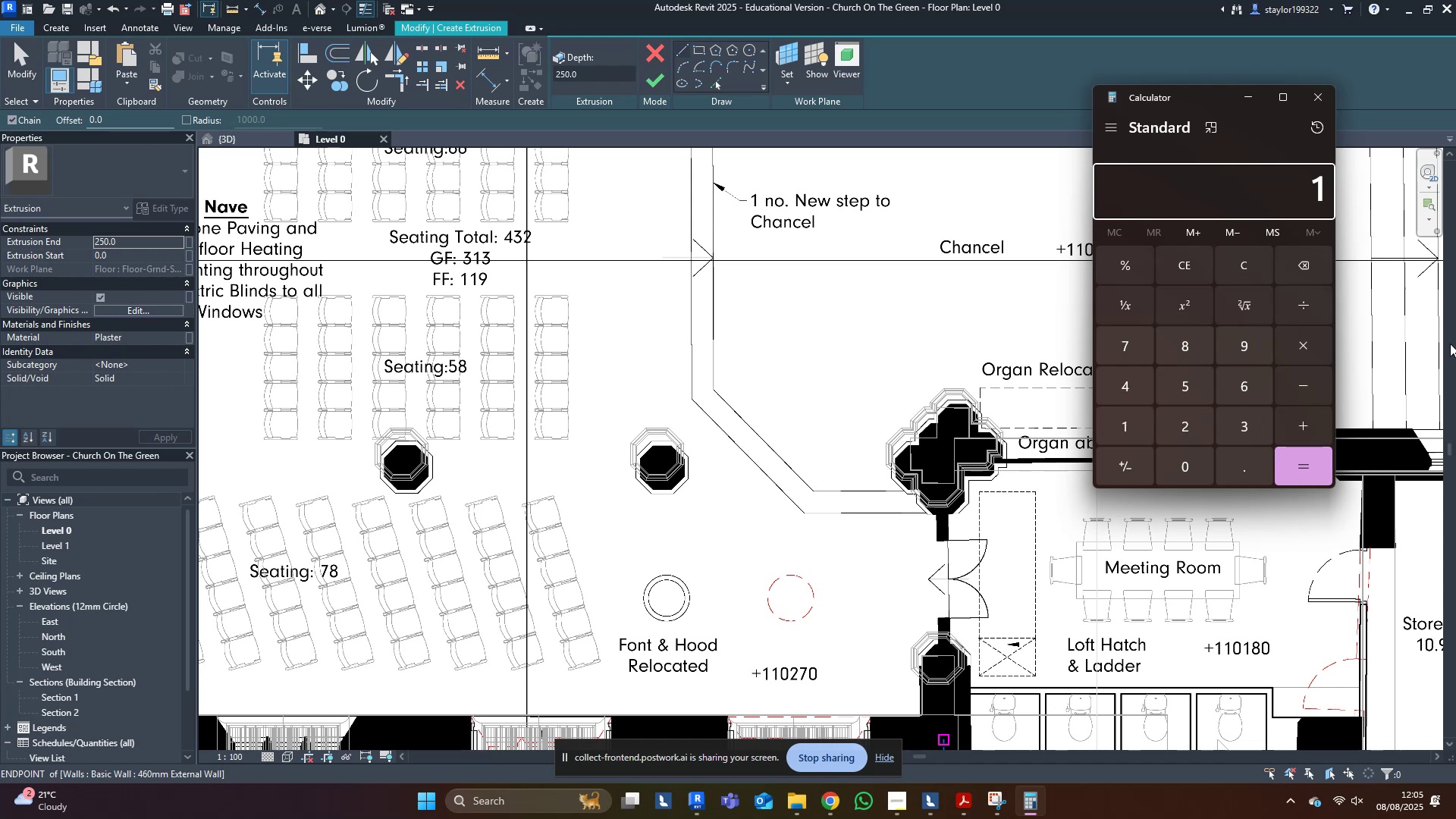 
key(Numpad1)
 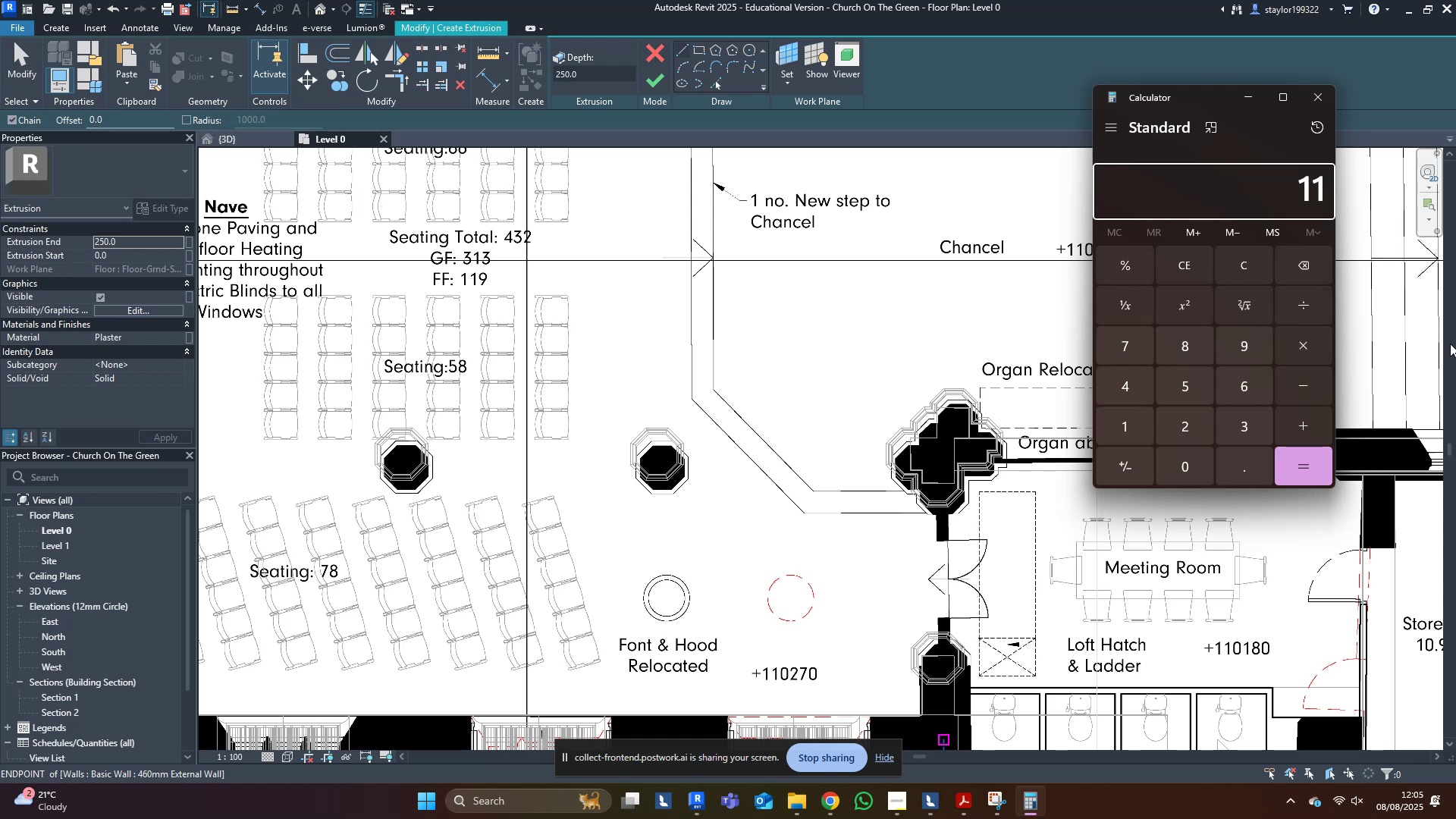 
key(Numpad0)
 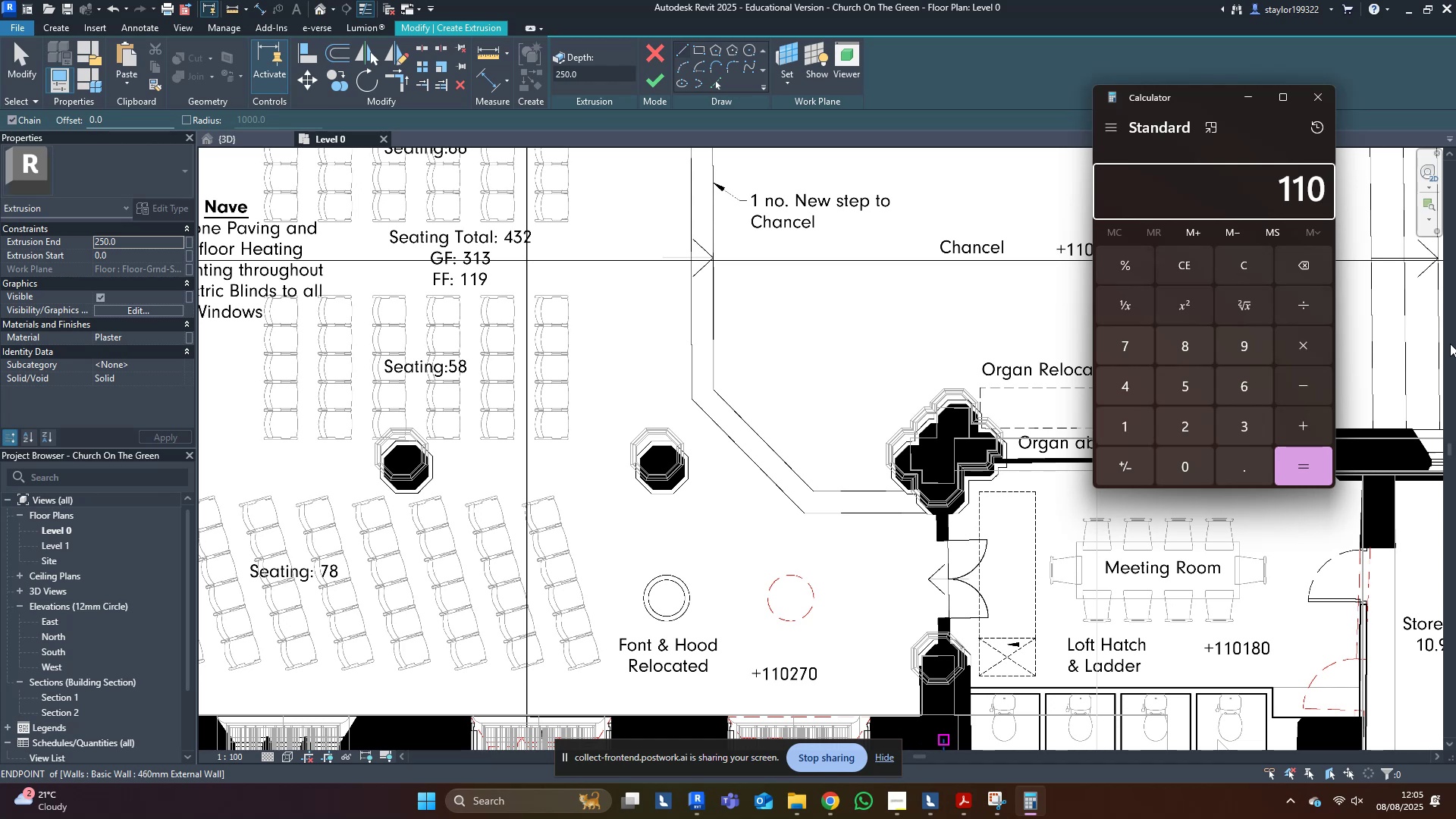 
key(Numpad6)
 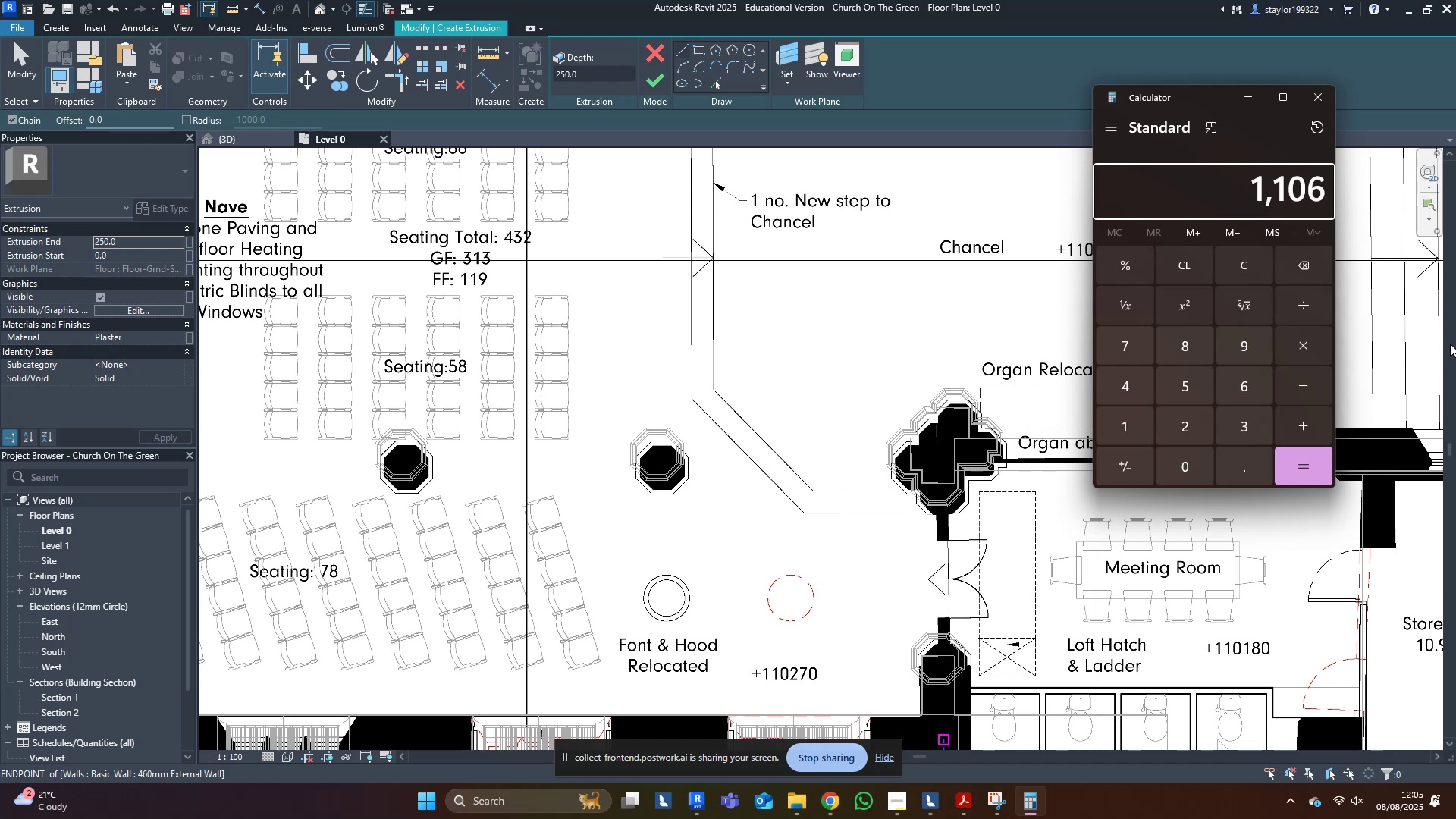 
key(Numpad4)
 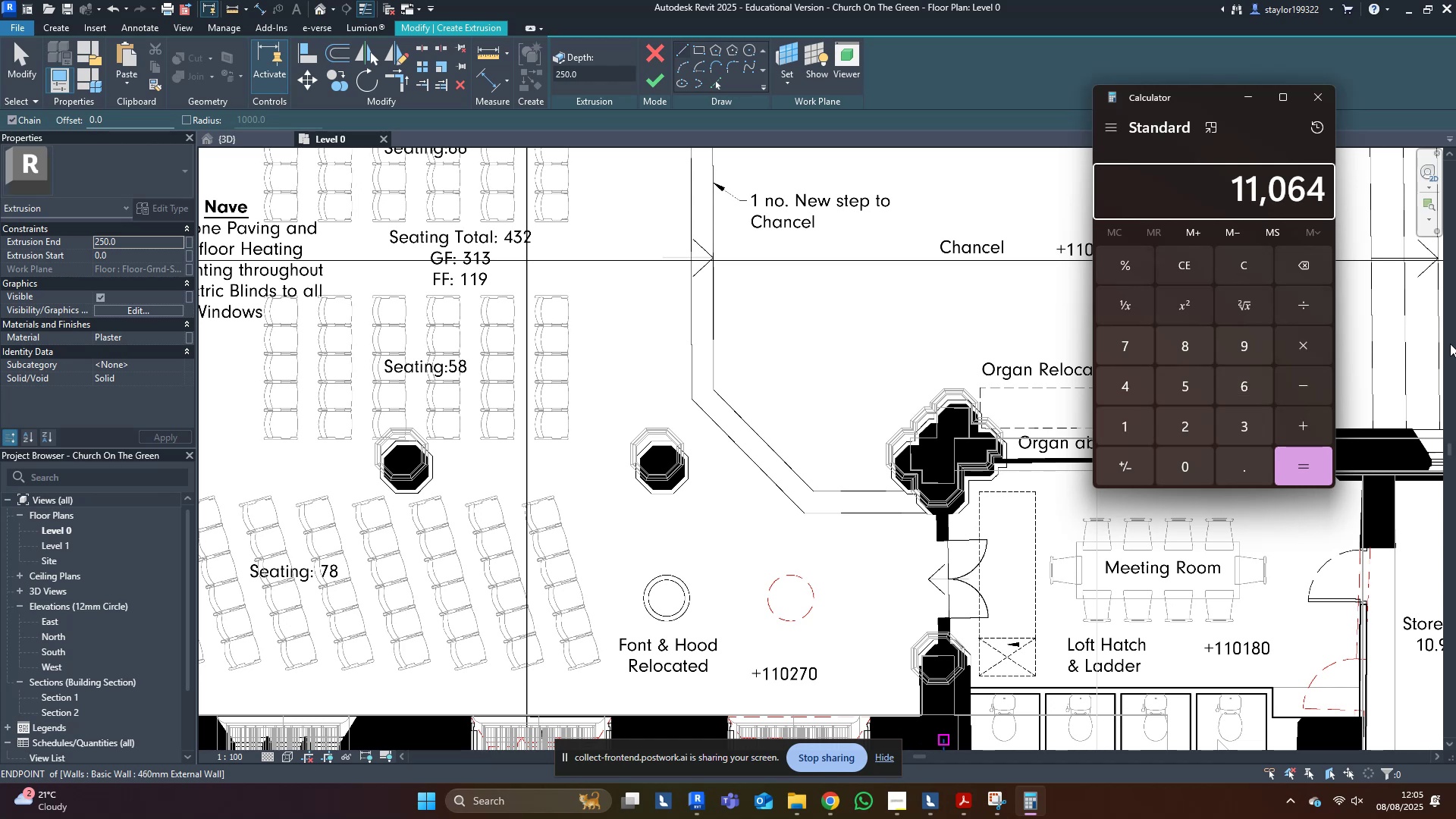 
key(Numpad0)
 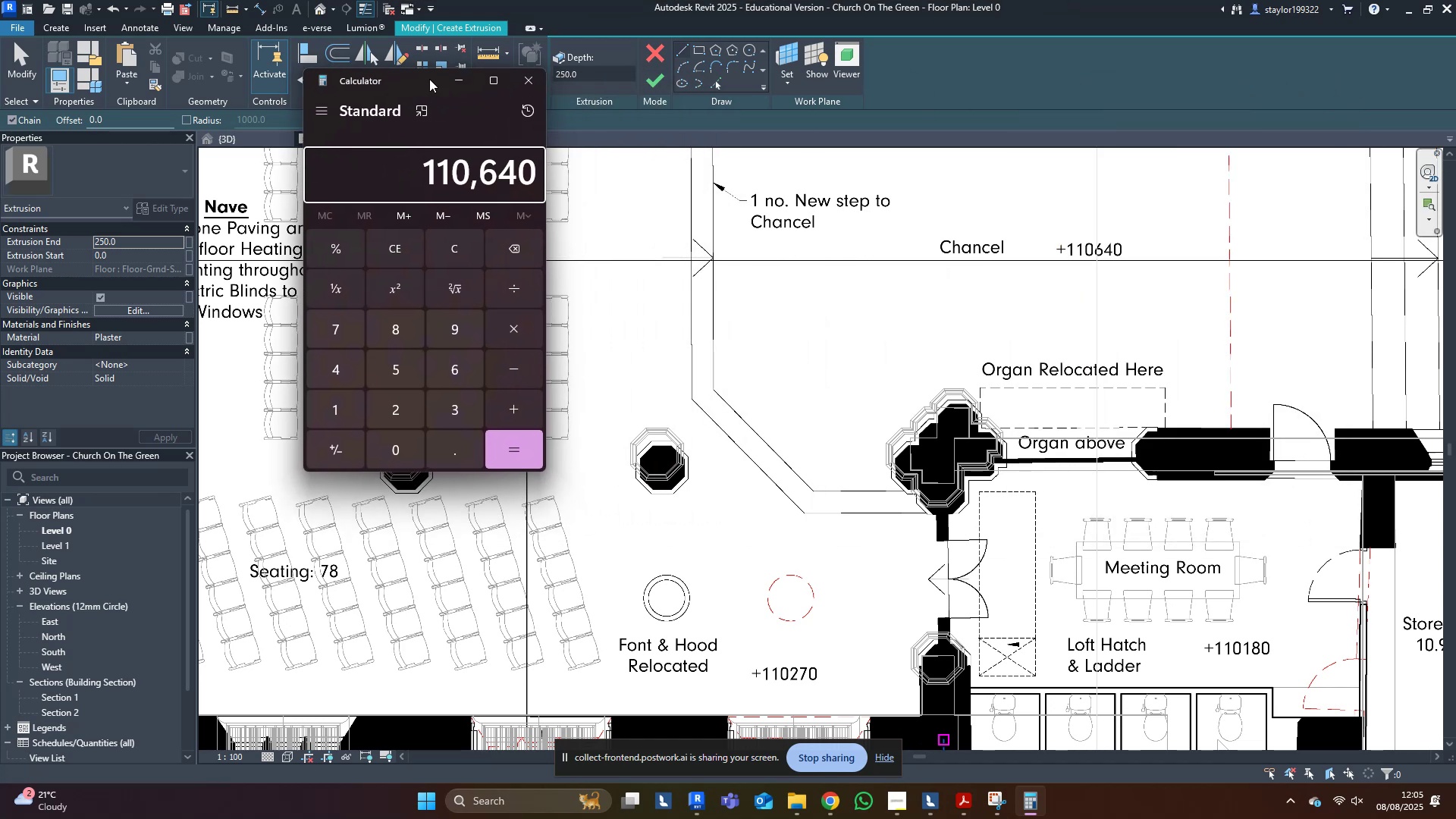 
key(NumpadSubtract)
 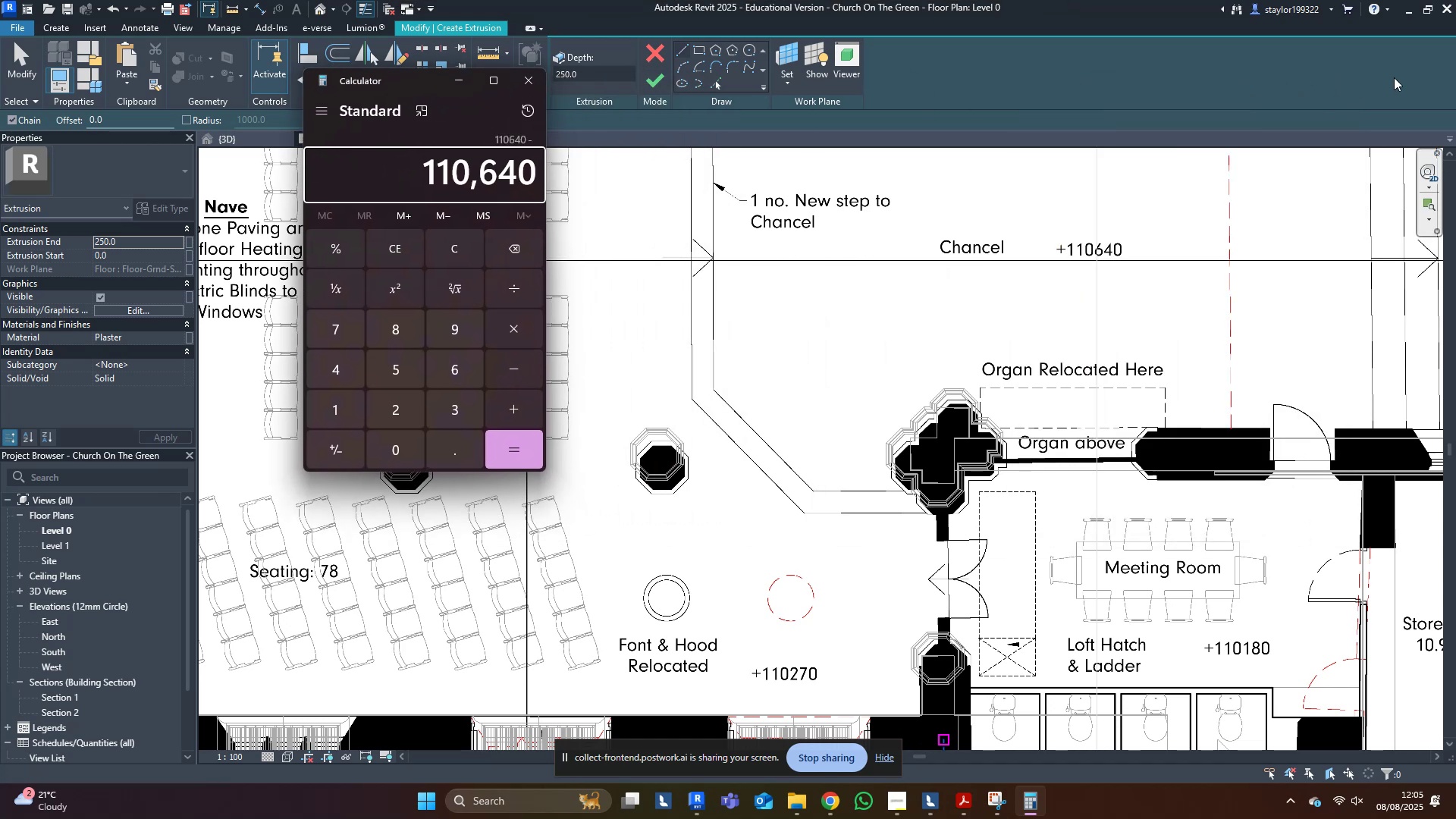 
key(Numpad1)
 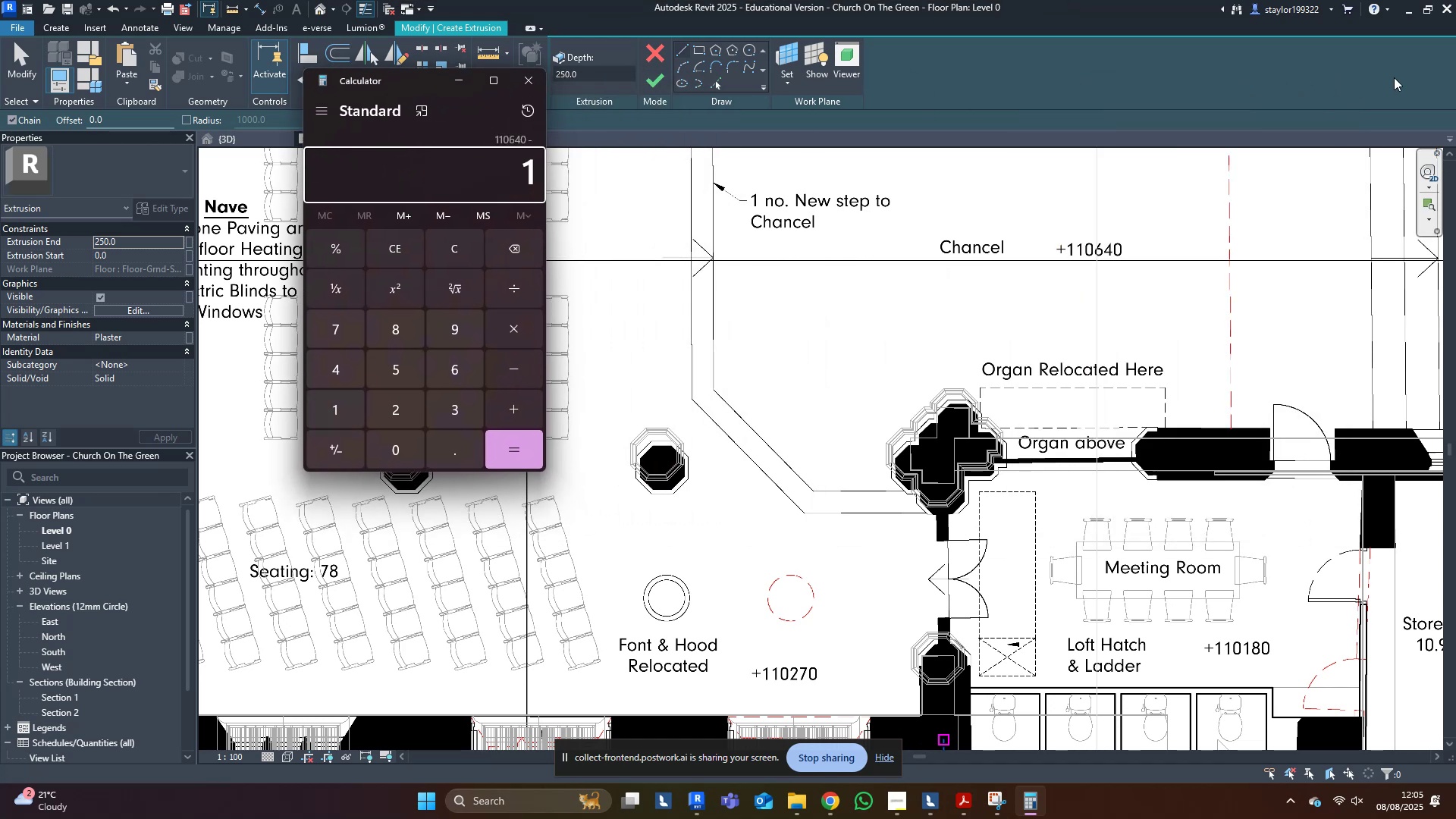 
key(Numpad1)
 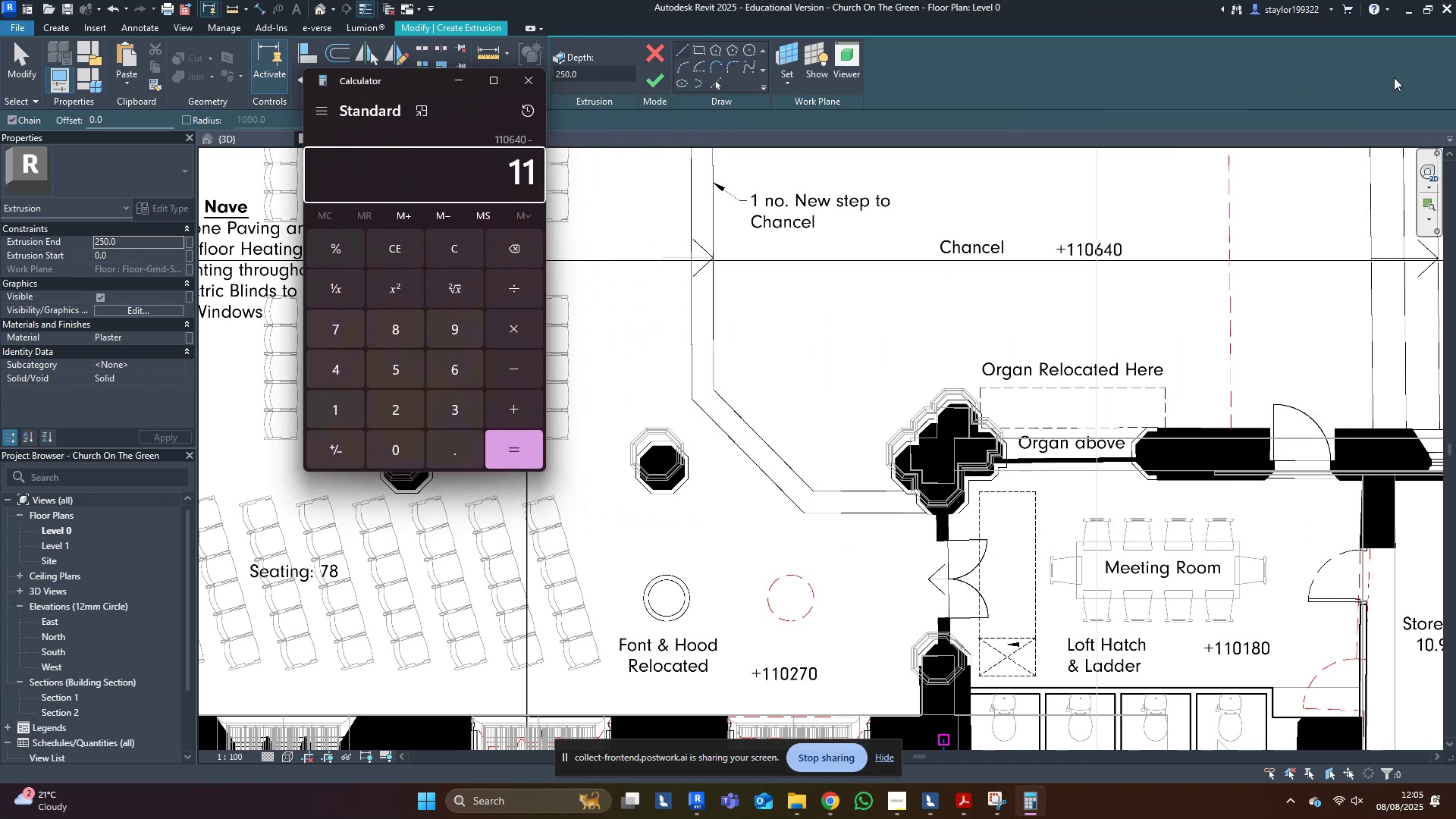 
key(Numpad0)
 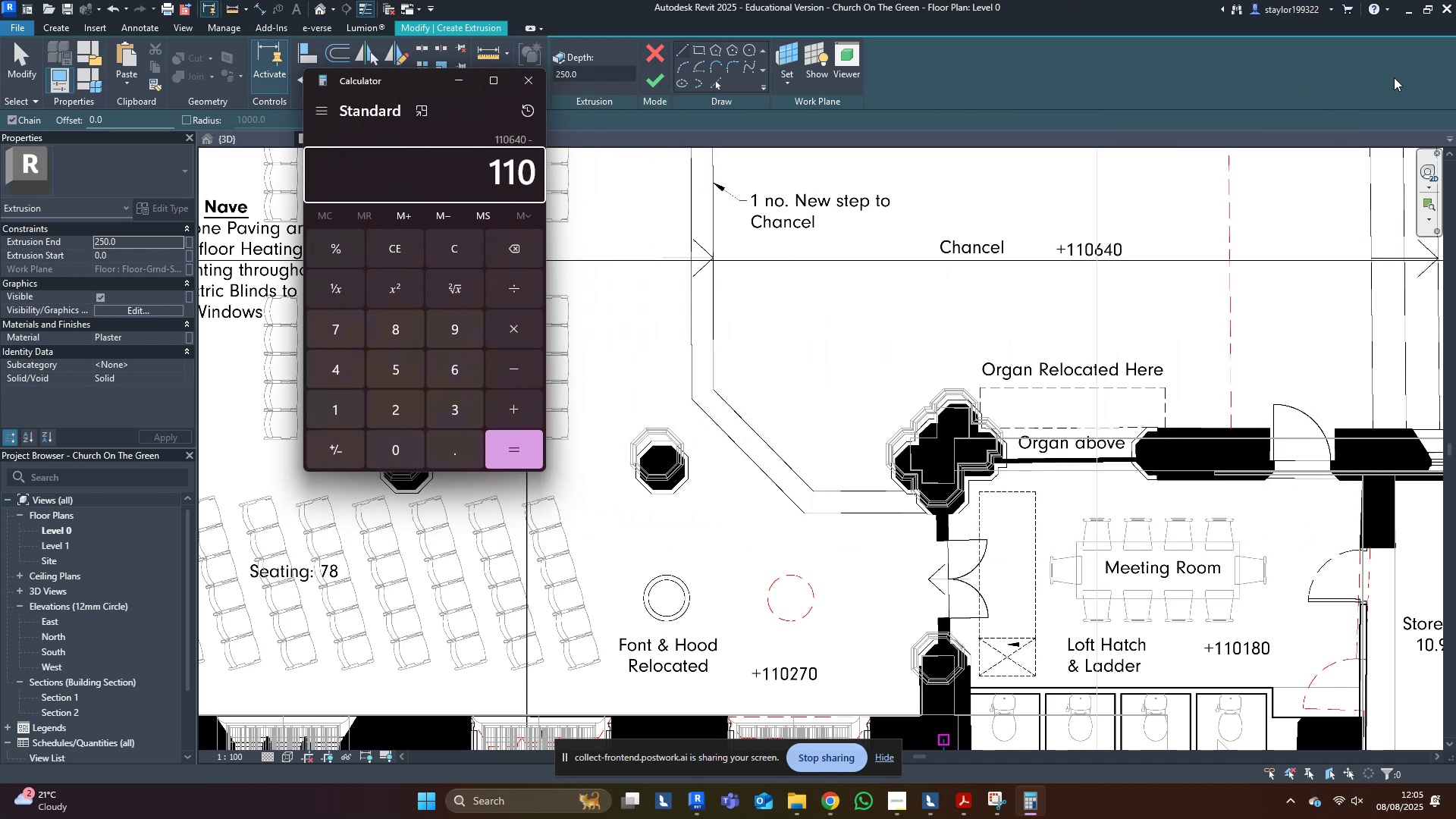 
key(Numpad2)
 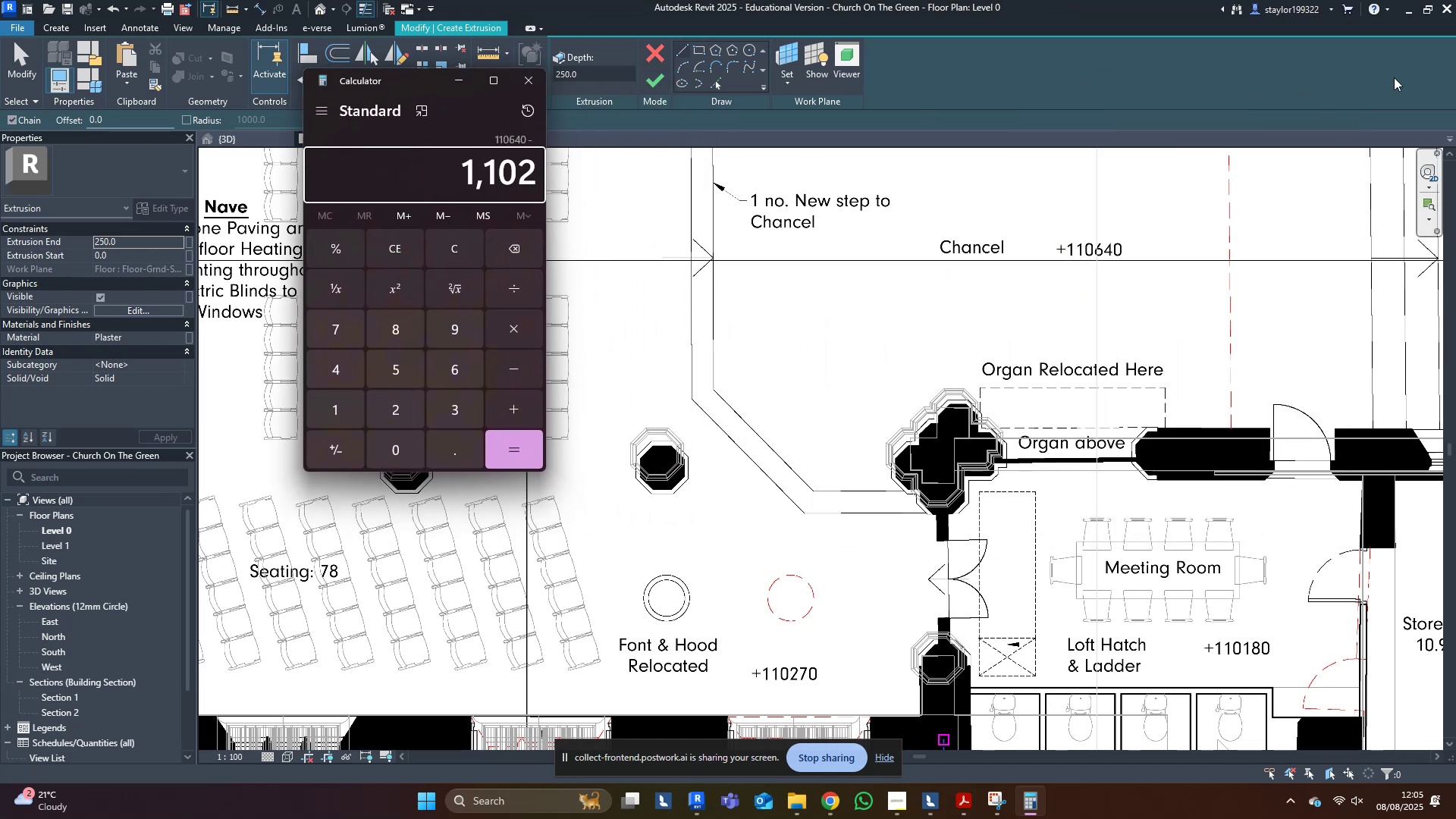 
key(Numpad7)
 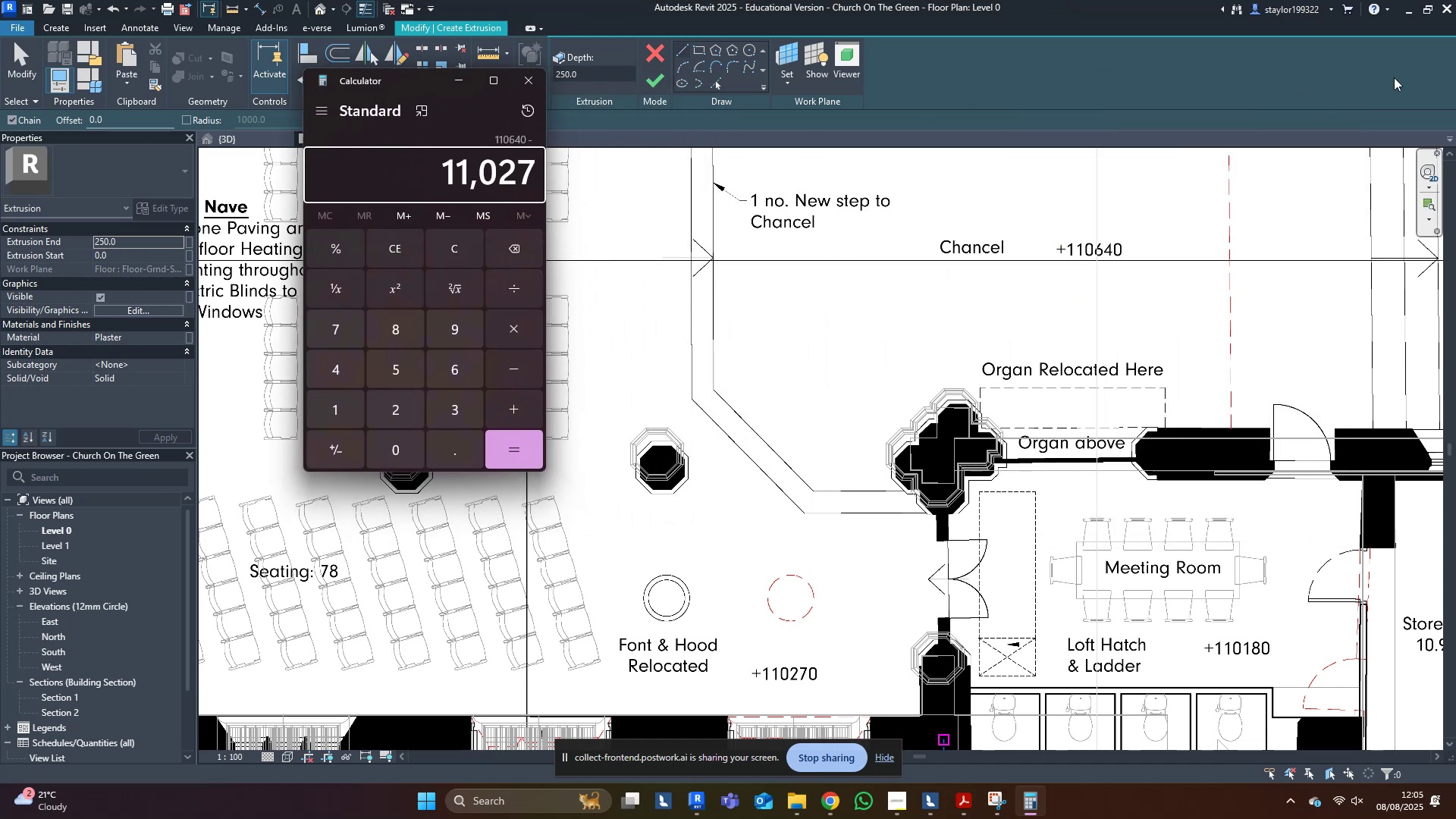 
key(Numpad0)
 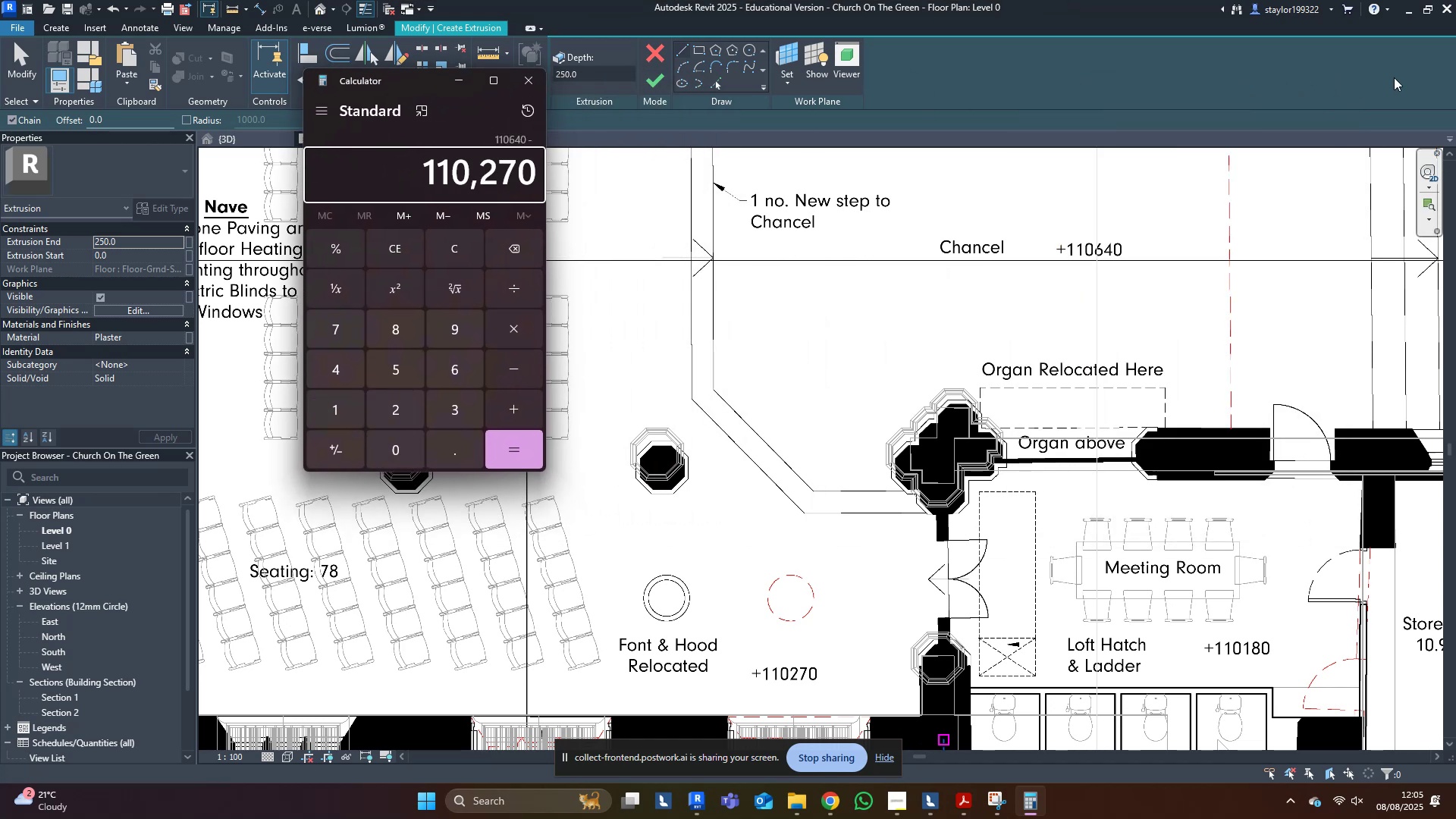 
key(NumpadEnter)
 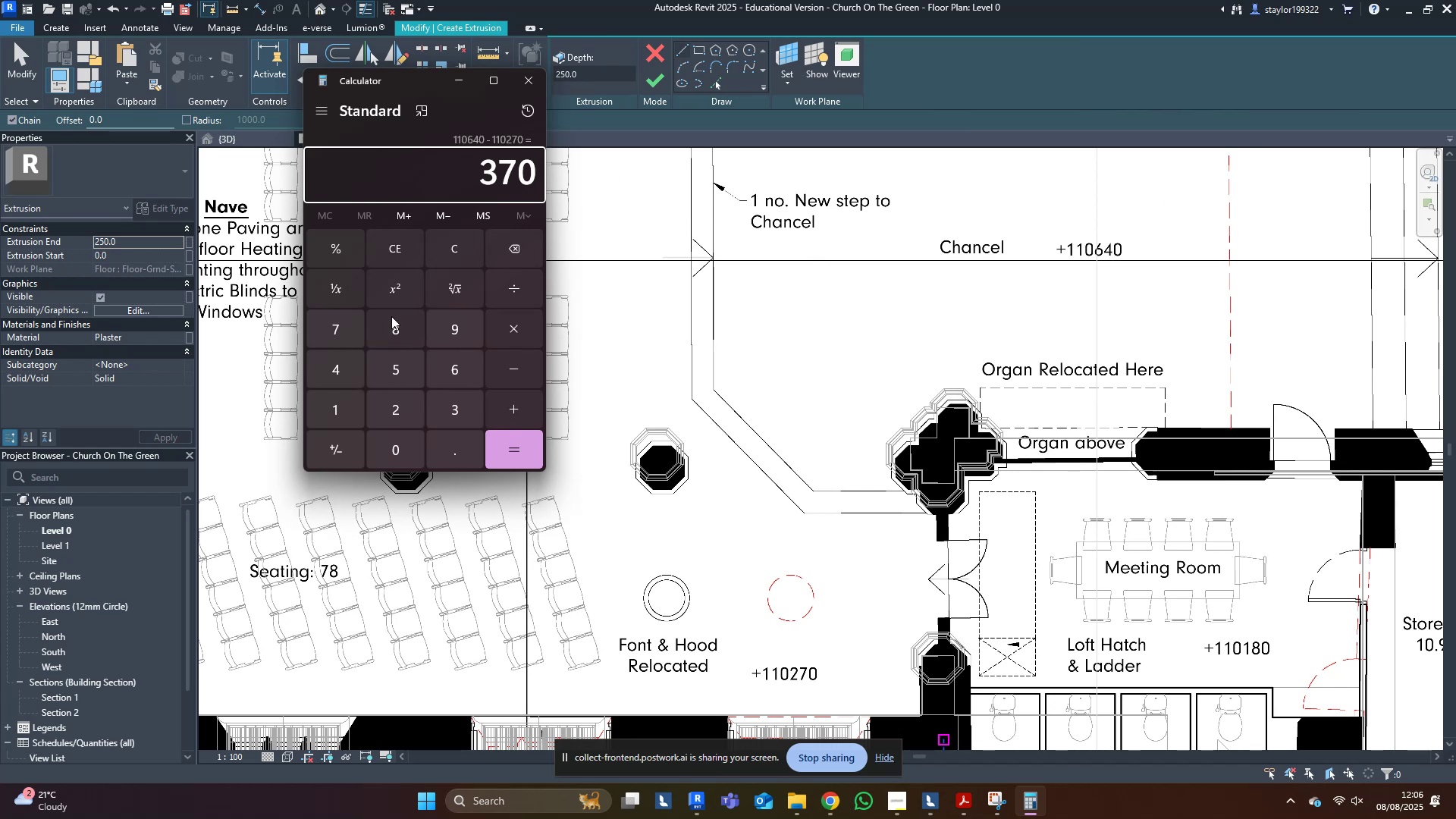 
key(NumpadDivide)
 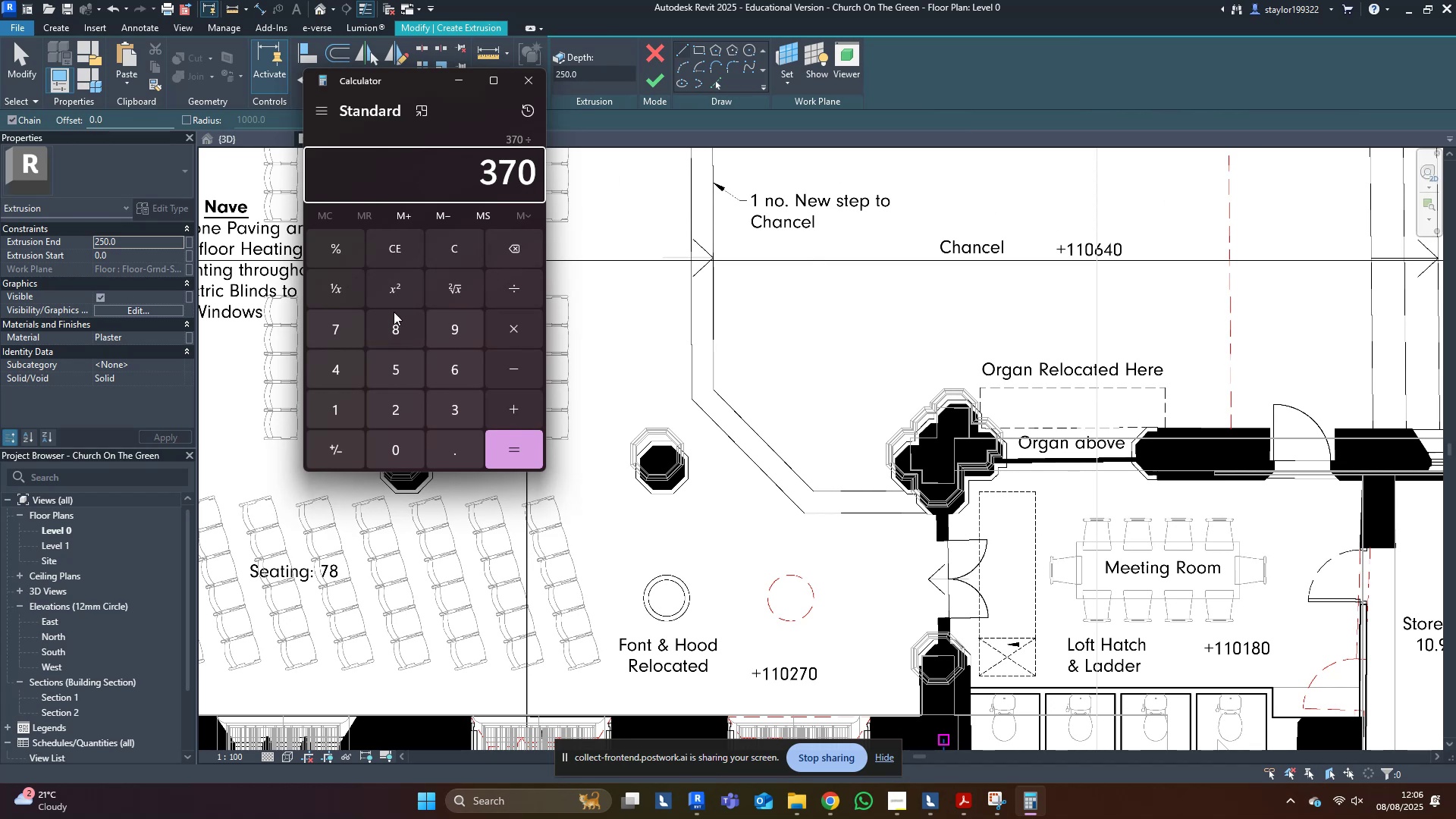 
key(Numpad2)
 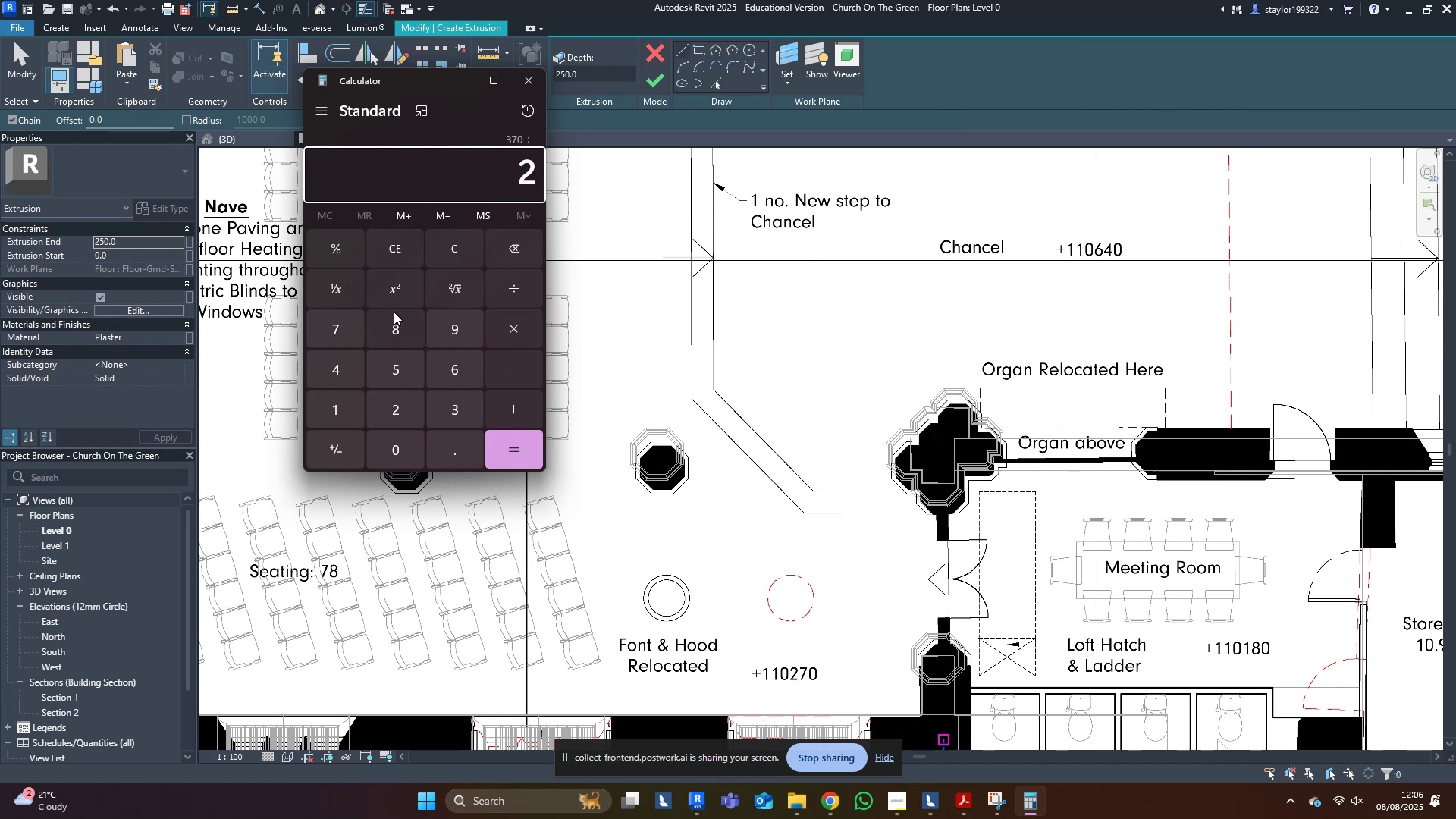 
key(NumpadEnter)
 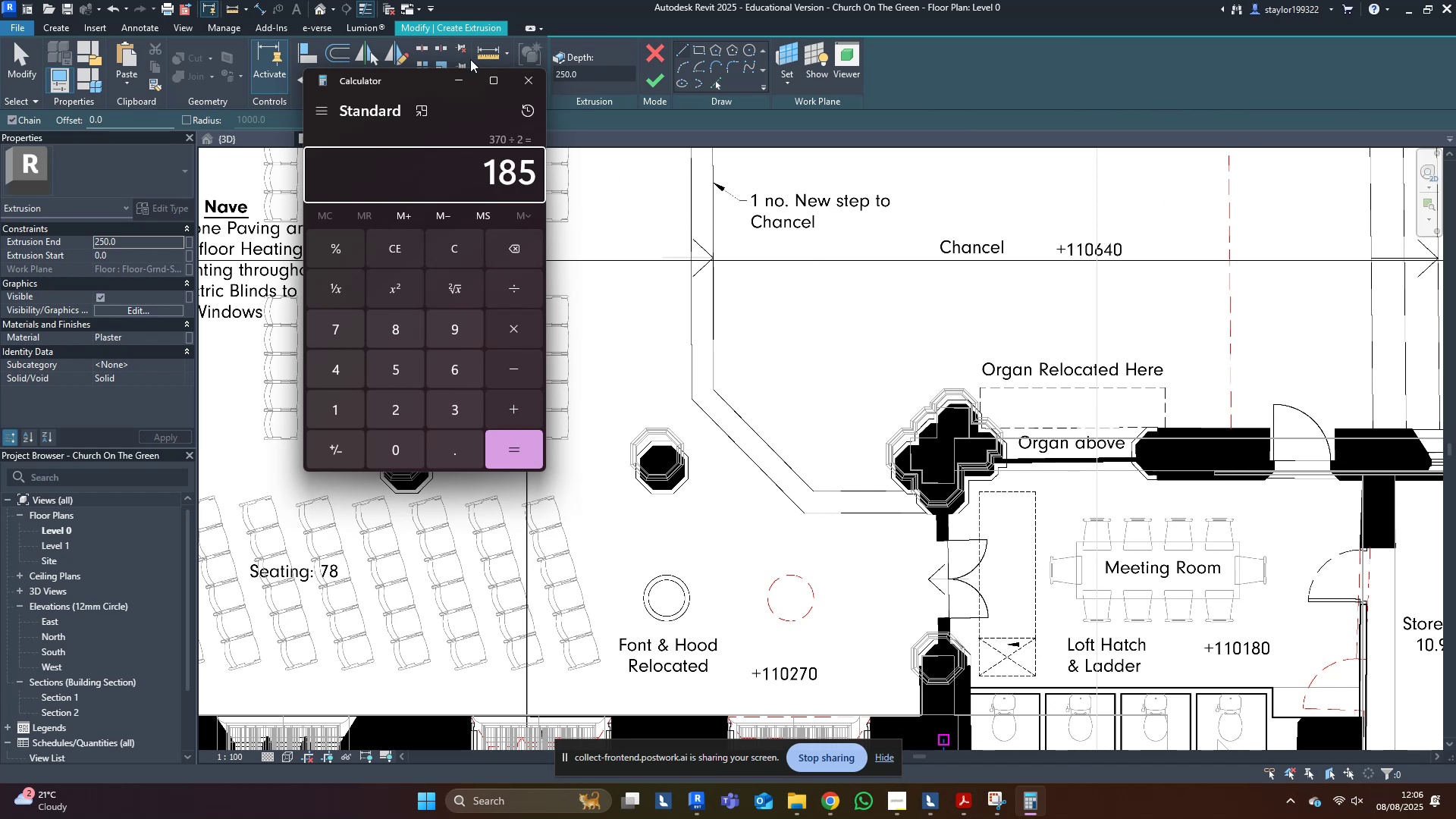 
left_click([463, 83])
 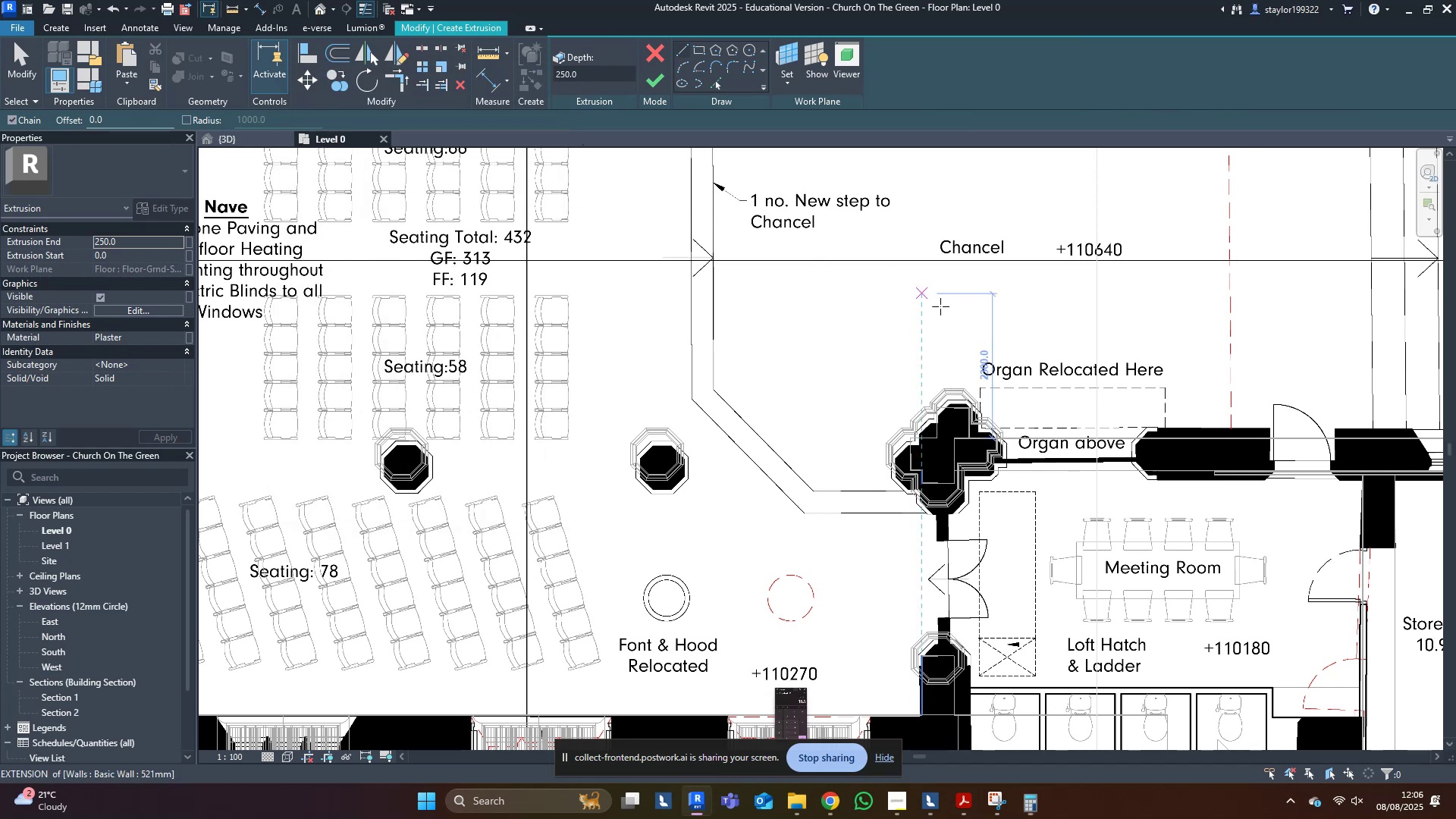 
middle_click([942, 308])
 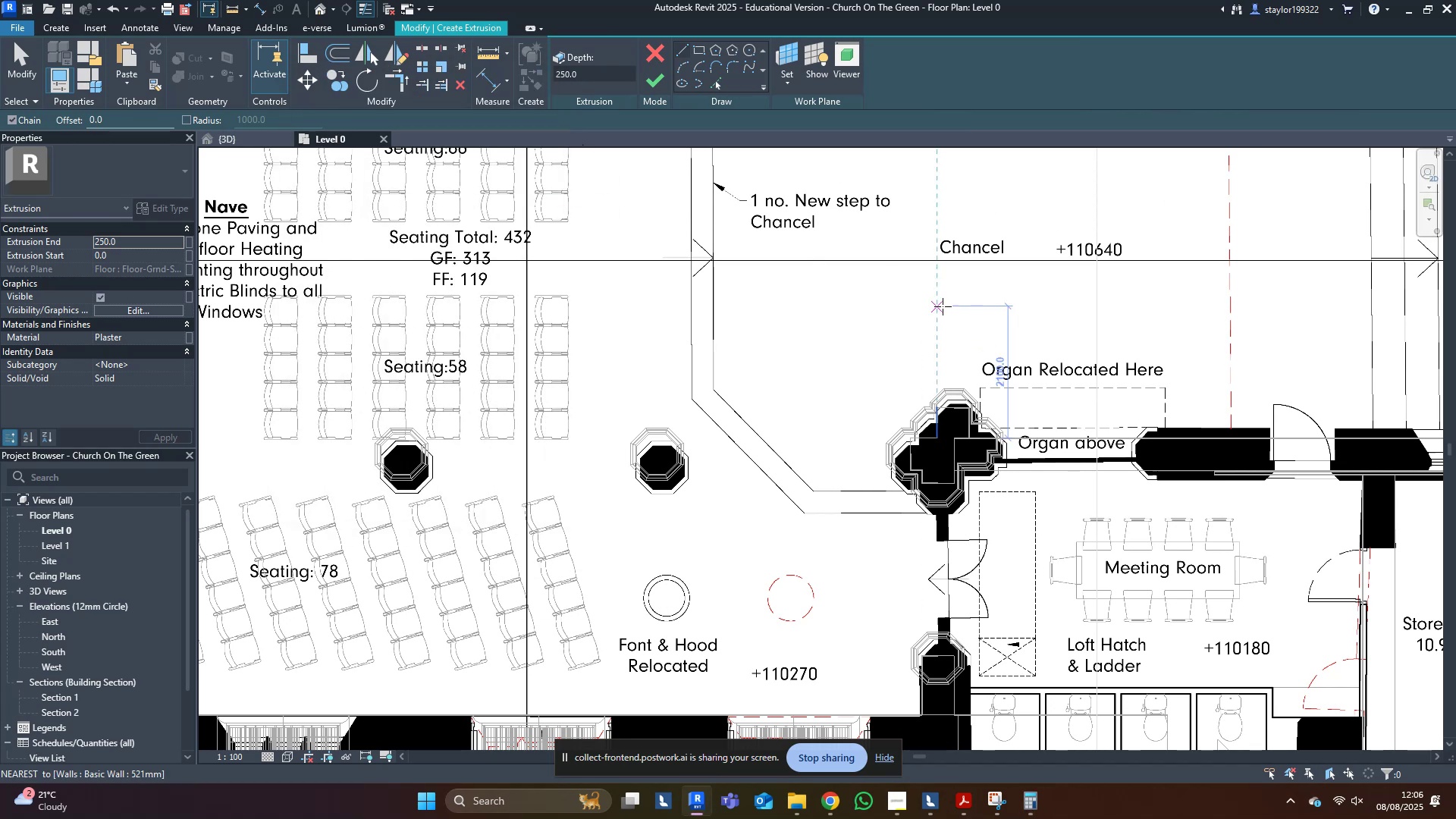 
type(wfsd)
 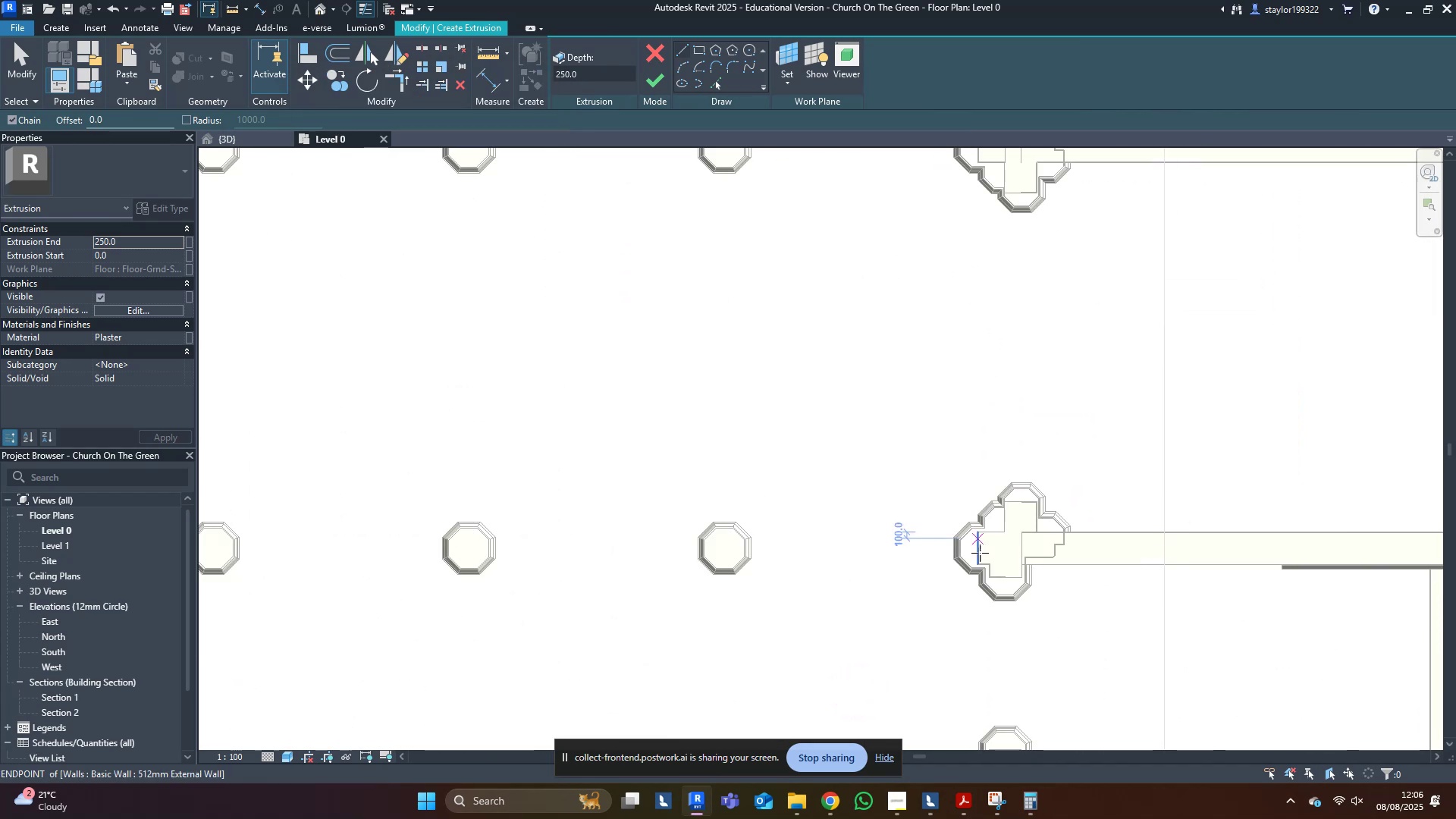 
scroll: coordinate [964, 594], scroll_direction: up, amount: 7.0
 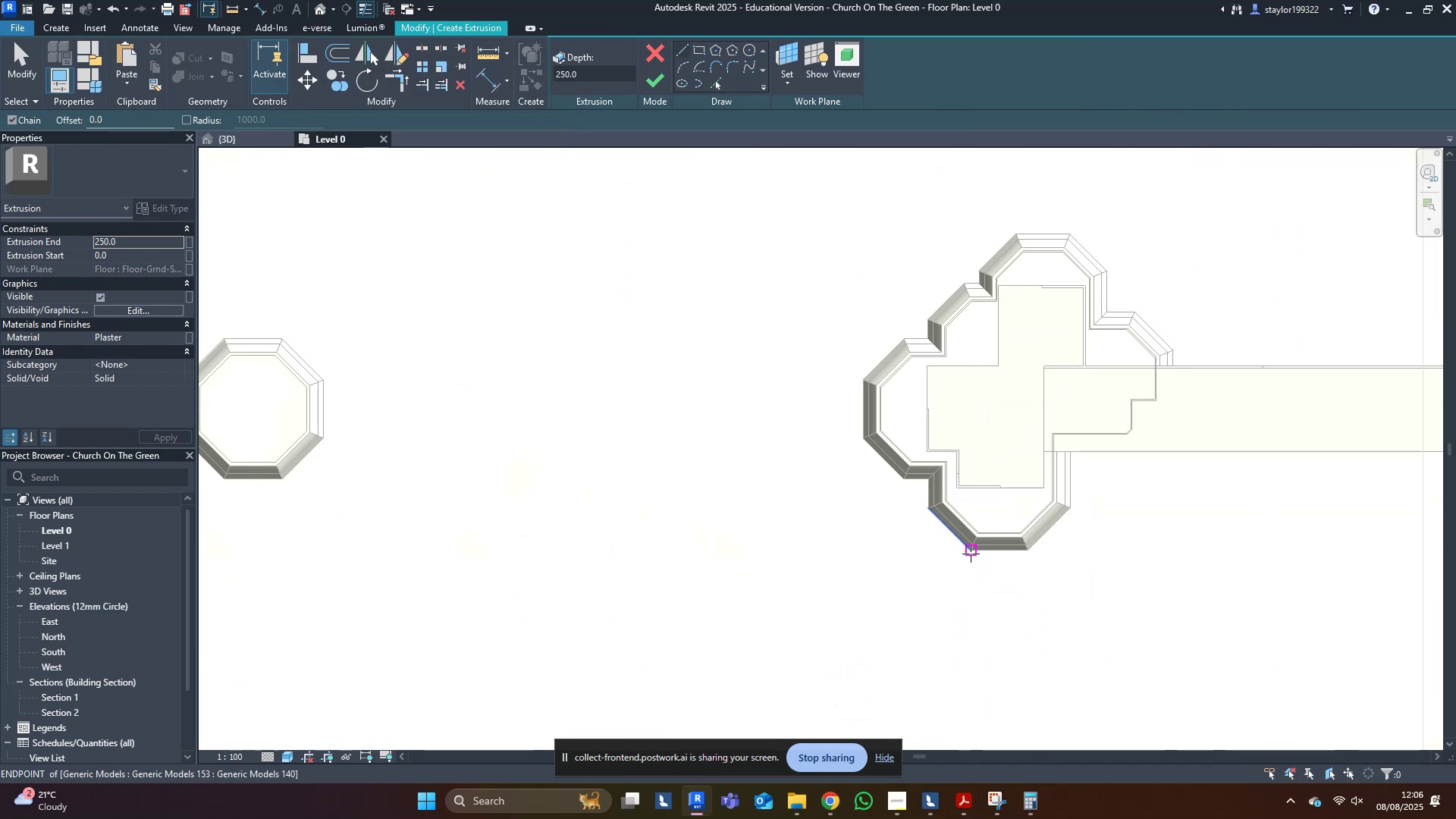 
left_click([971, 554])
 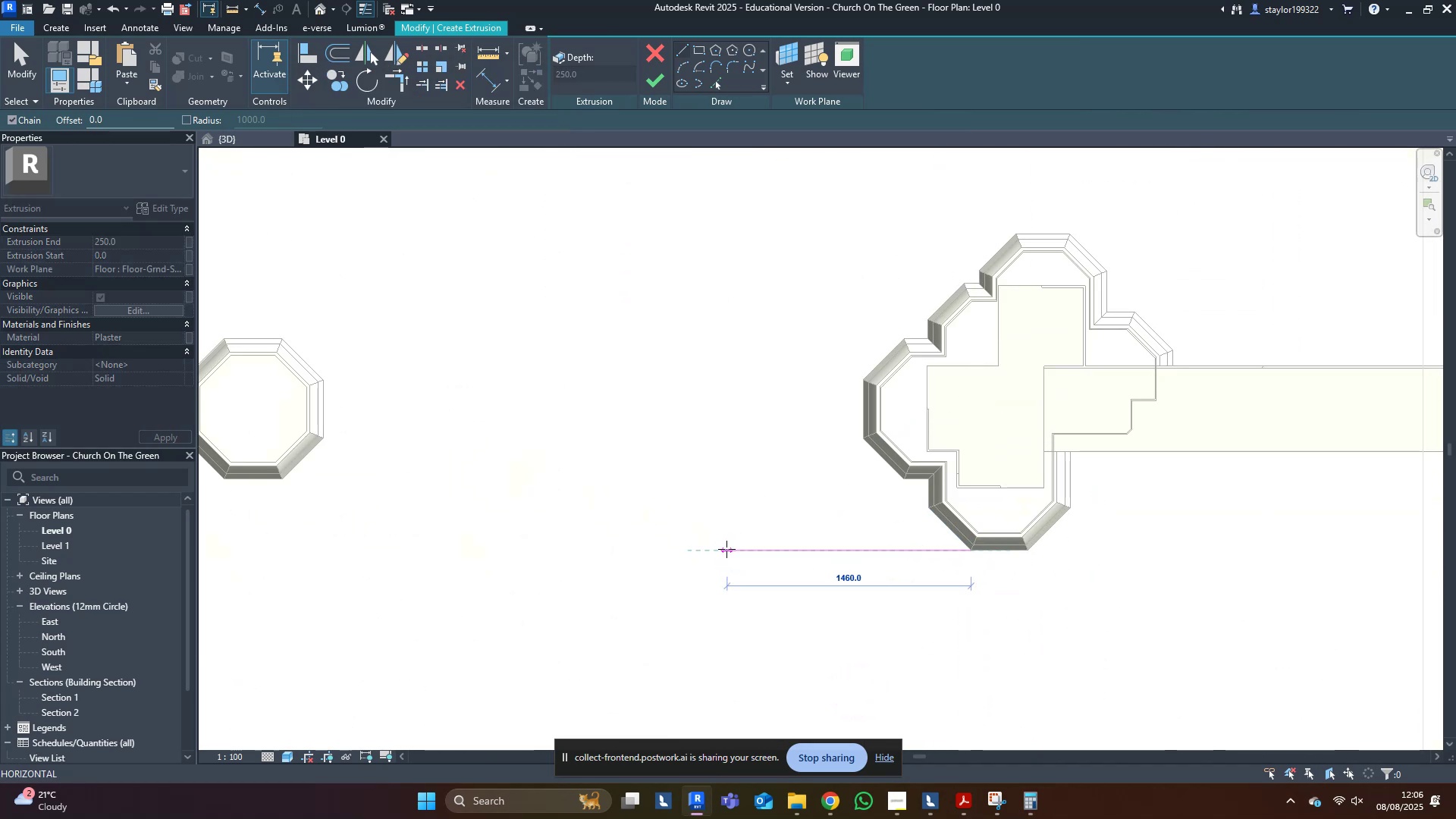 
left_click([726, 549])
 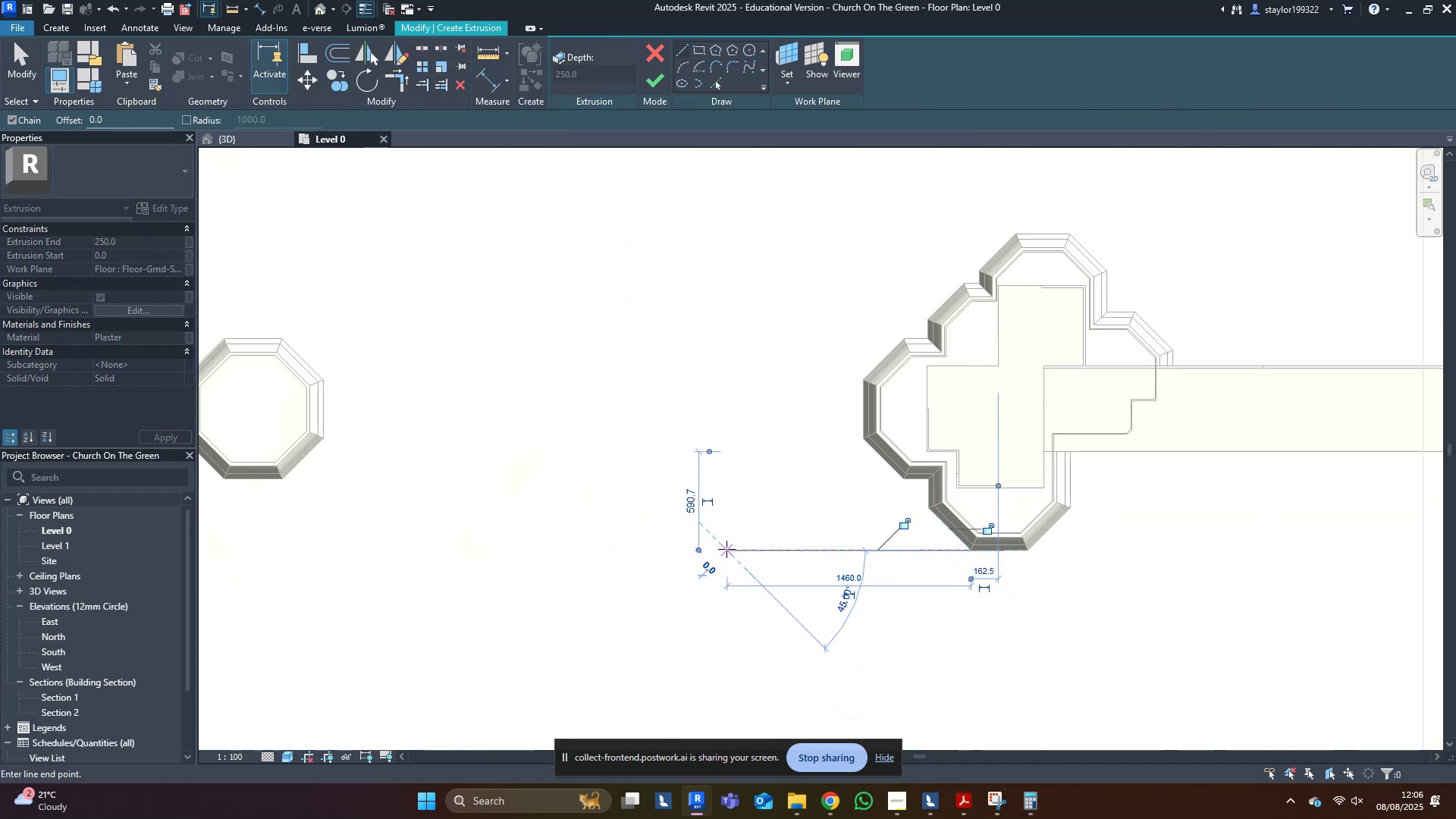 
hold_key(key=Escape, duration=12.34)
 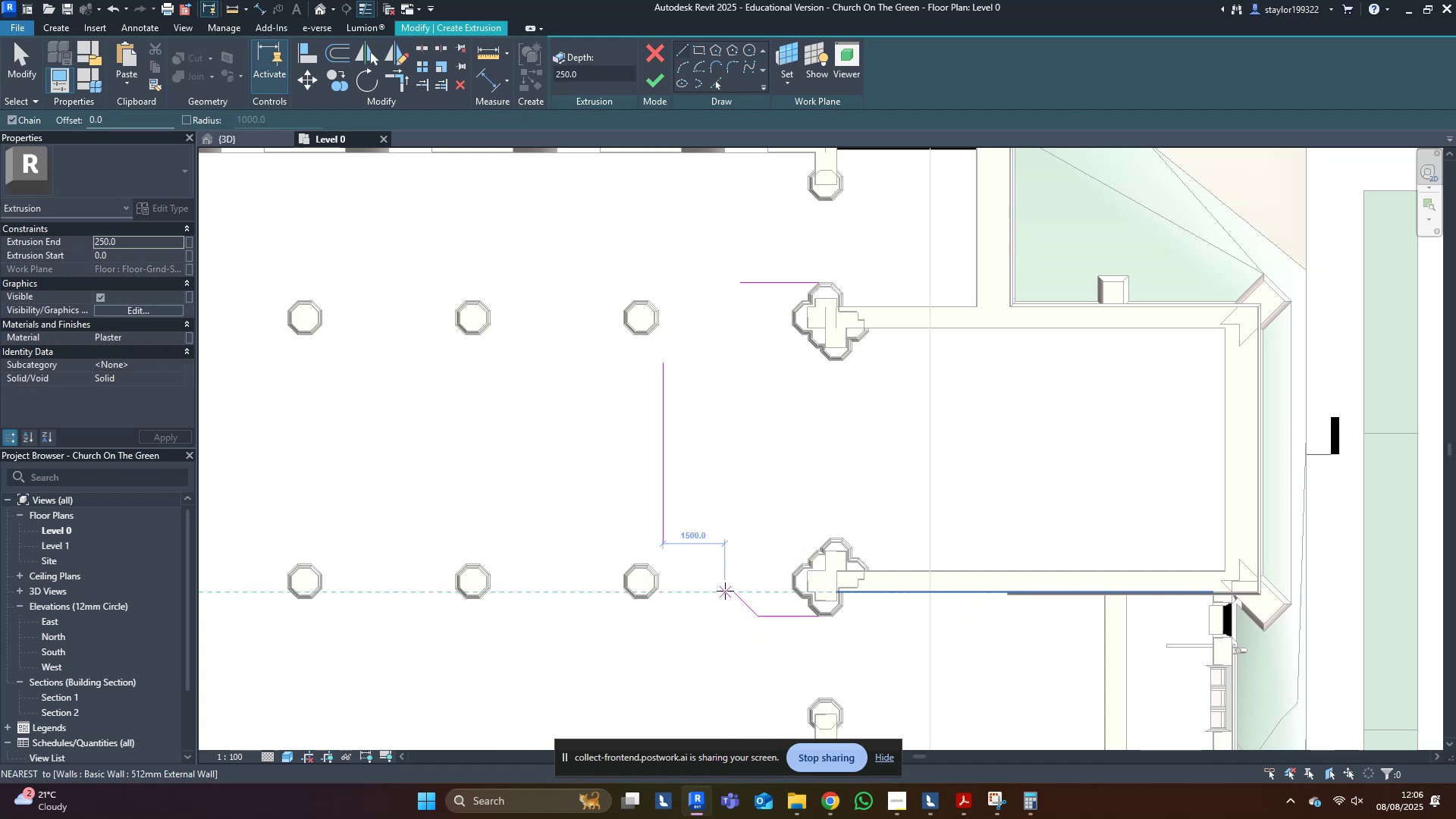 
scroll: coordinate [720, 561], scroll_direction: down, amount: 6.0
 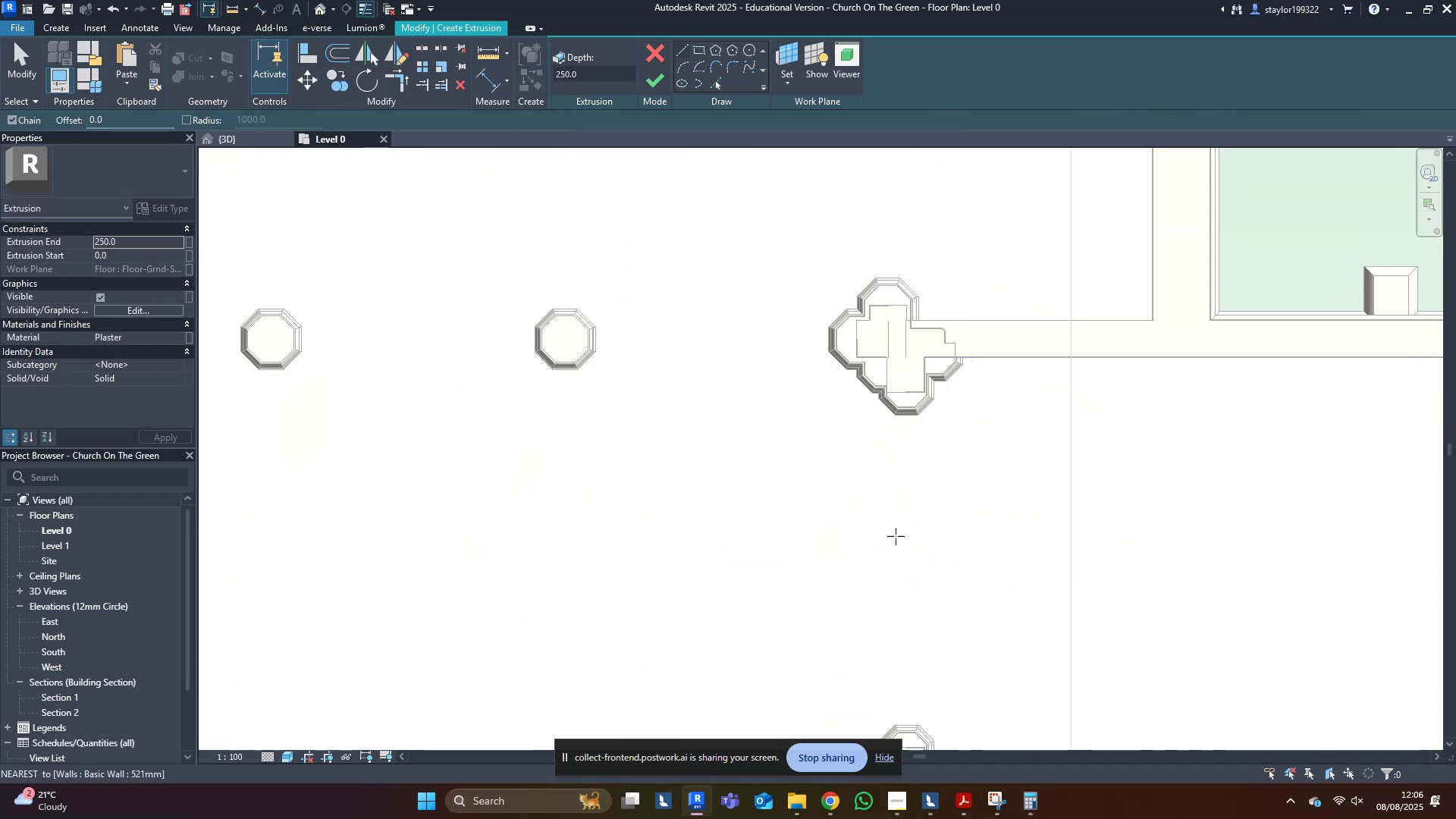 
type(wf)
 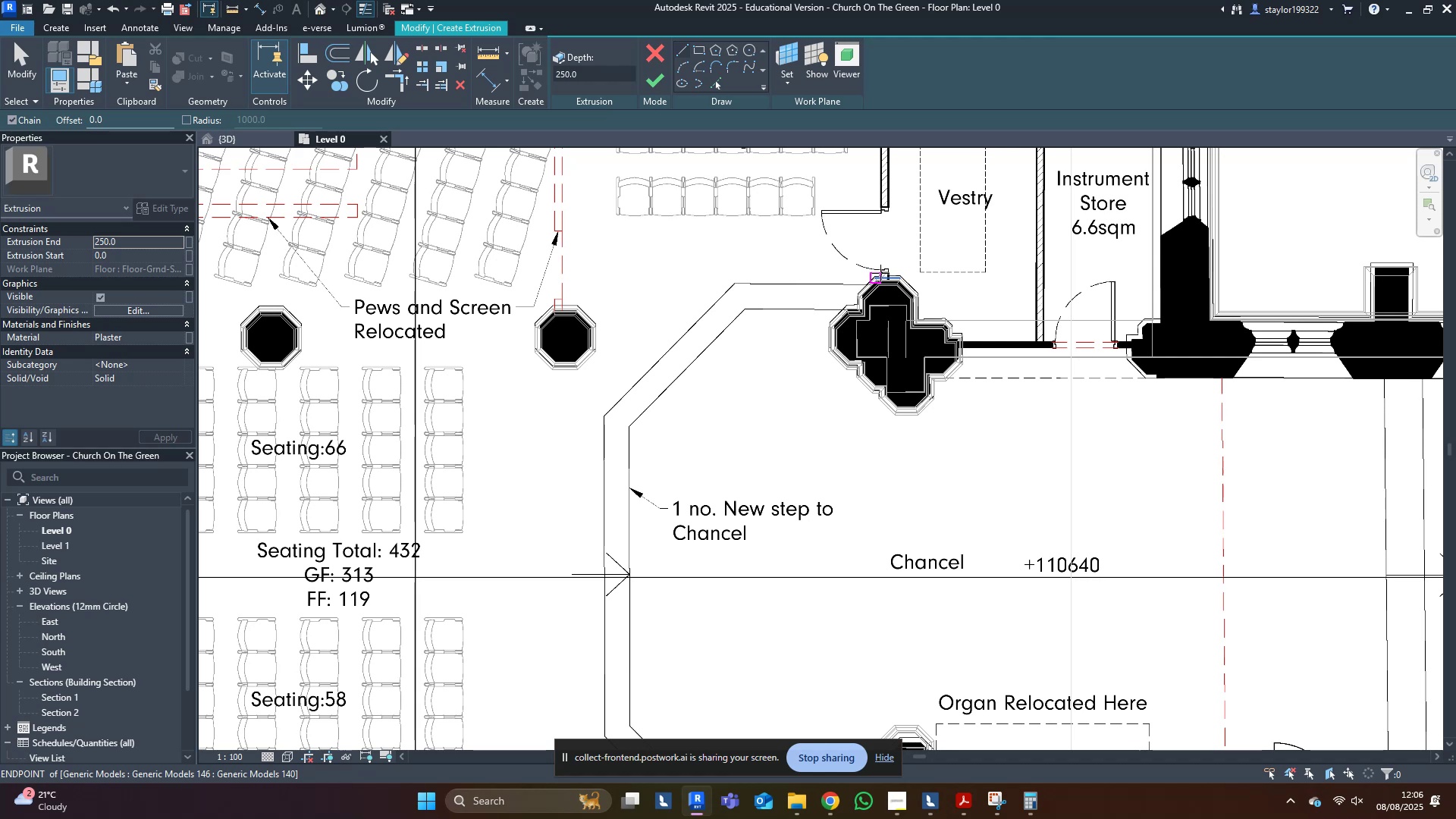 
left_click([880, 273])
 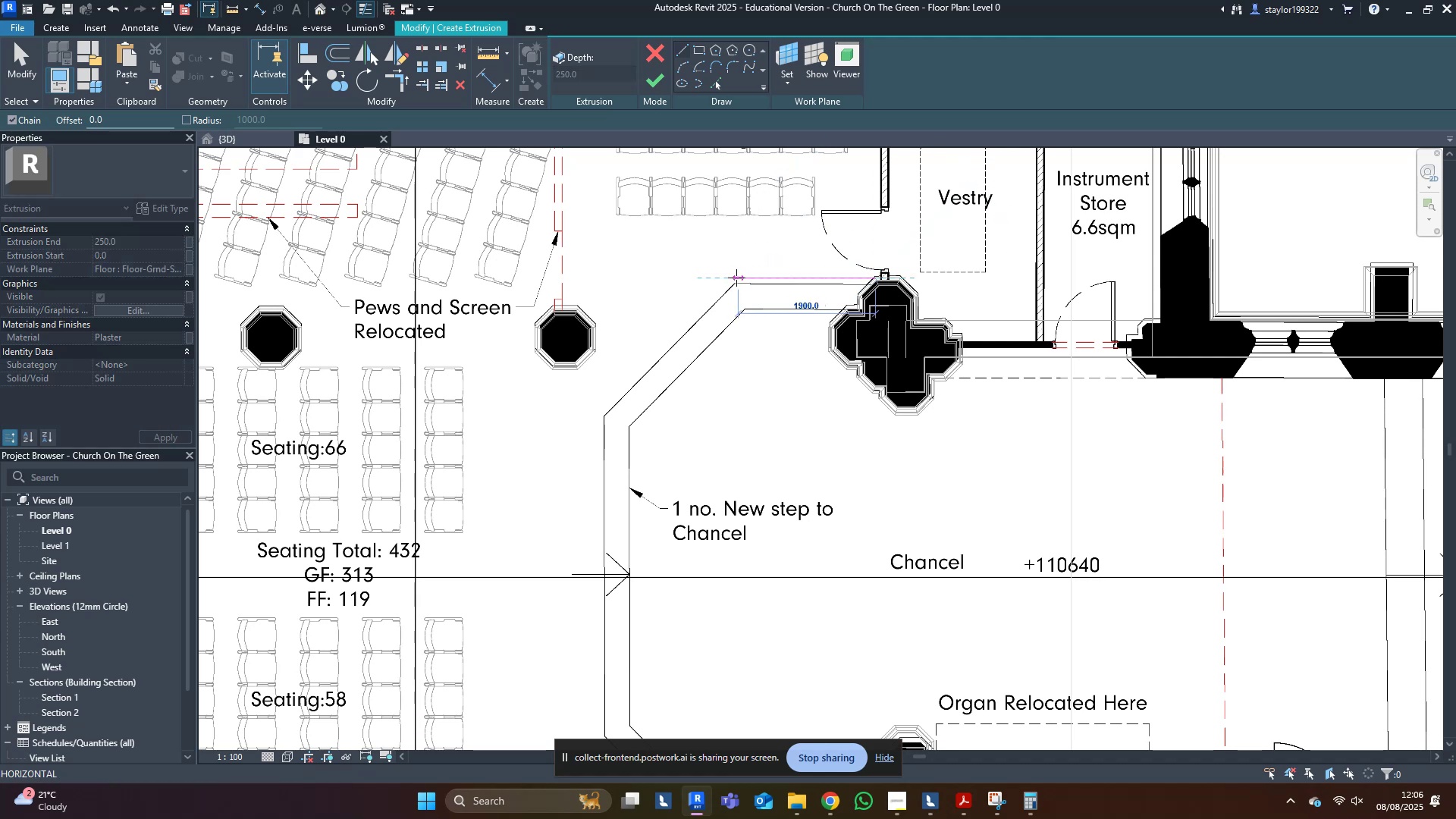 
left_click([736, 278])
 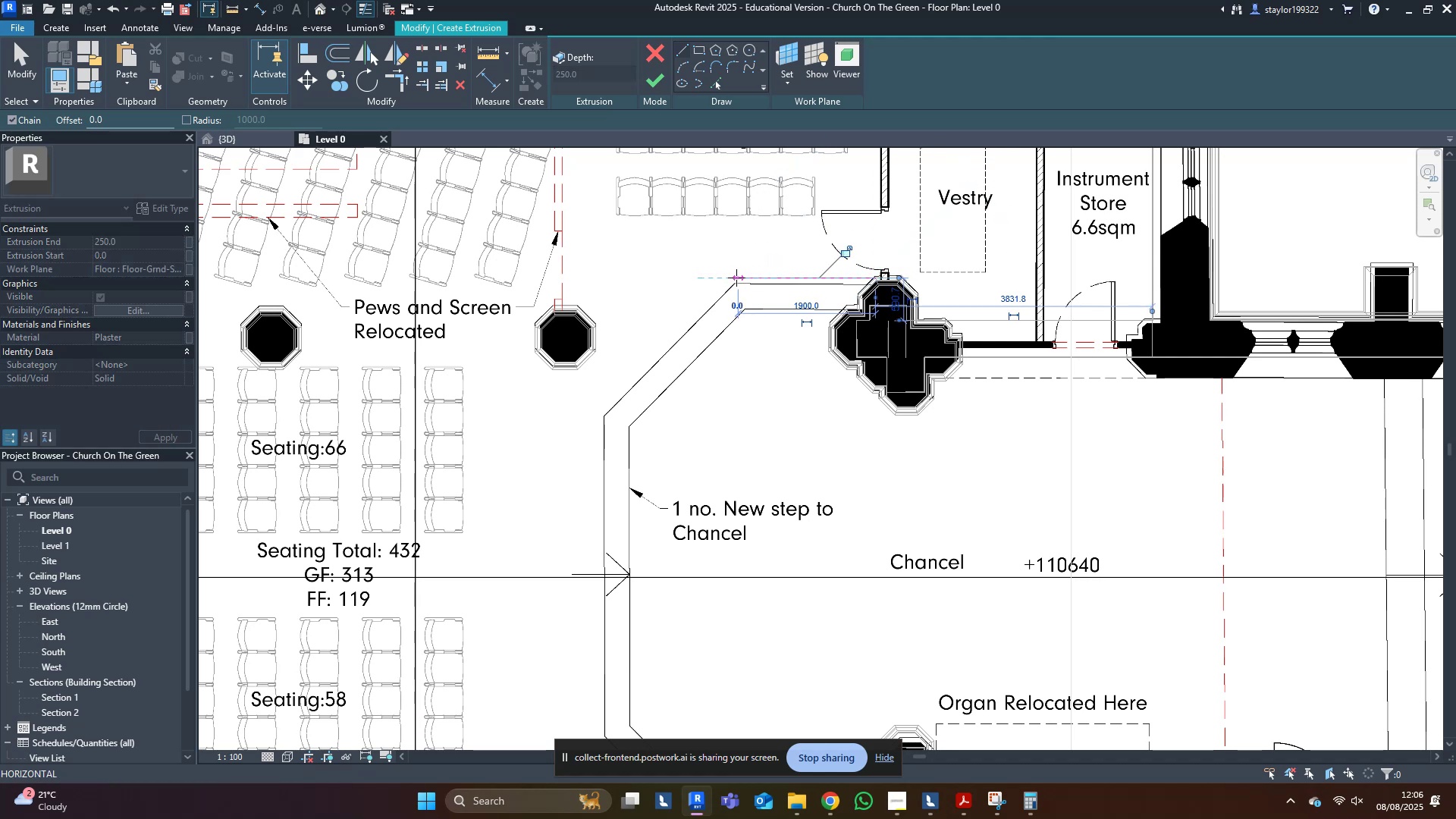 
type(swf)
 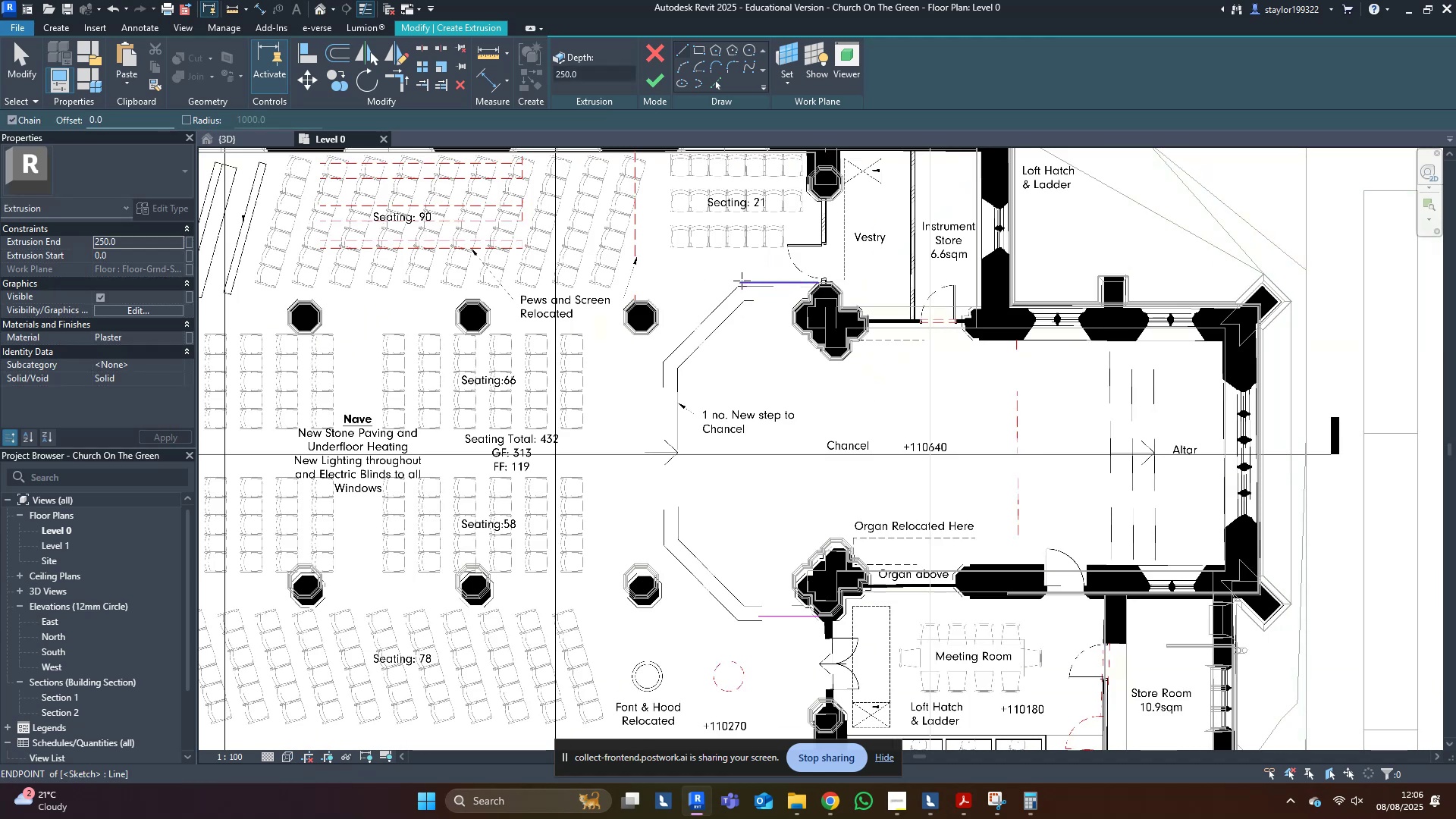 
hold_key(key=D, duration=5.08)
 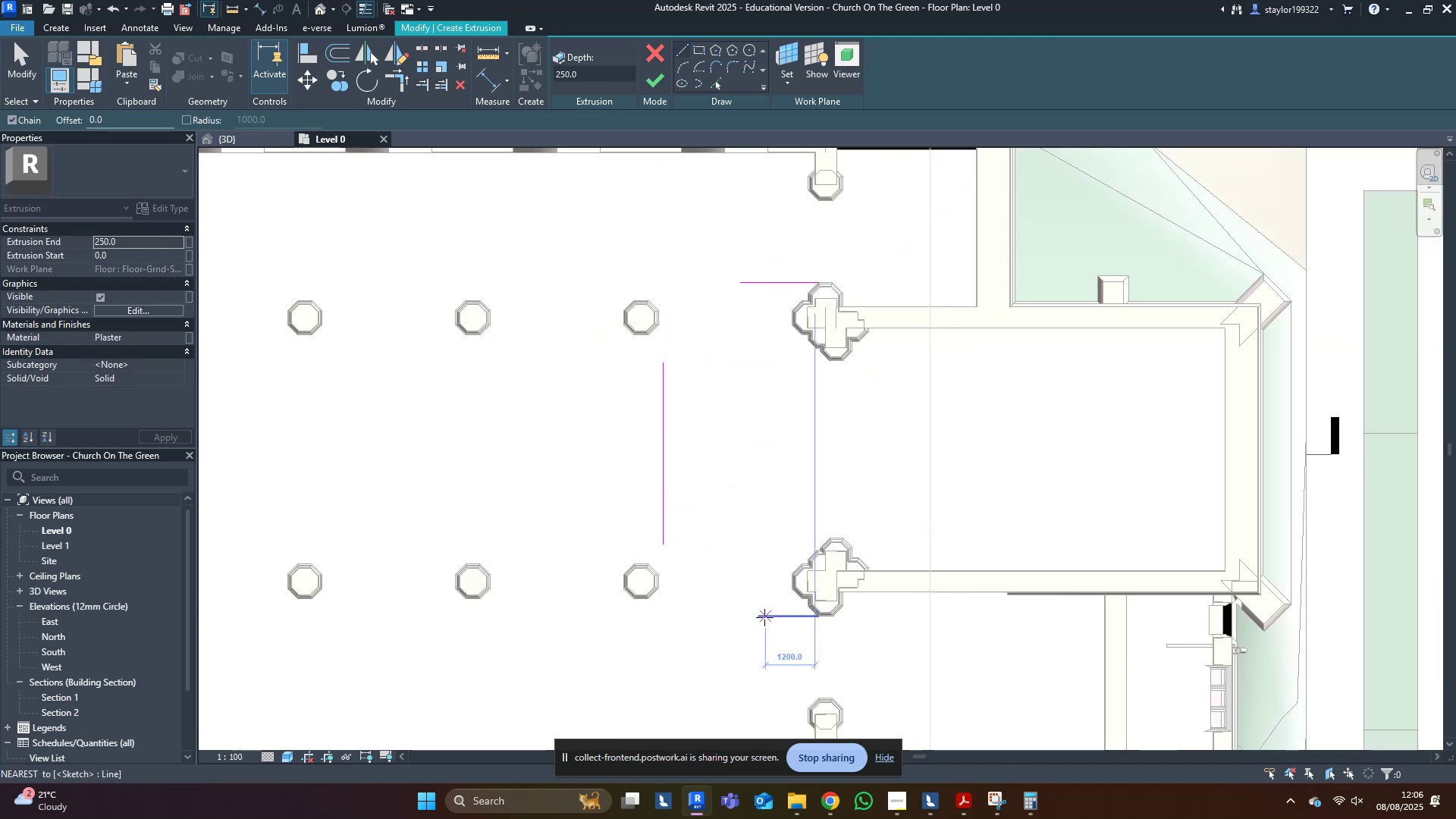 
scroll: coordinate [742, 289], scroll_direction: down, amount: 4.0
 